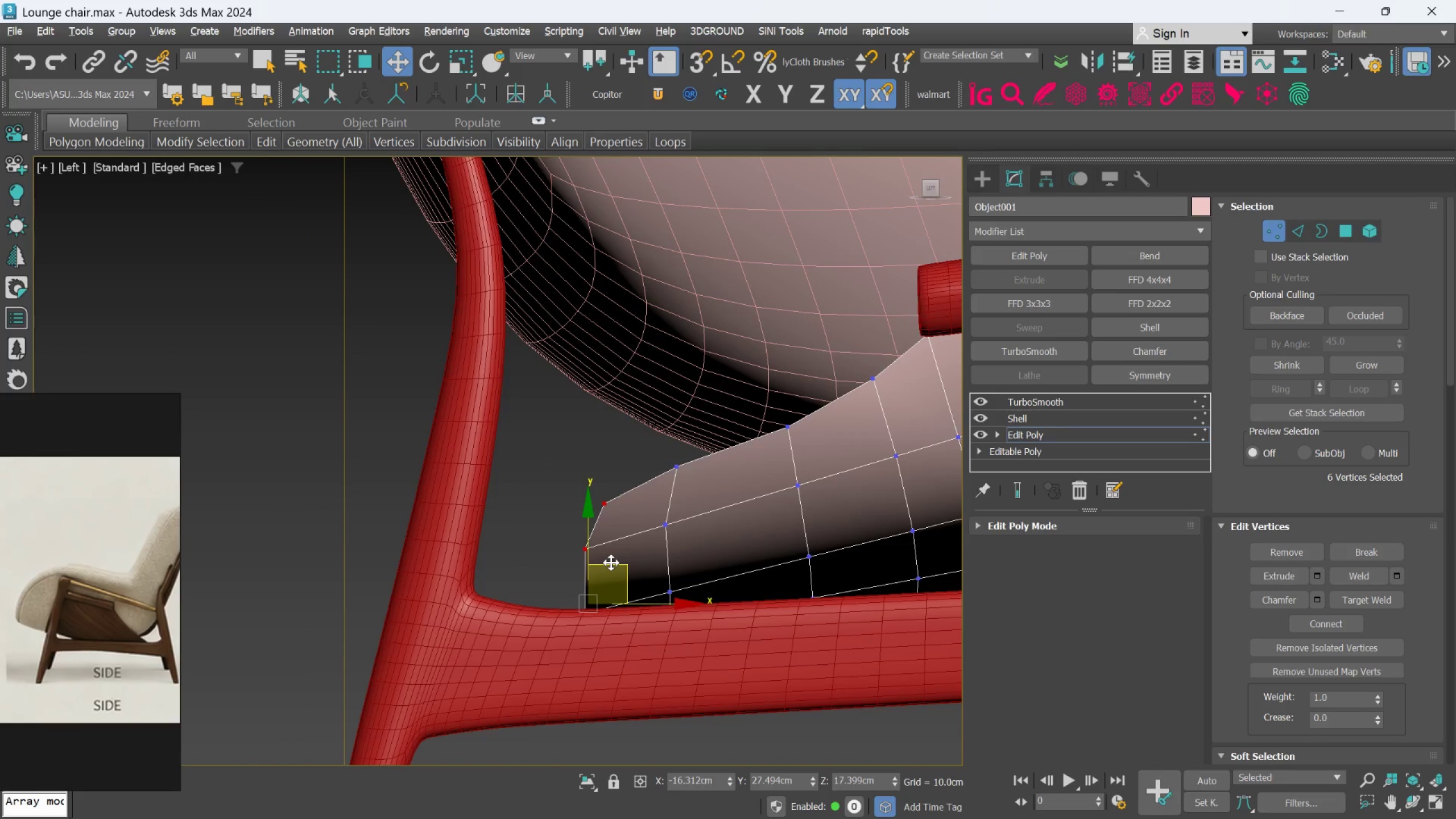 
left_click_drag(start_coordinate=[612, 562], to_coordinate=[594, 623])
 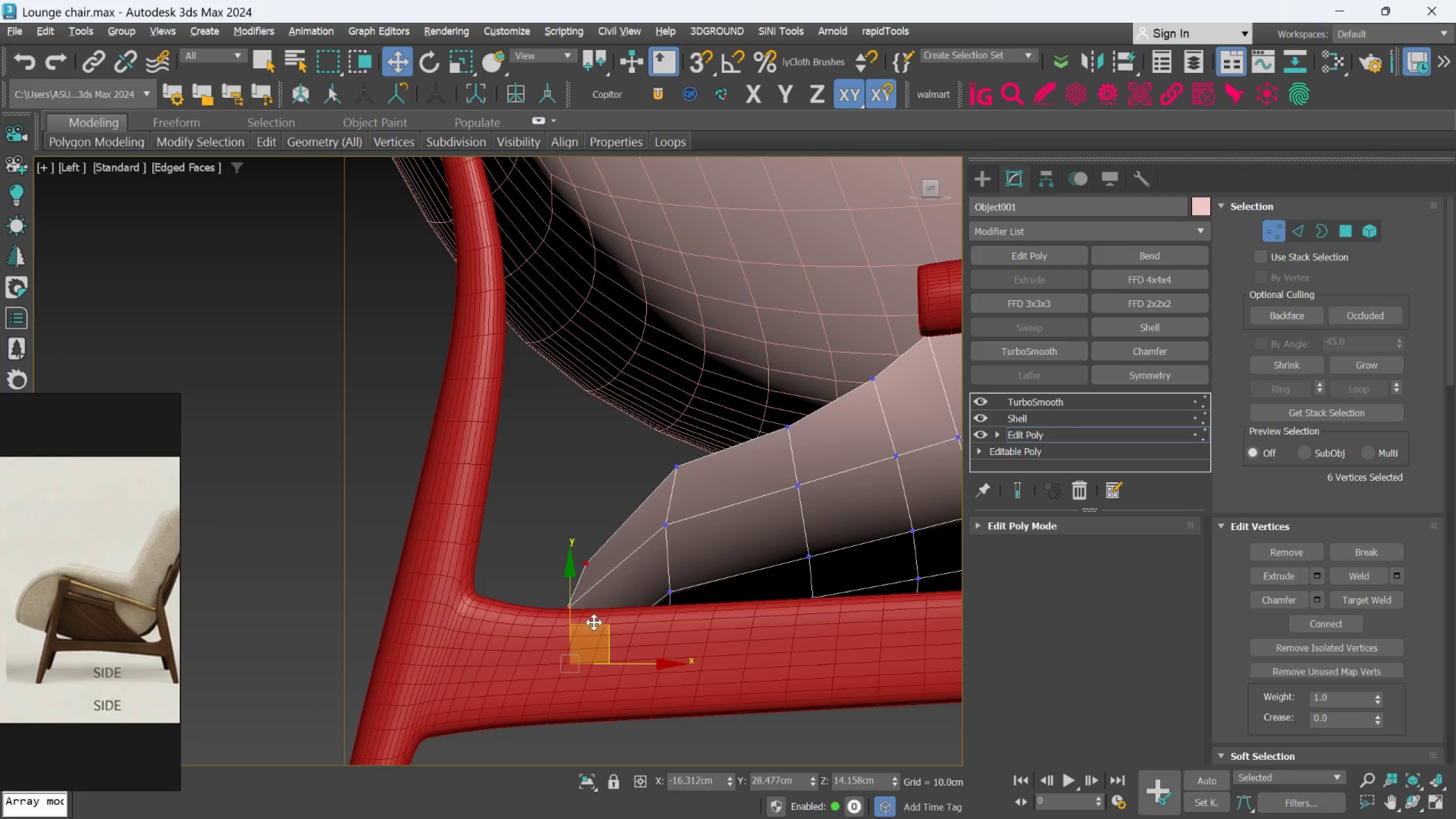 
key(Control+ControlLeft)
 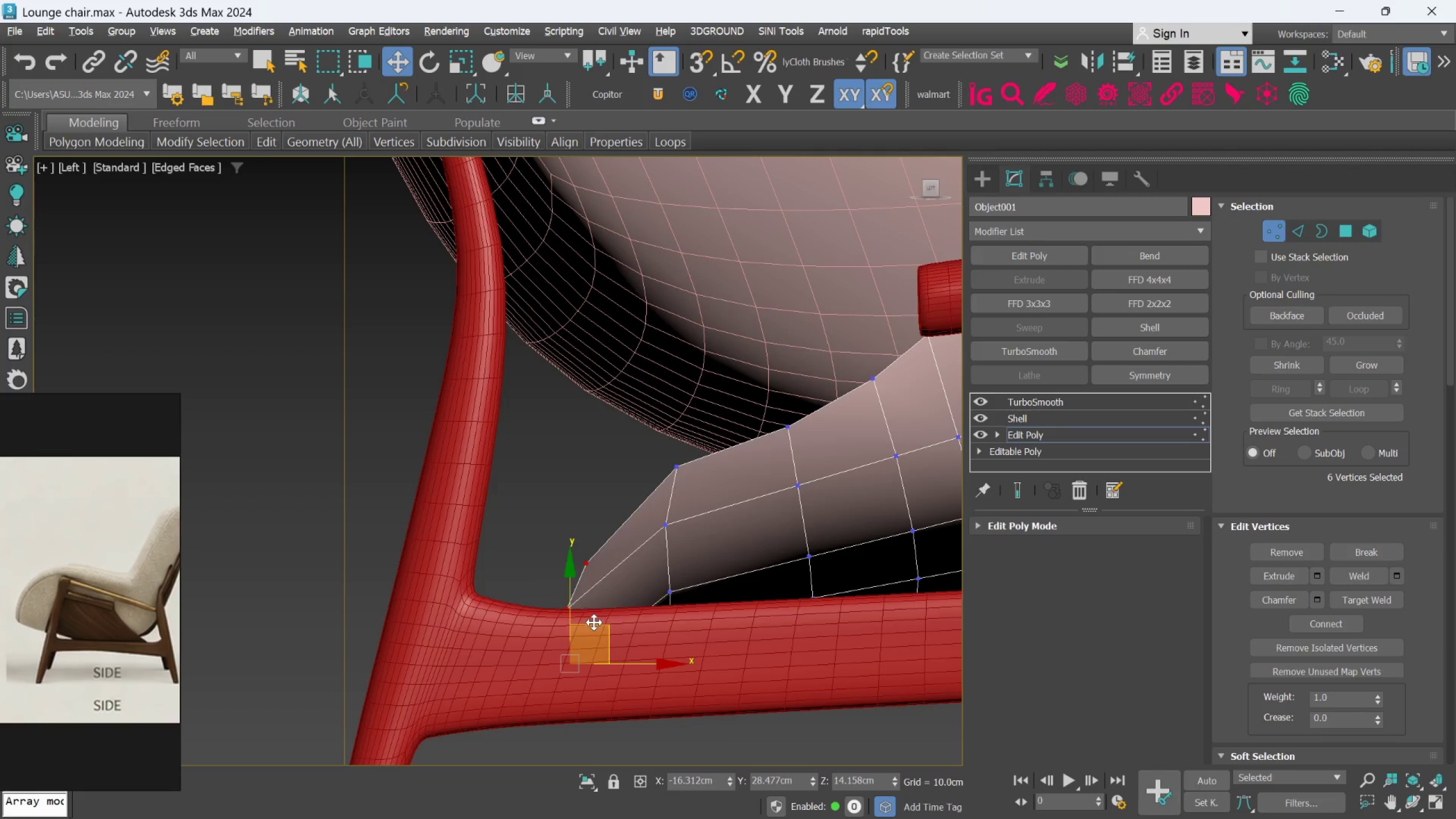 
key(Control+Z)
 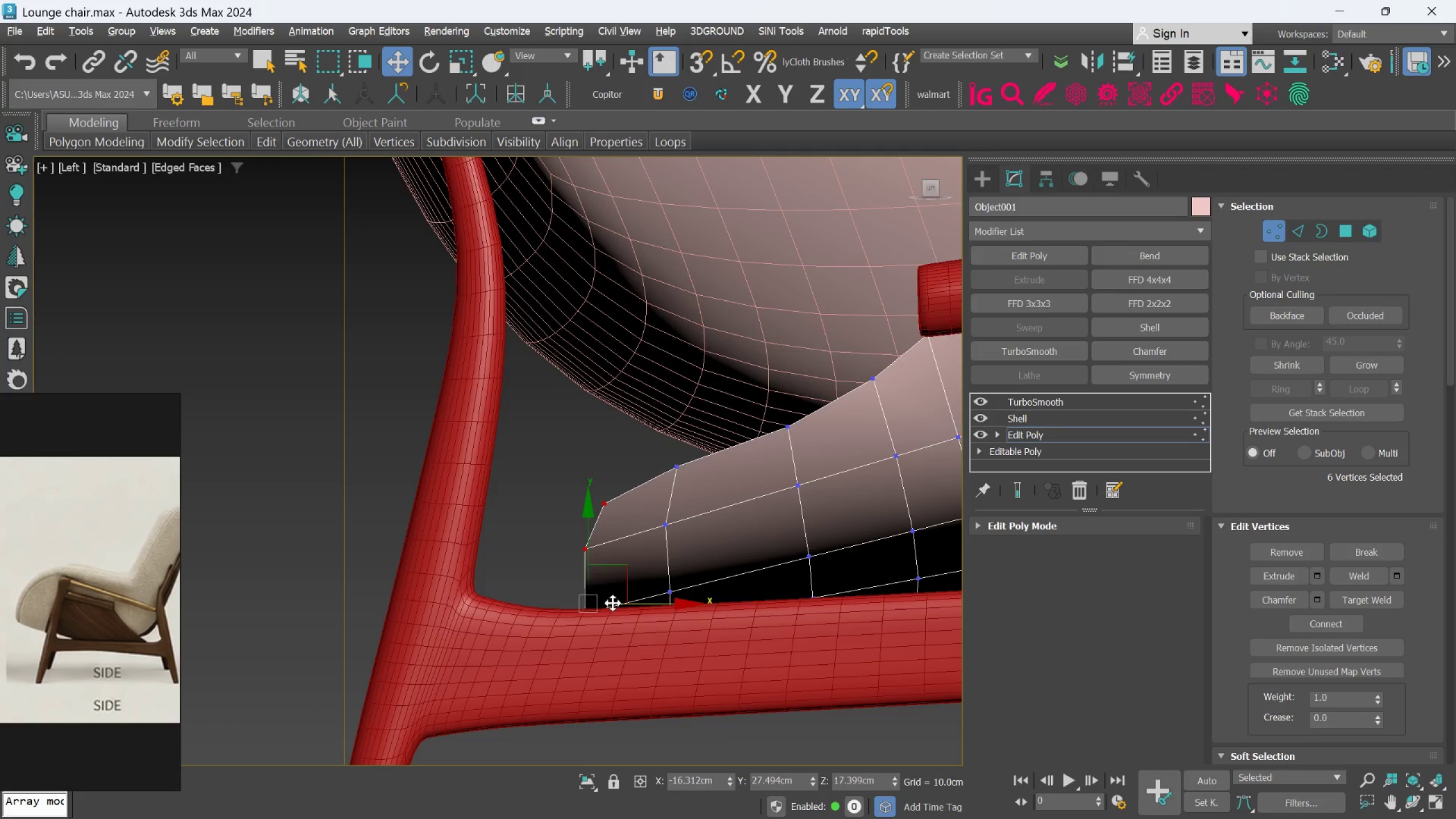 
hold_key(key=AltLeft, duration=1.33)
 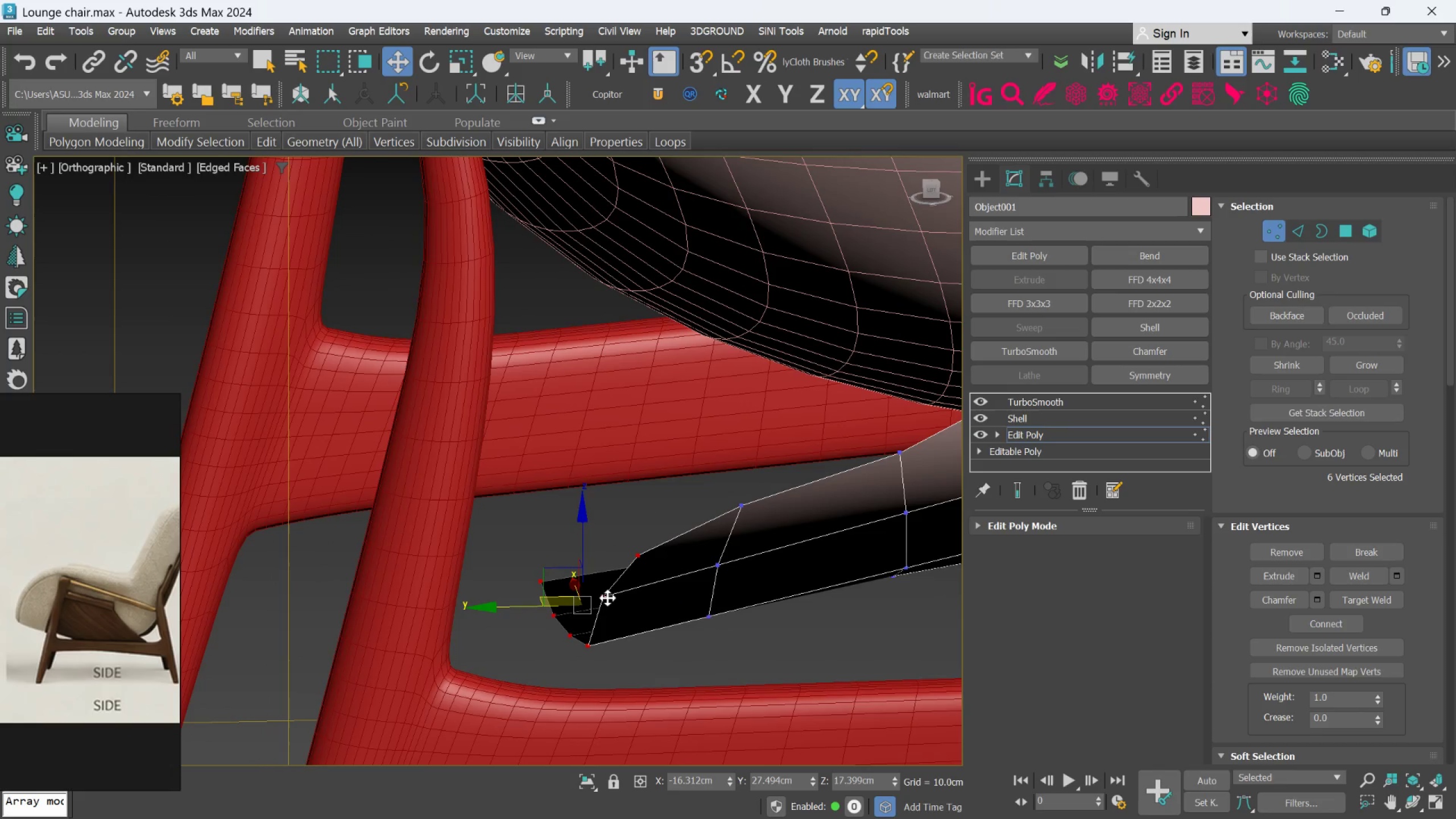 
scroll: coordinate [602, 600], scroll_direction: up, amount: 1.0
 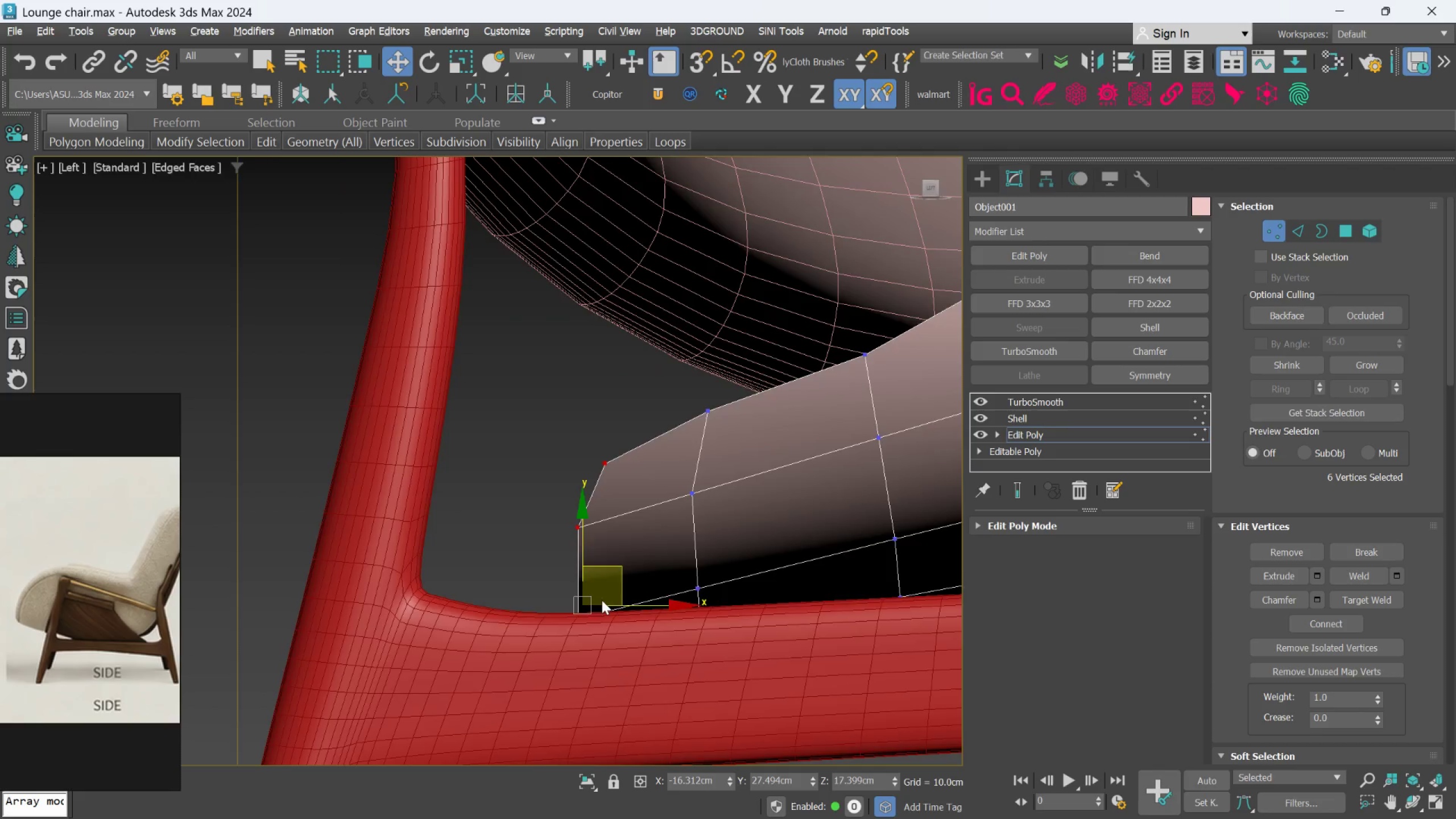 
key(L)
 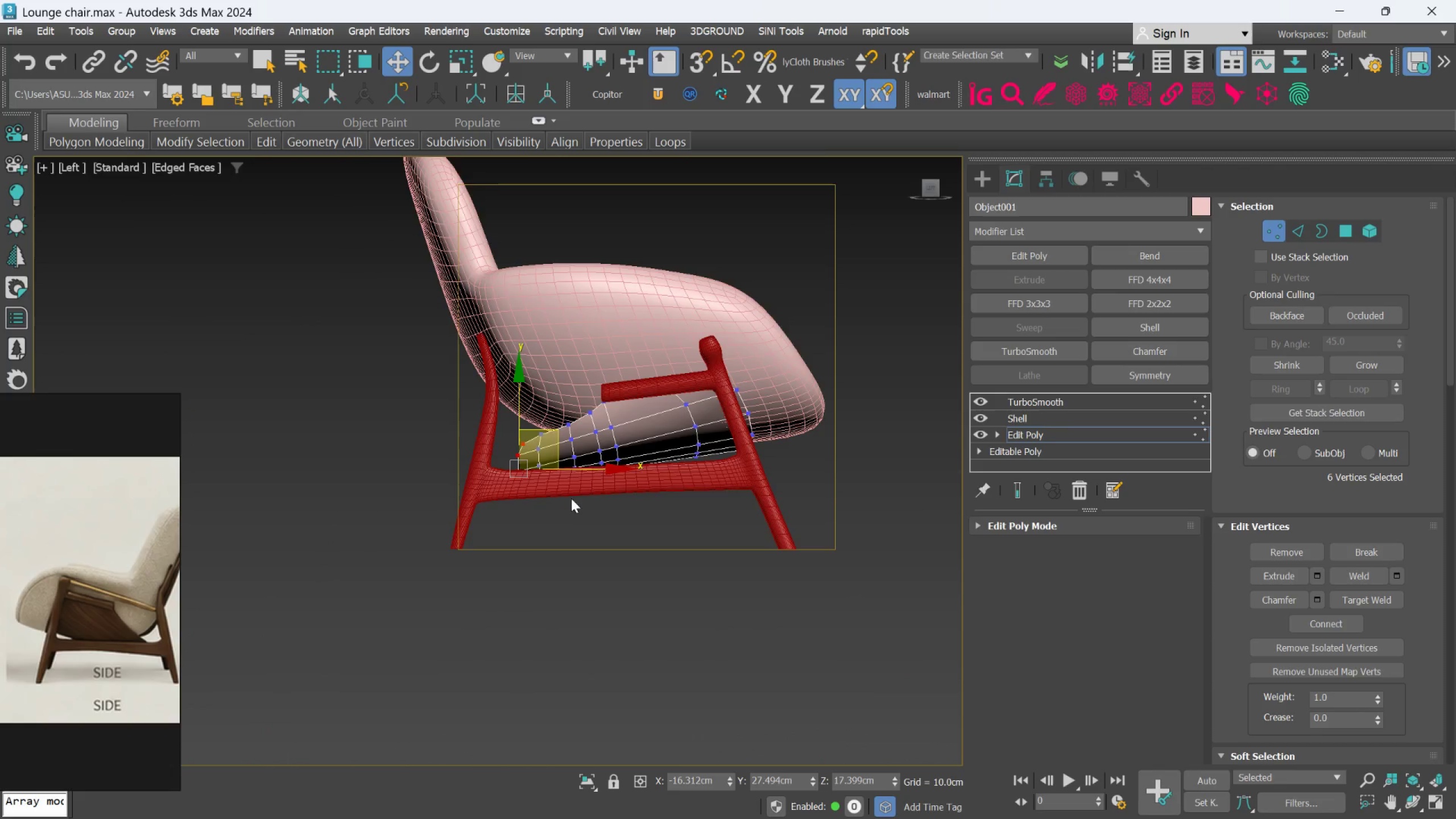 
scroll: coordinate [609, 489], scroll_direction: up, amount: 5.0
 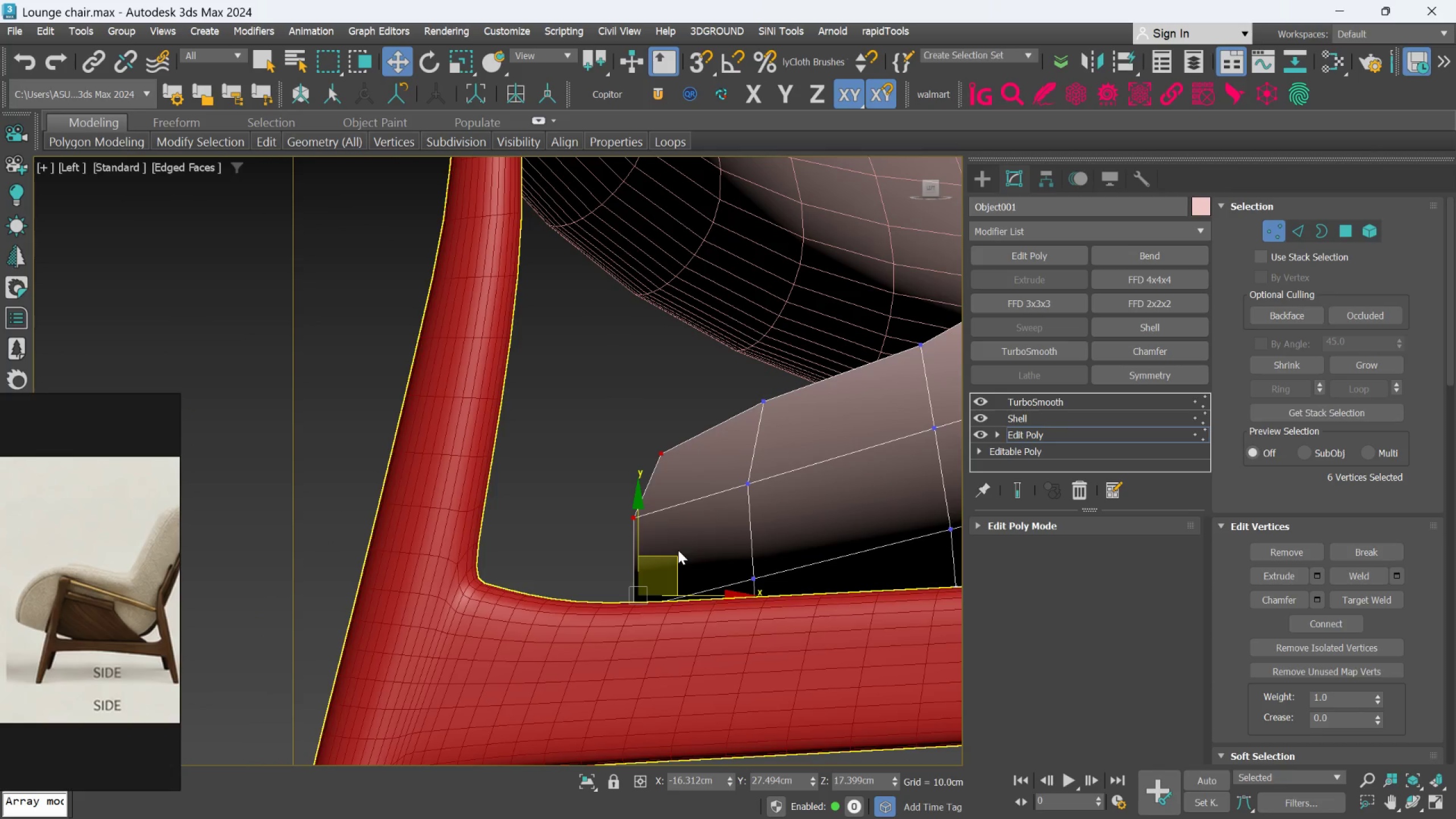 
left_click([681, 544])
 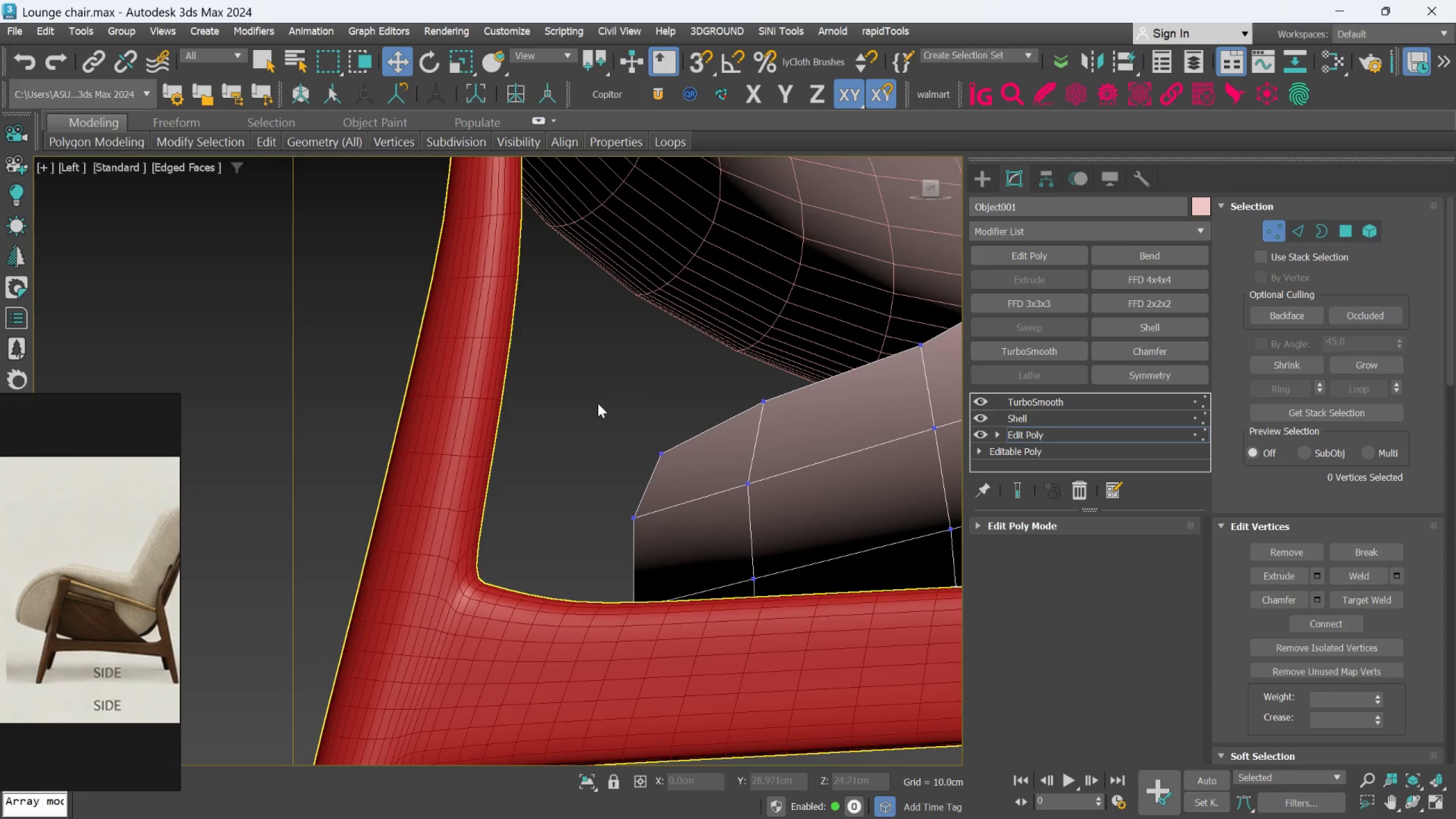 
left_click_drag(start_coordinate=[589, 401], to_coordinate=[683, 533])
 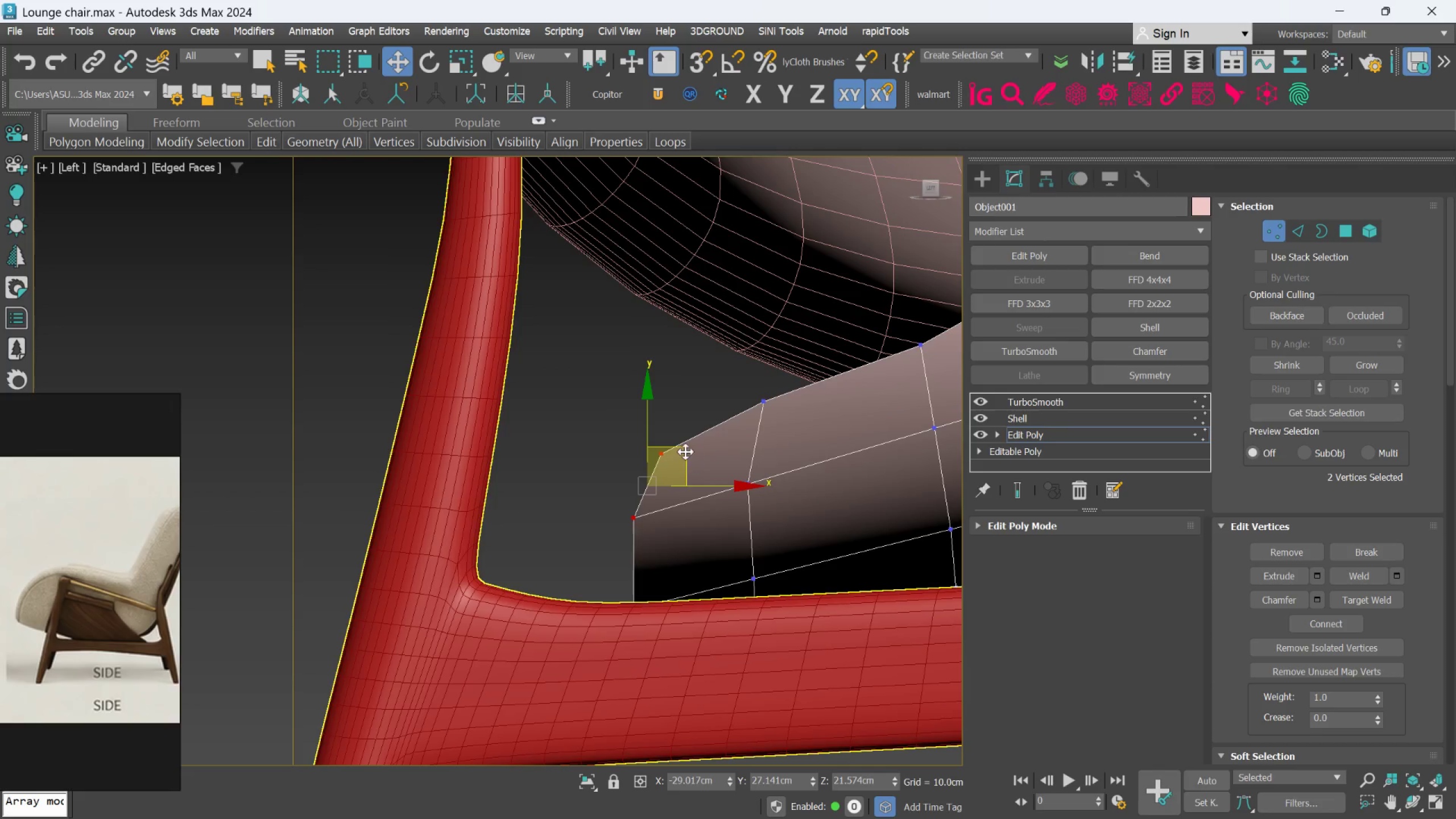 
left_click_drag(start_coordinate=[685, 449], to_coordinate=[655, 565])
 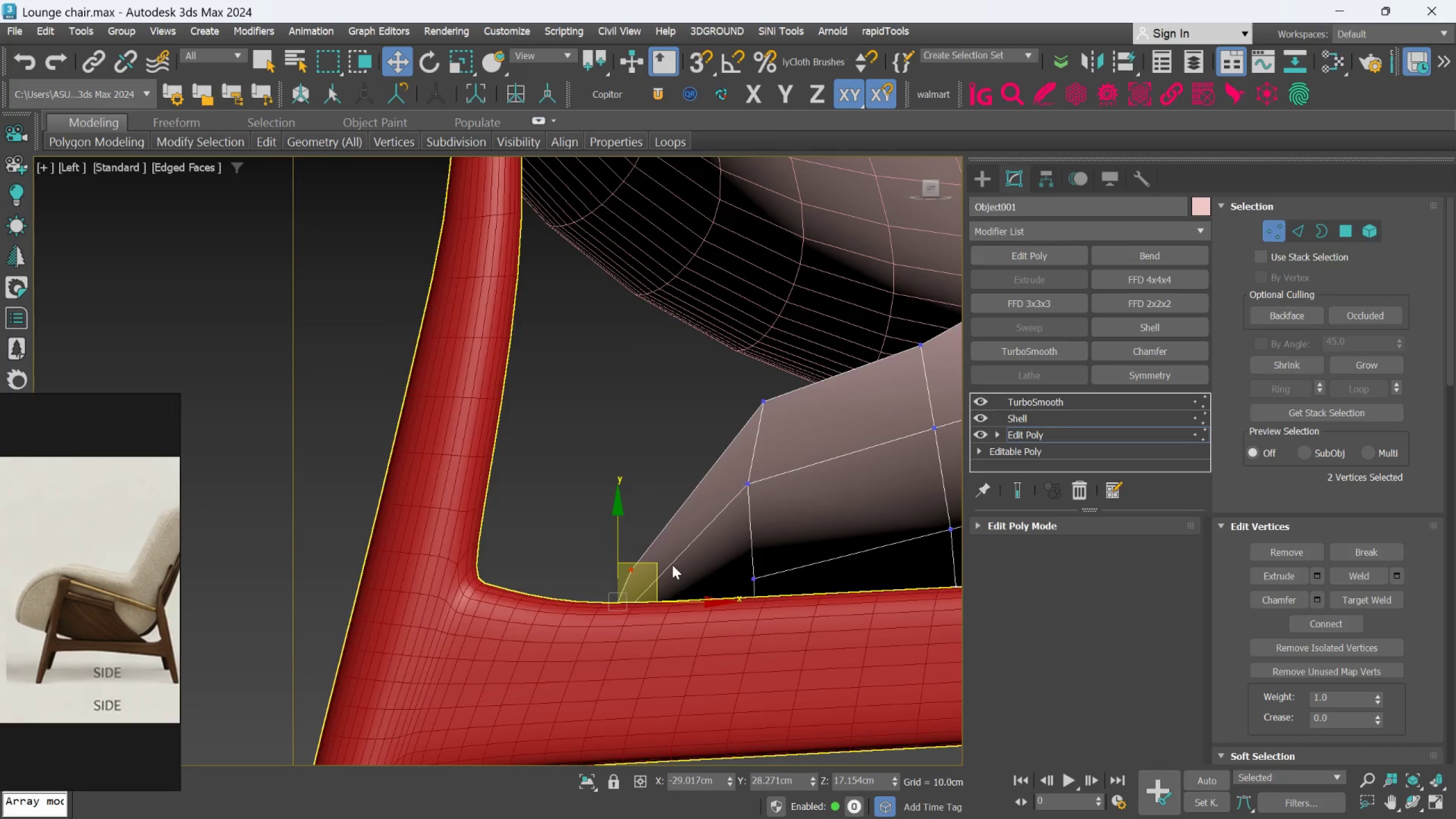 
scroll: coordinate [672, 565], scroll_direction: down, amount: 1.0
 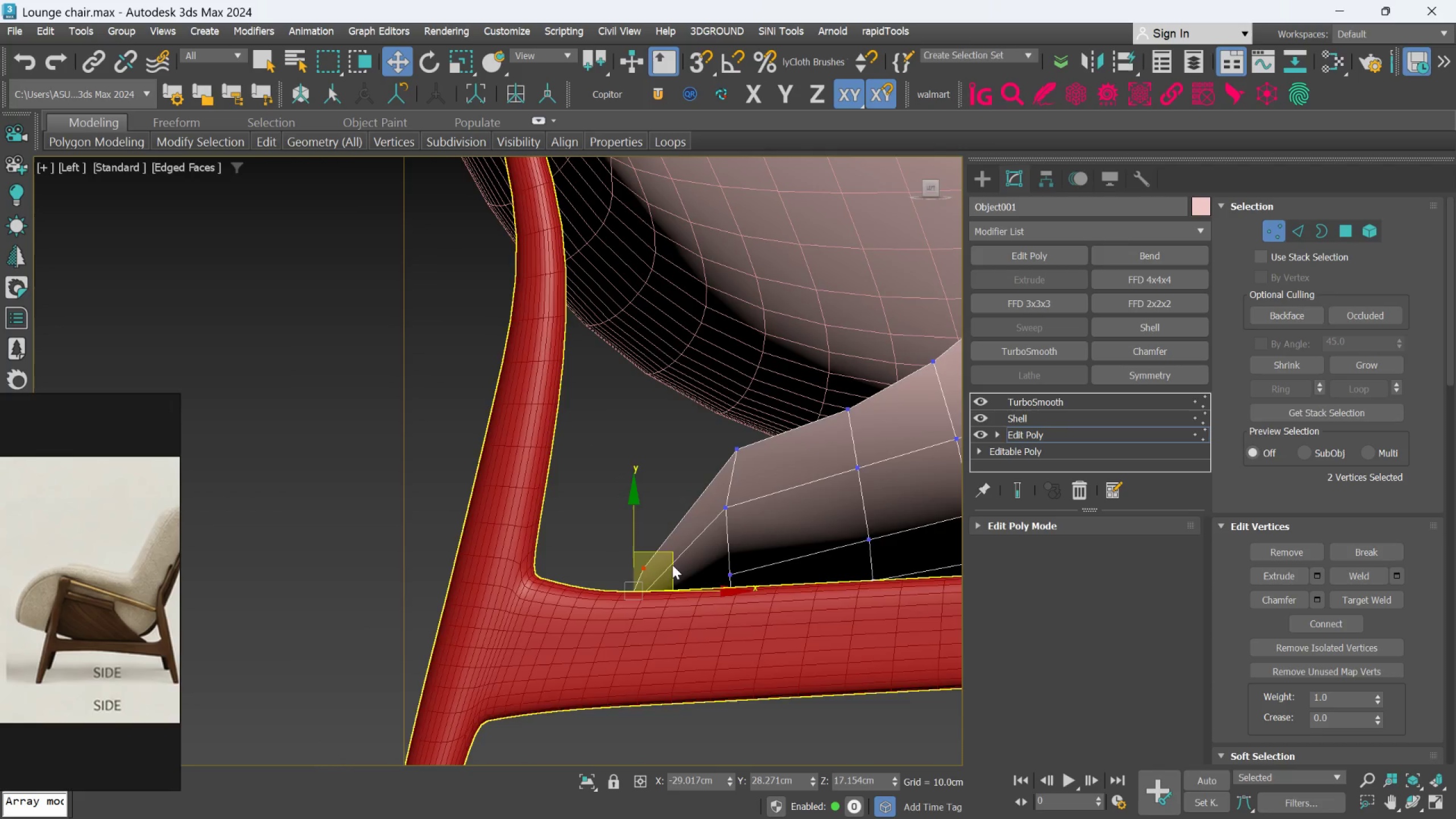 
hold_key(key=AltLeft, duration=0.91)
 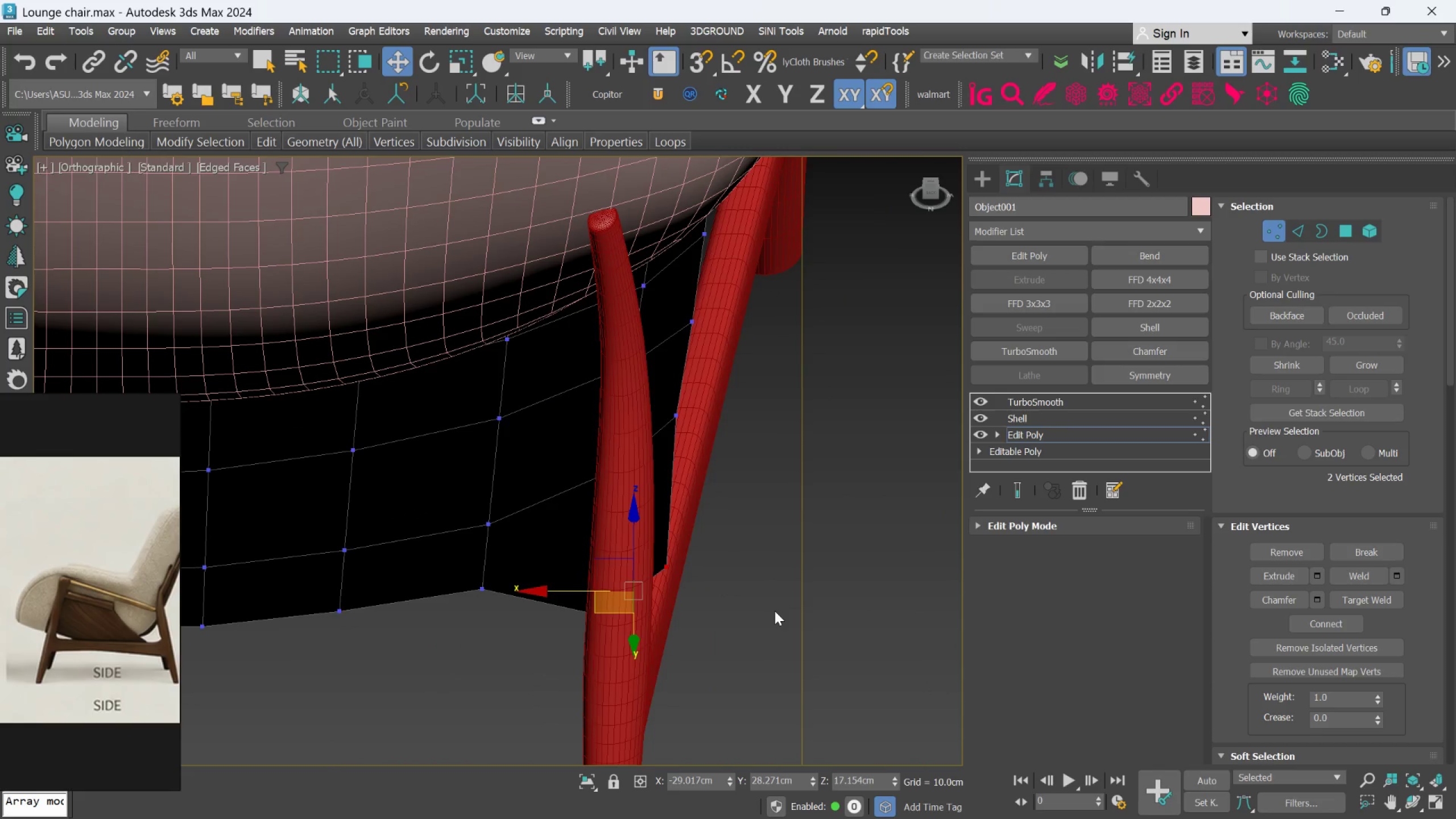 
key(Control+ControlLeft)
 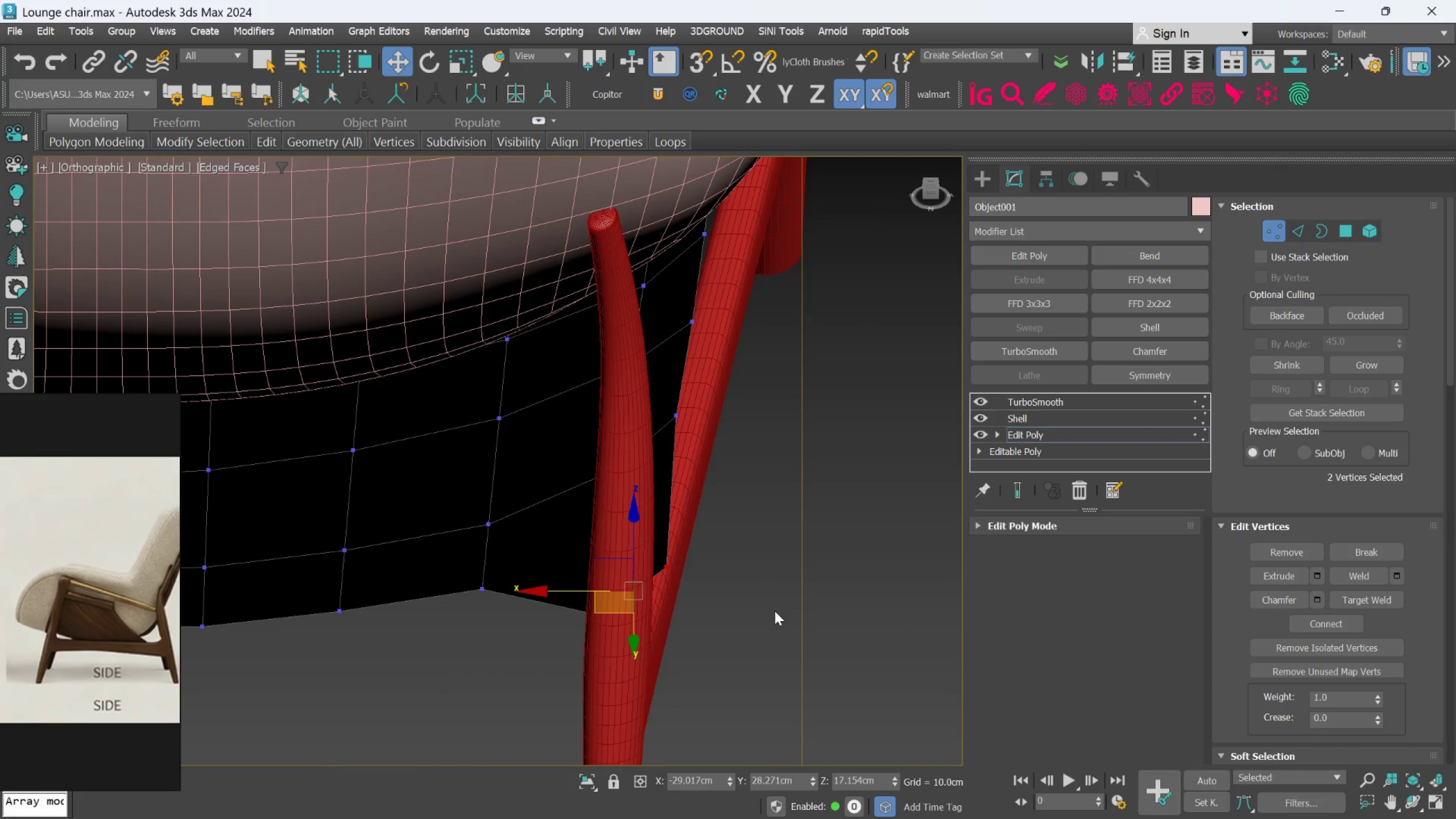 
key(Control+Z)
 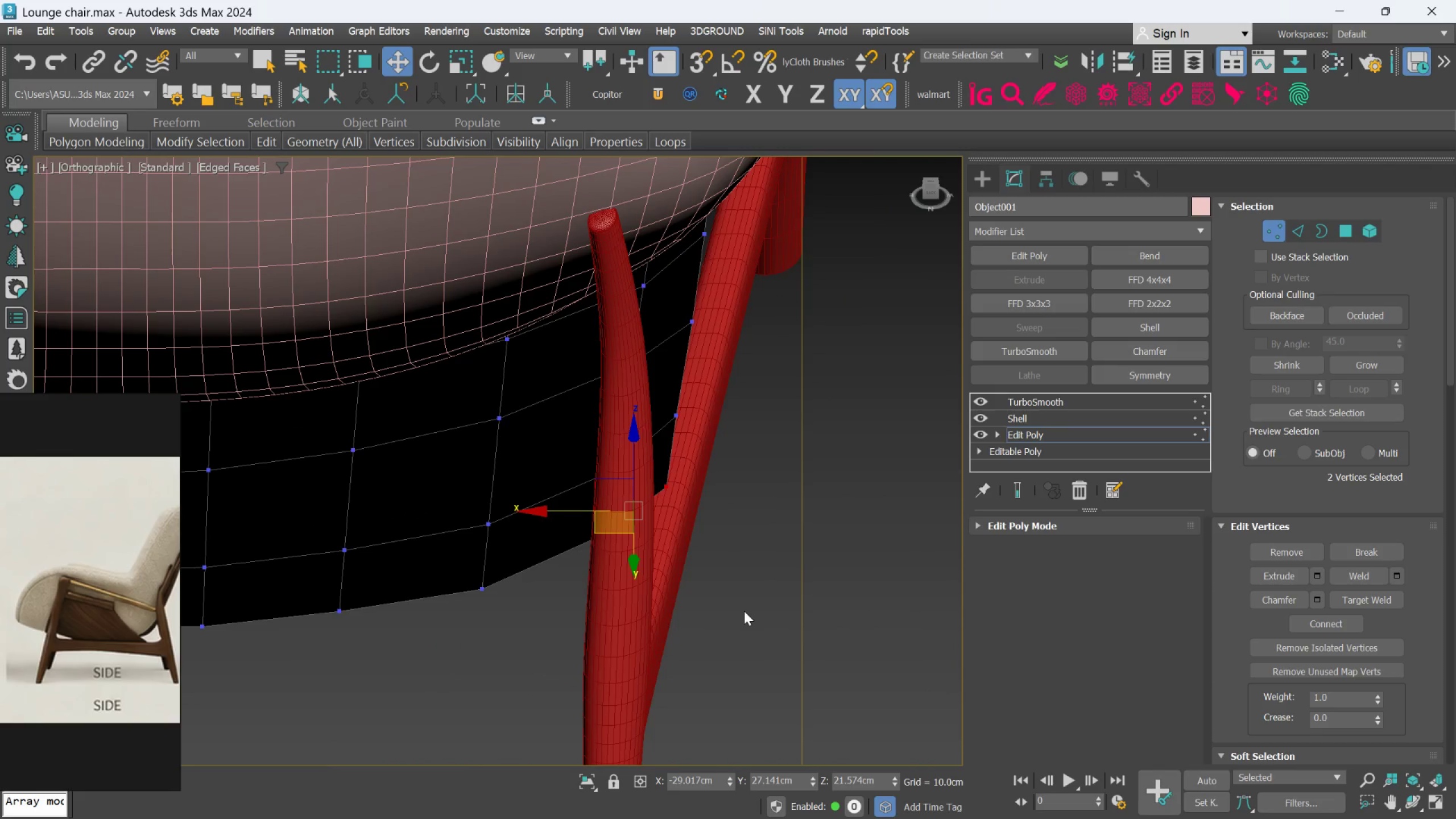 
hold_key(key=AltLeft, duration=0.59)
 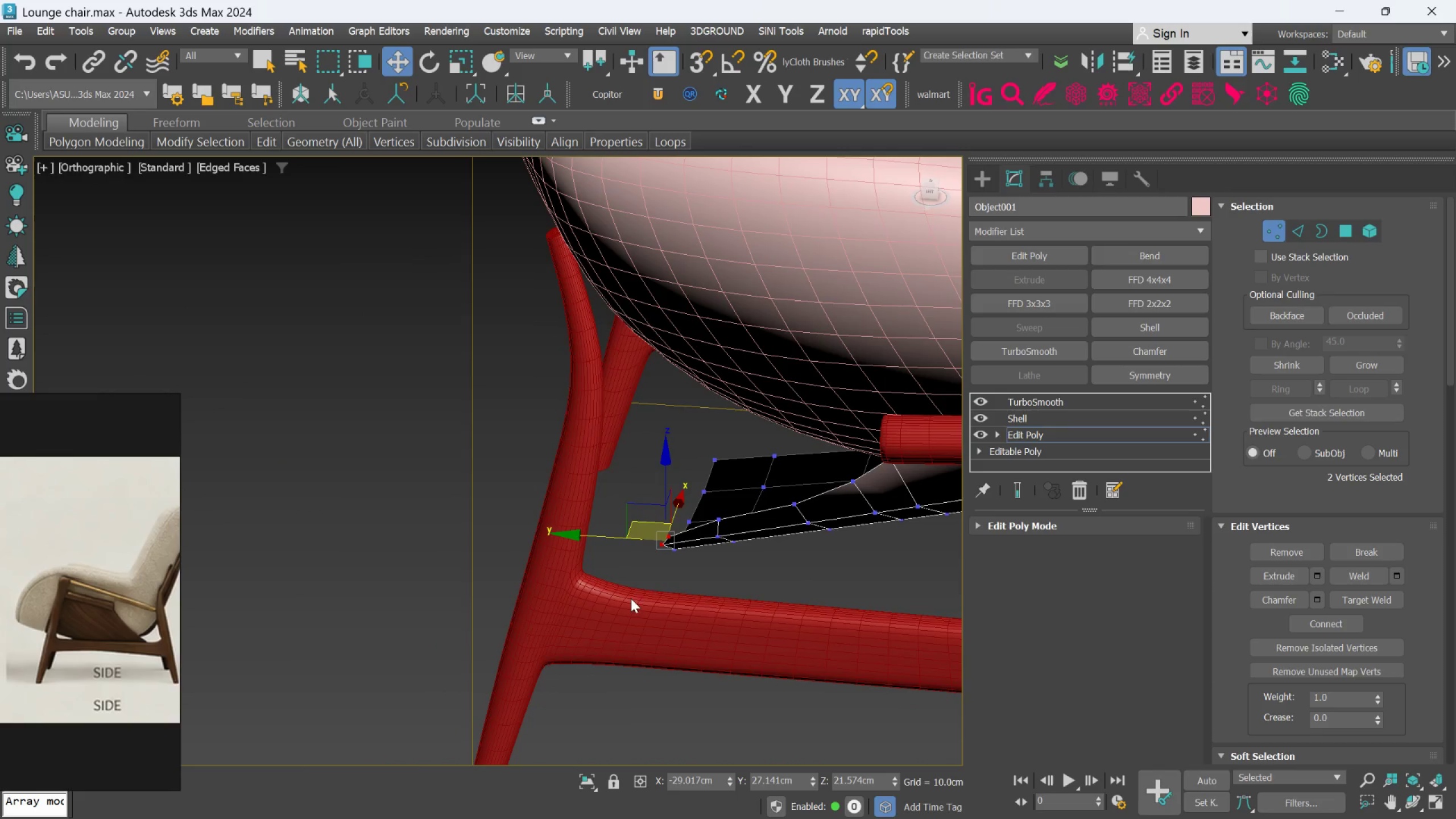 
scroll: coordinate [742, 612], scroll_direction: down, amount: 1.0
 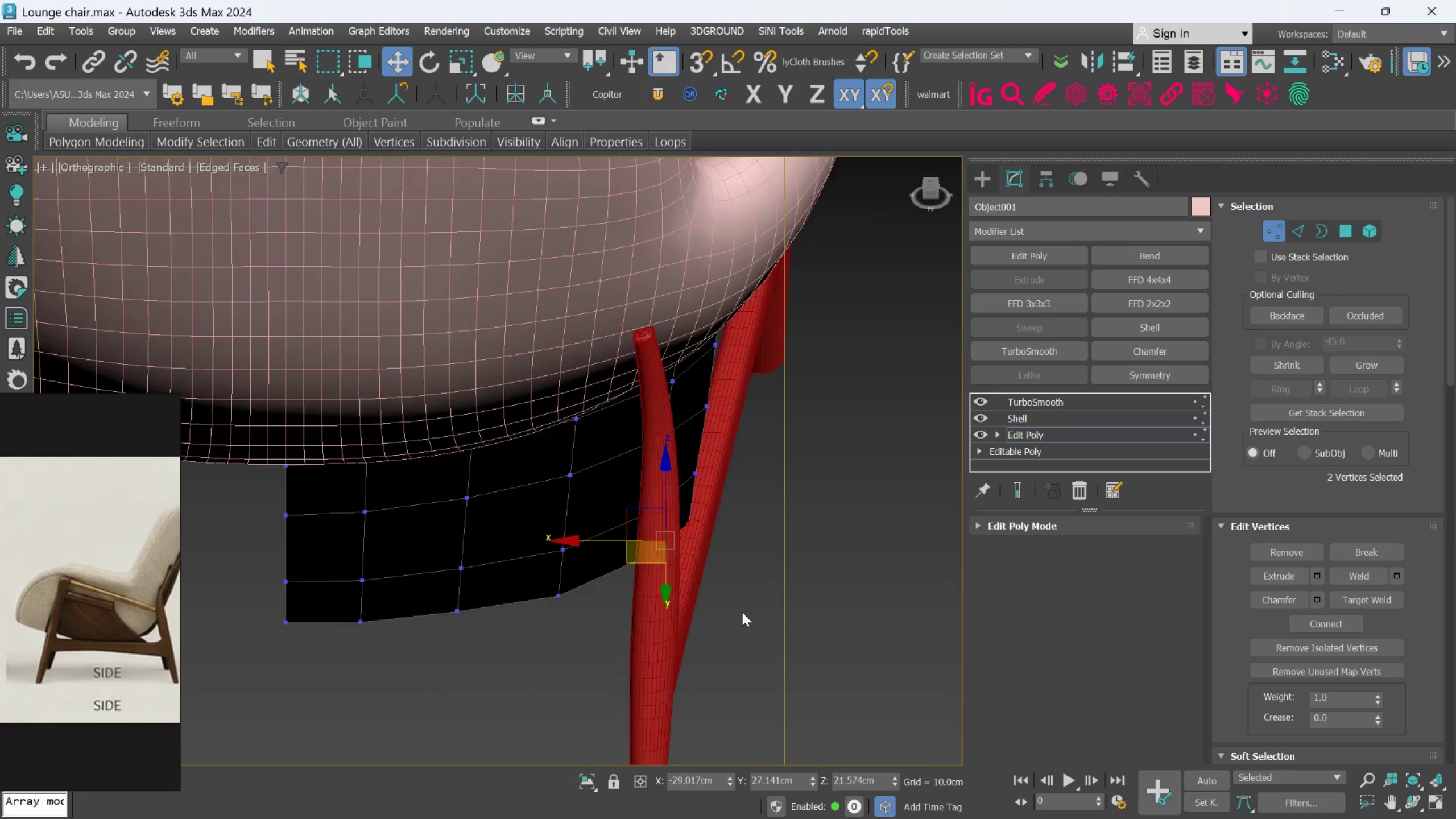 
key(L)
 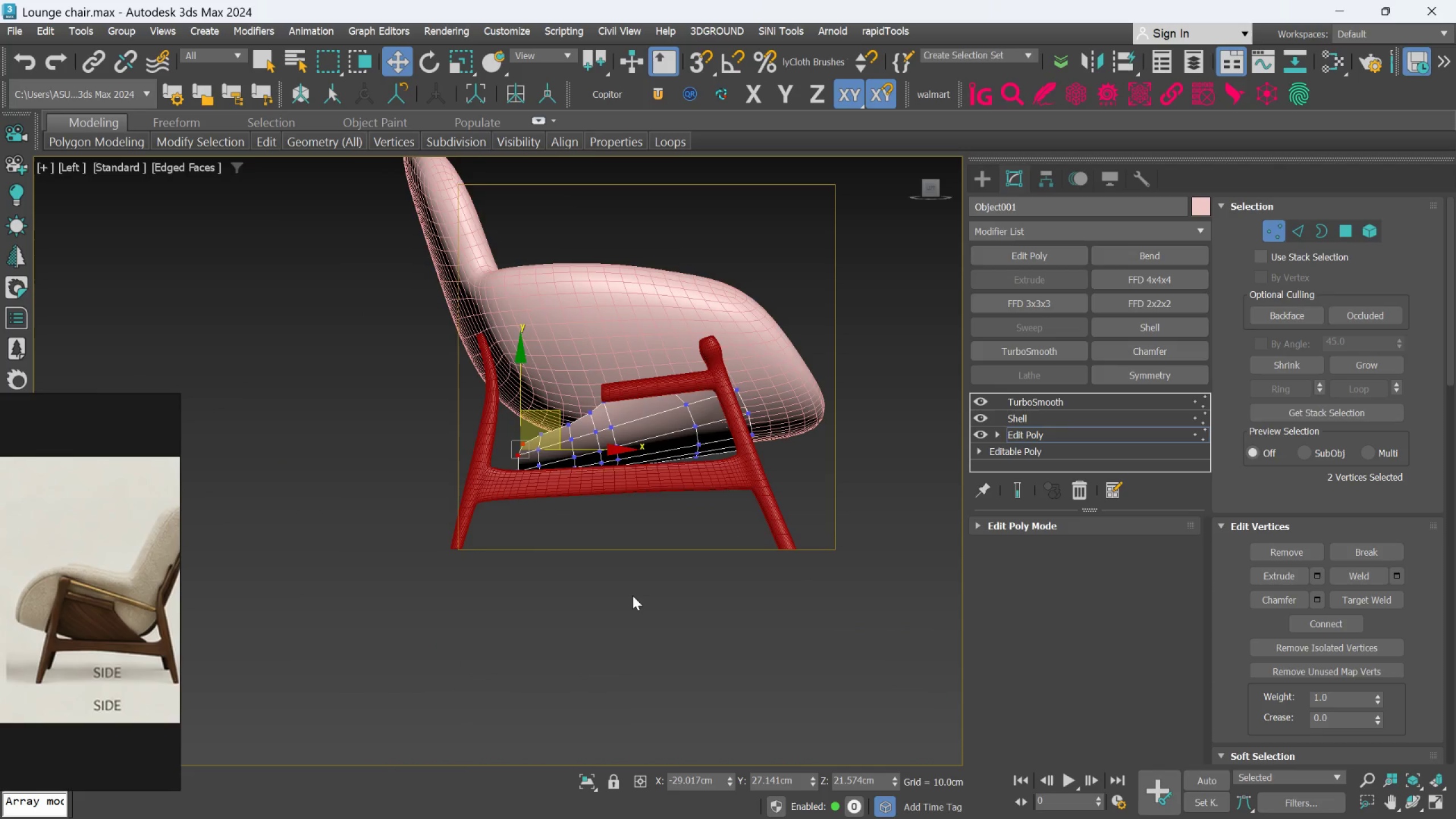 
middle_click([606, 572])
 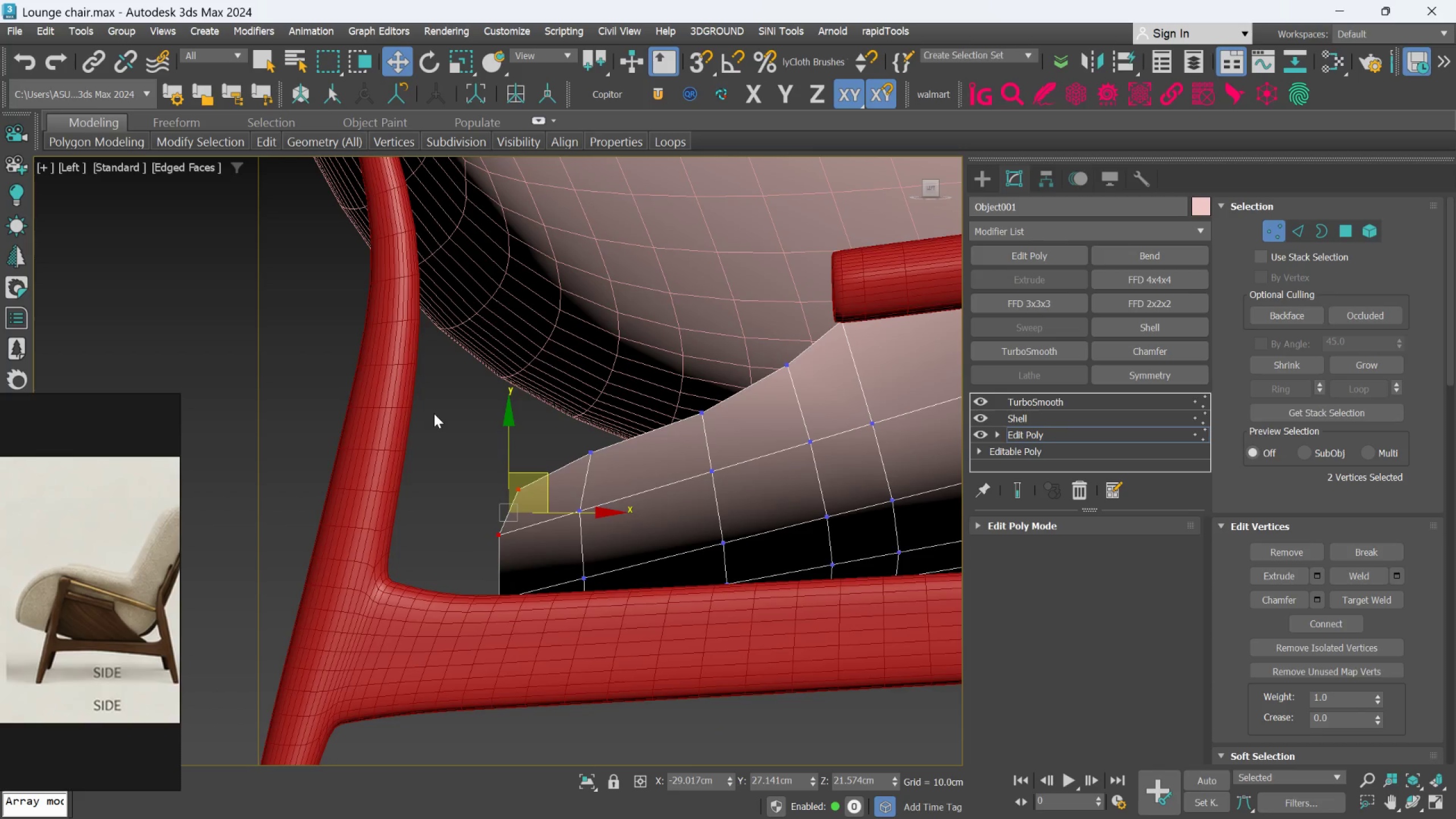 
scroll: coordinate [593, 531], scroll_direction: up, amount: 4.0
 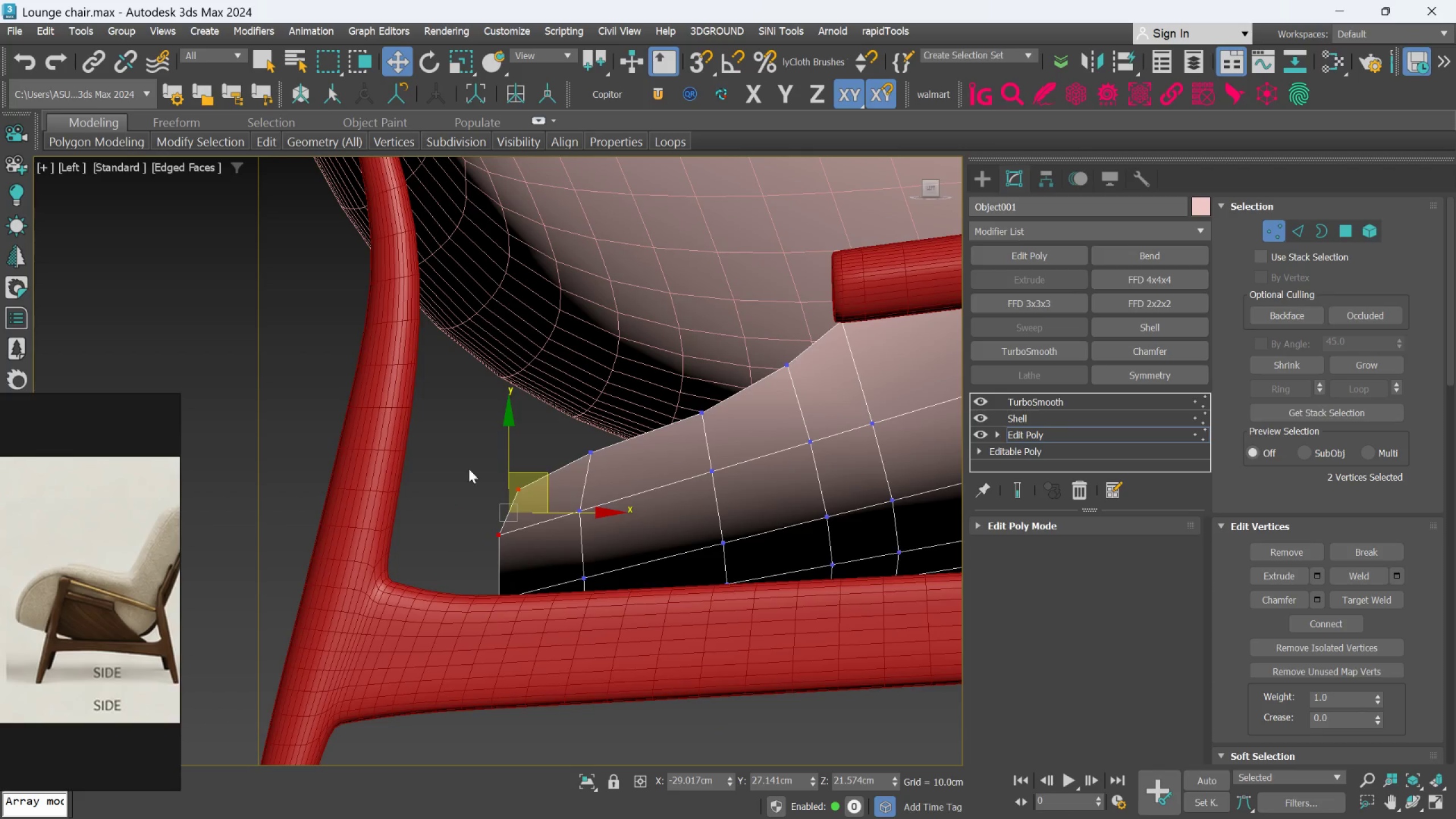 
left_click_drag(start_coordinate=[434, 413], to_coordinate=[553, 698])
 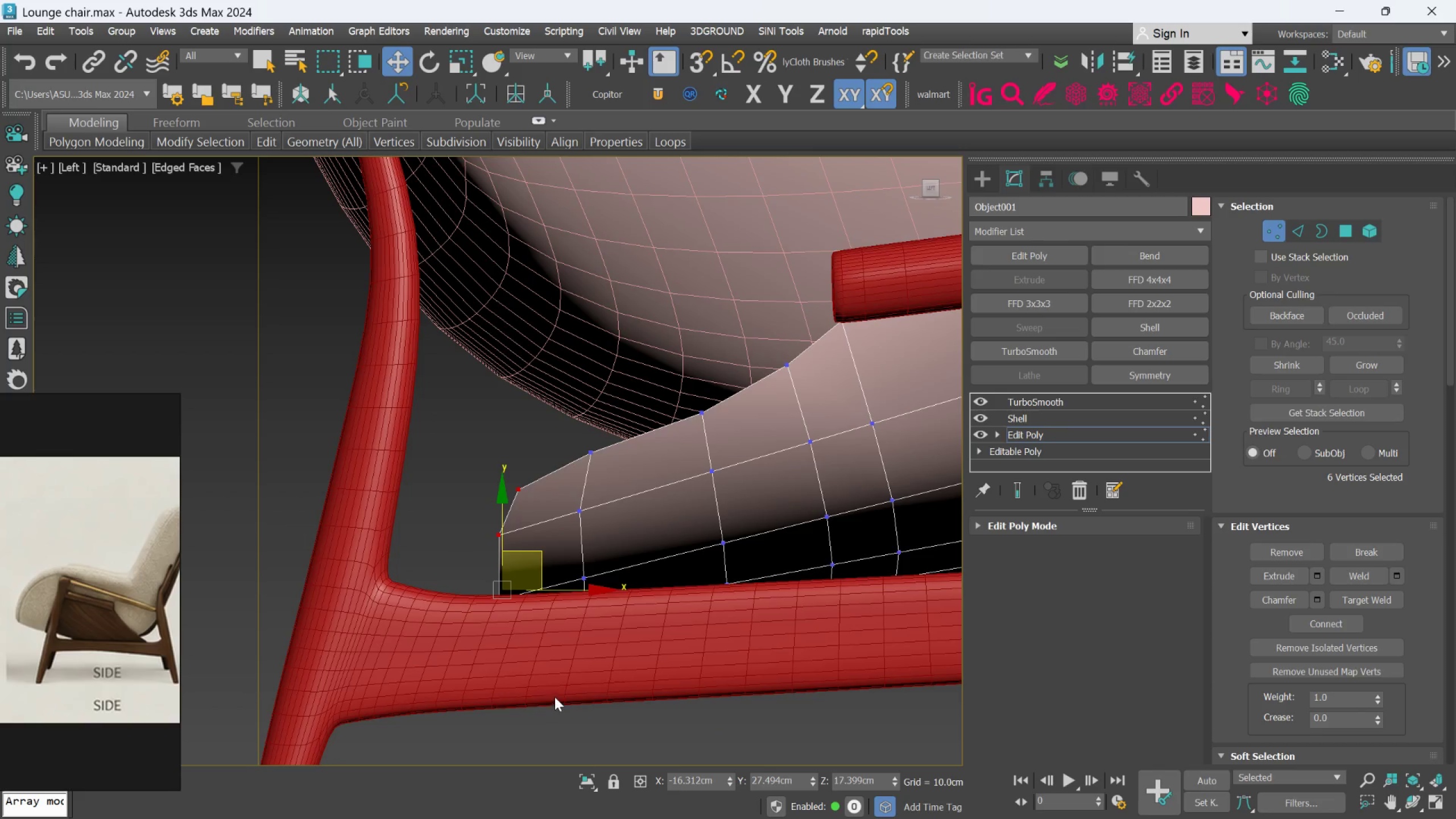 
left_click_drag(start_coordinate=[537, 555], to_coordinate=[533, 586])
 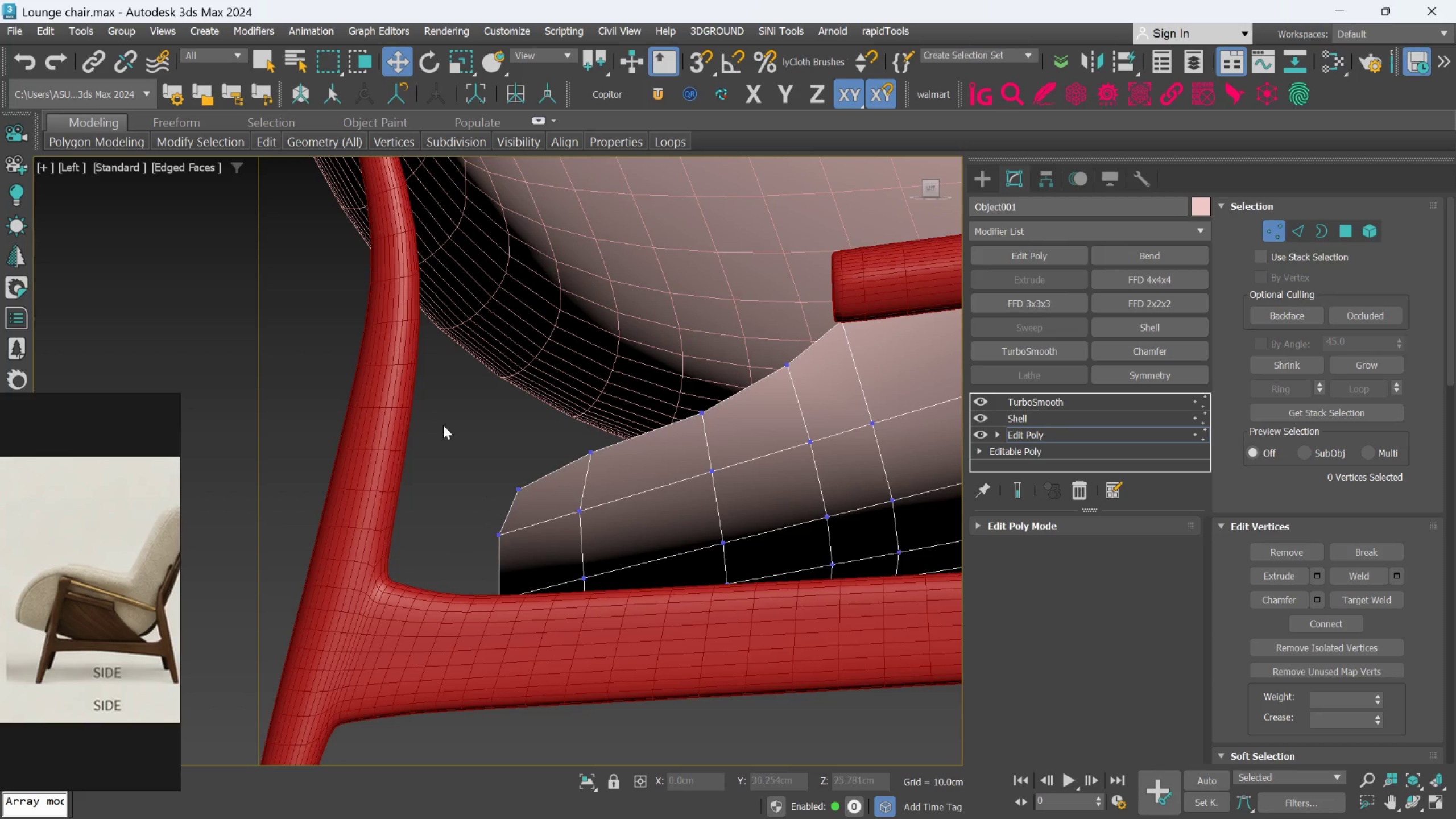 
left_click_drag(start_coordinate=[436, 428], to_coordinate=[560, 710])
 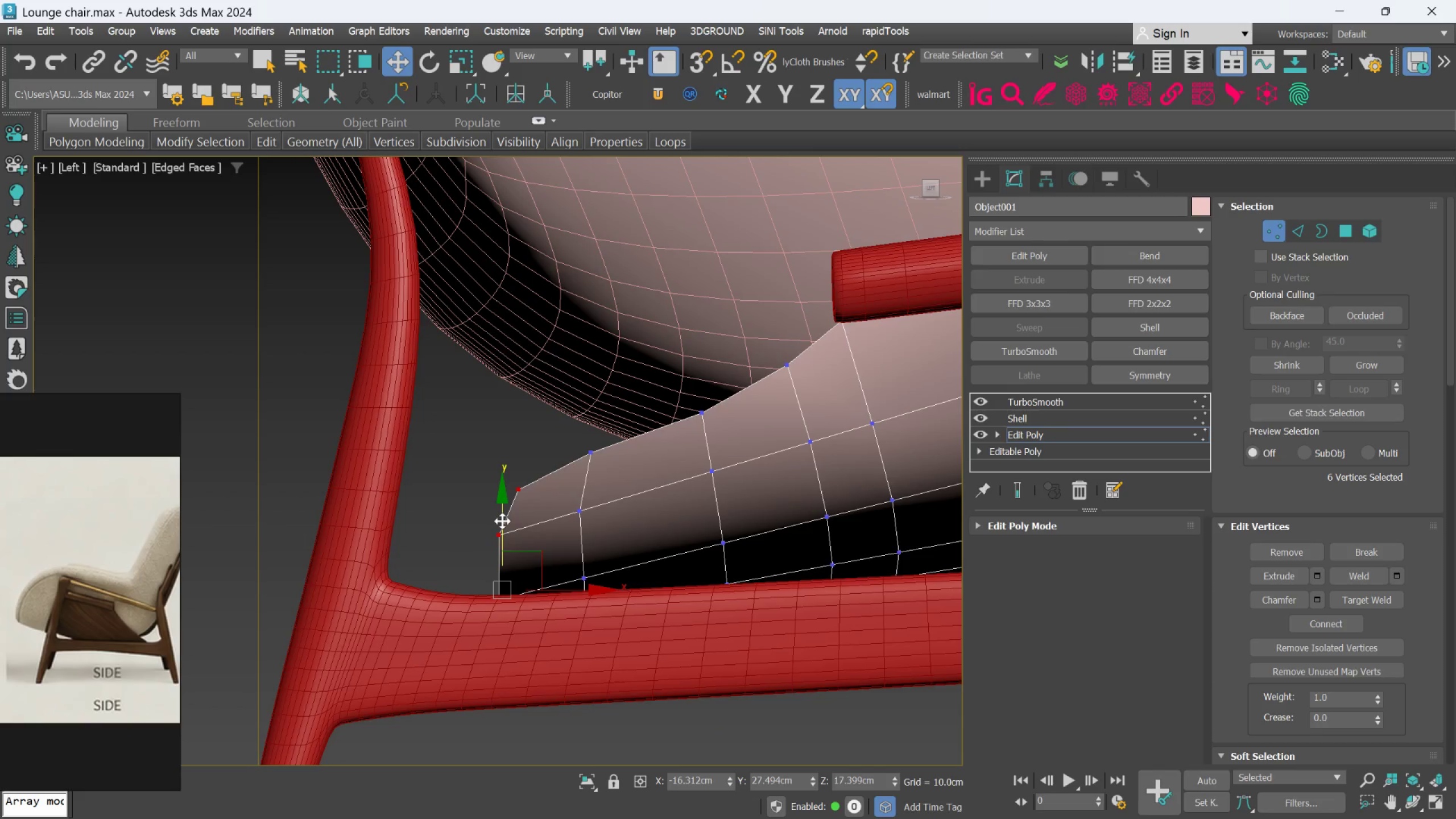 
left_click_drag(start_coordinate=[502, 521], to_coordinate=[498, 609])
 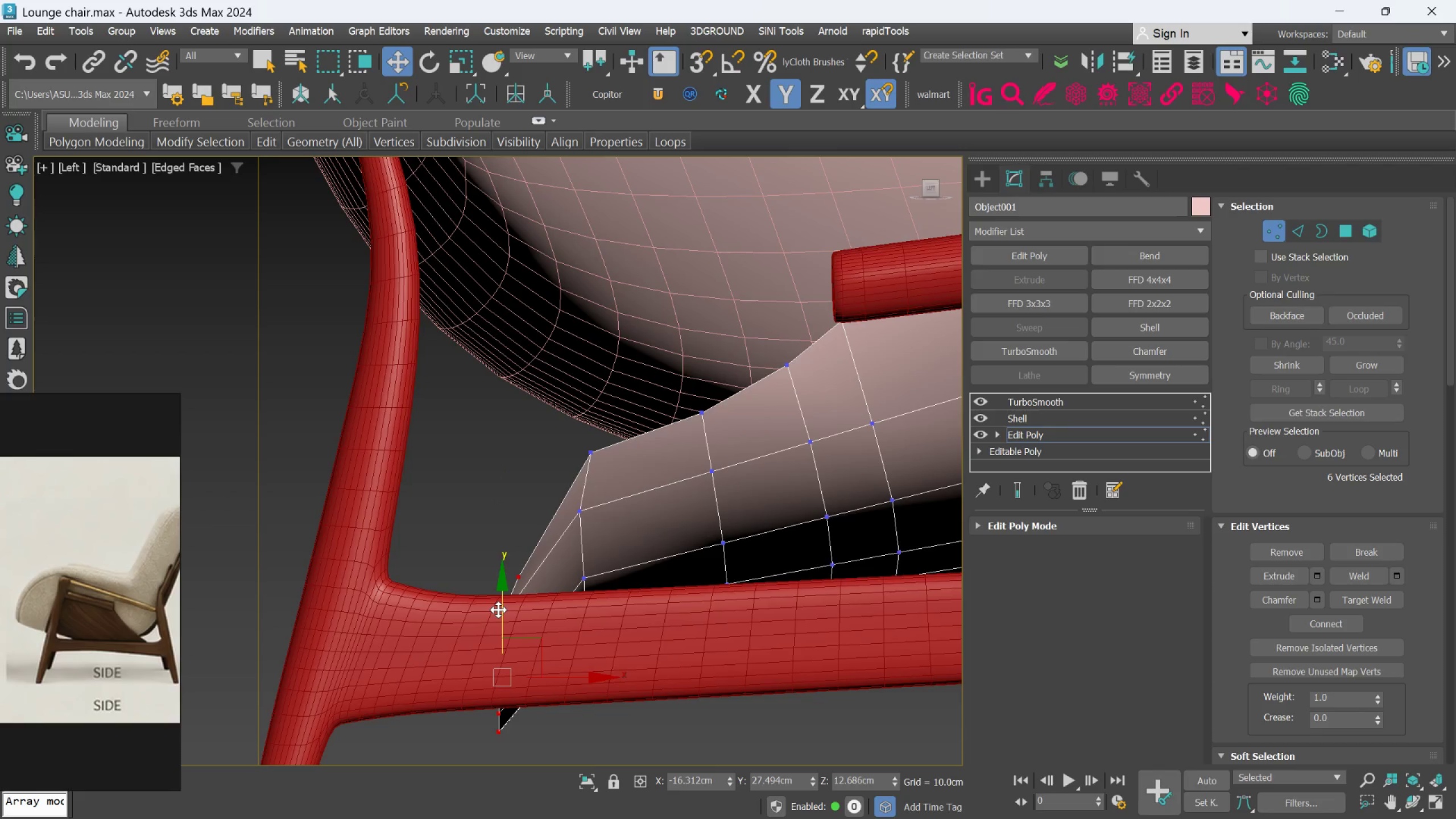 
wait(7.56)
 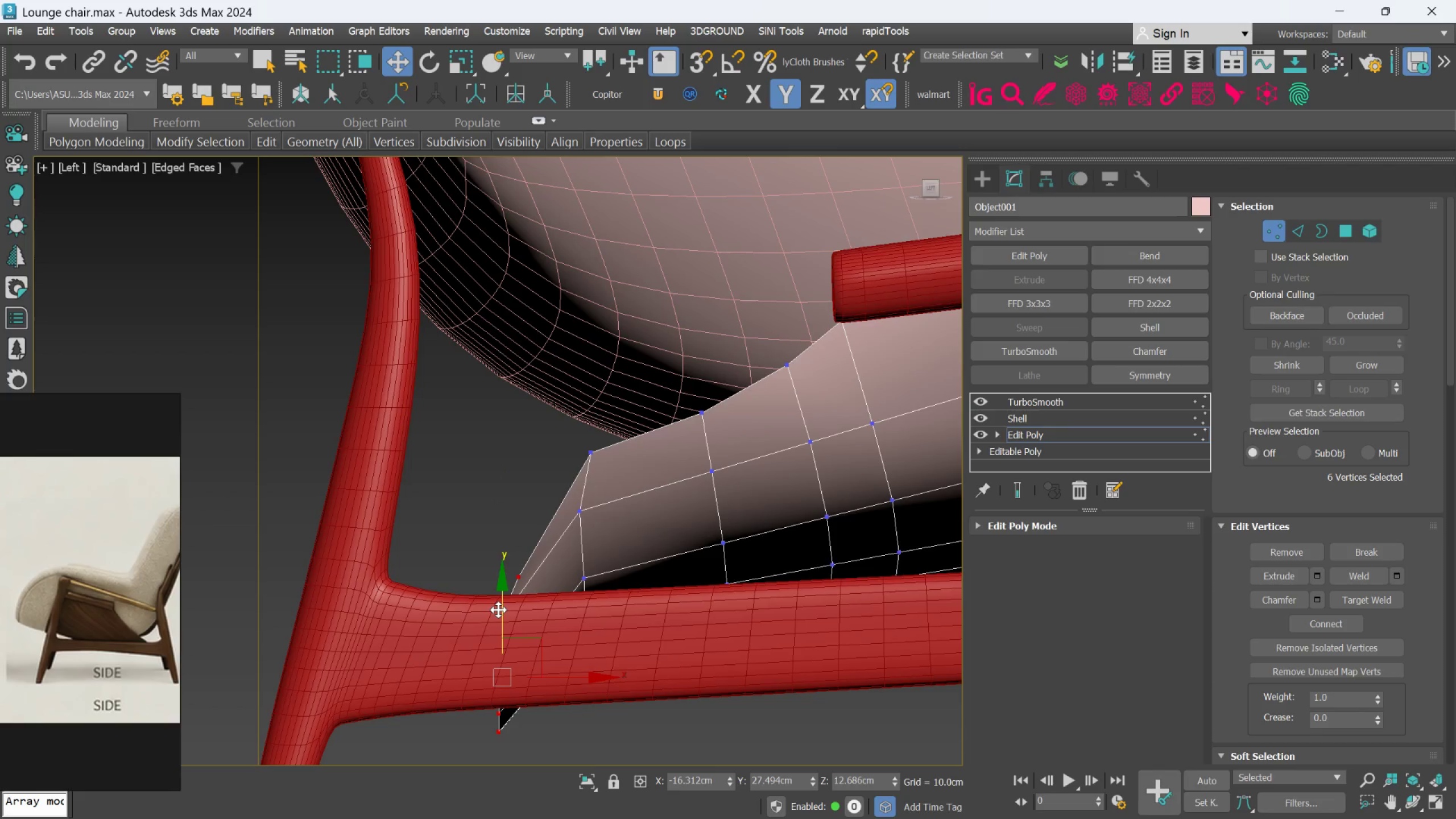 
key(Control+Z)
 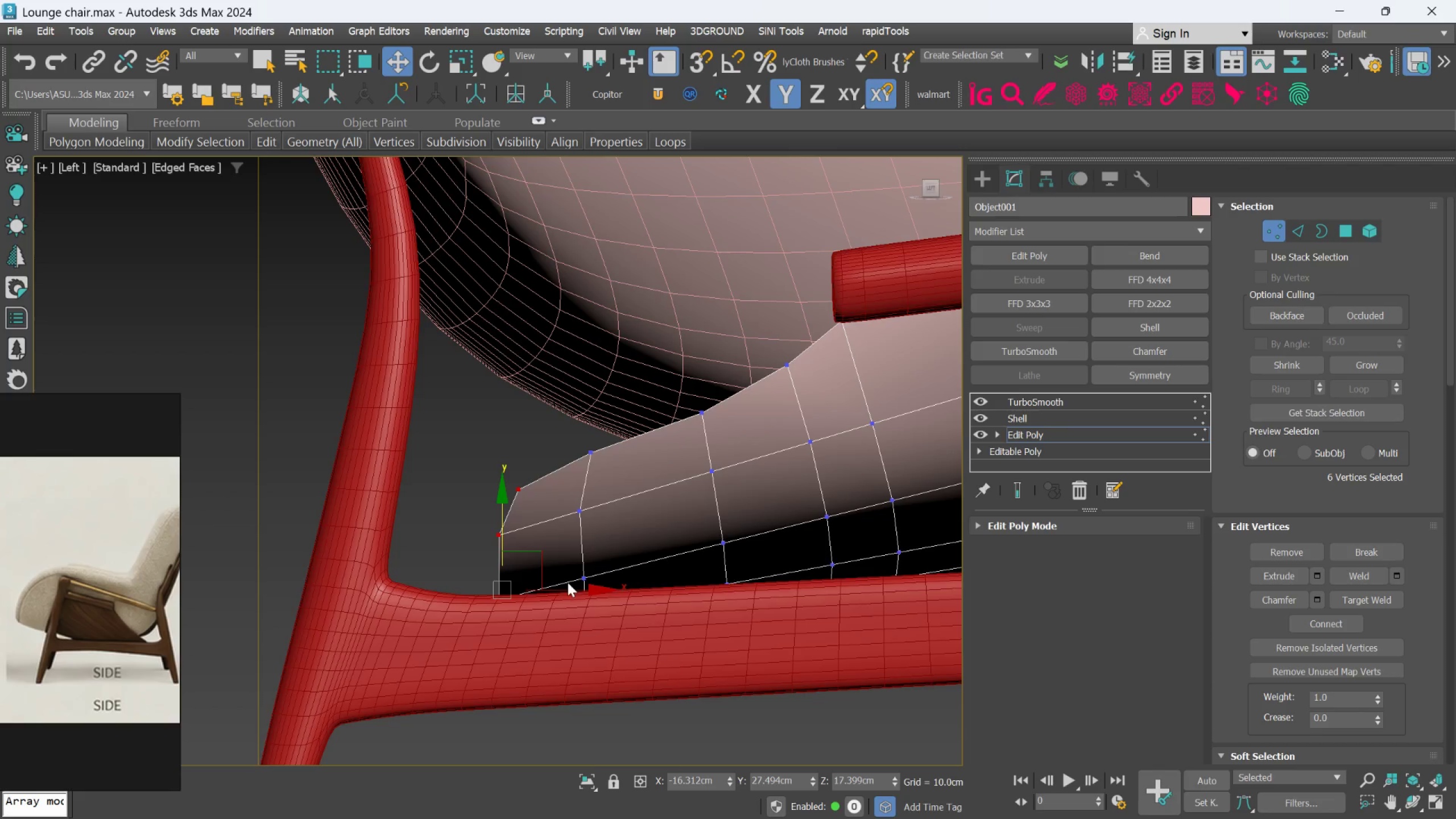 
wait(5.5)
 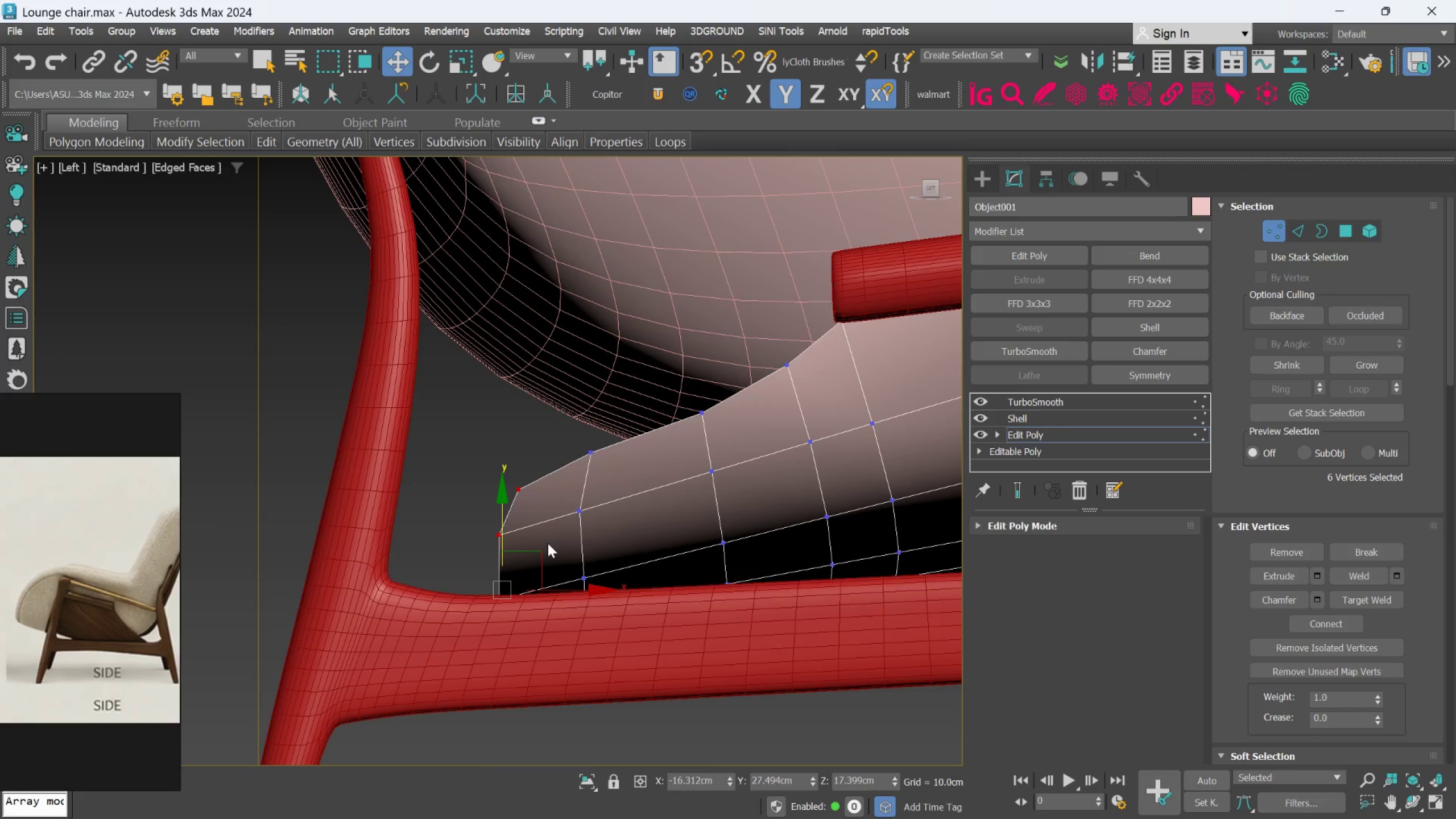 
left_click([464, 507])
 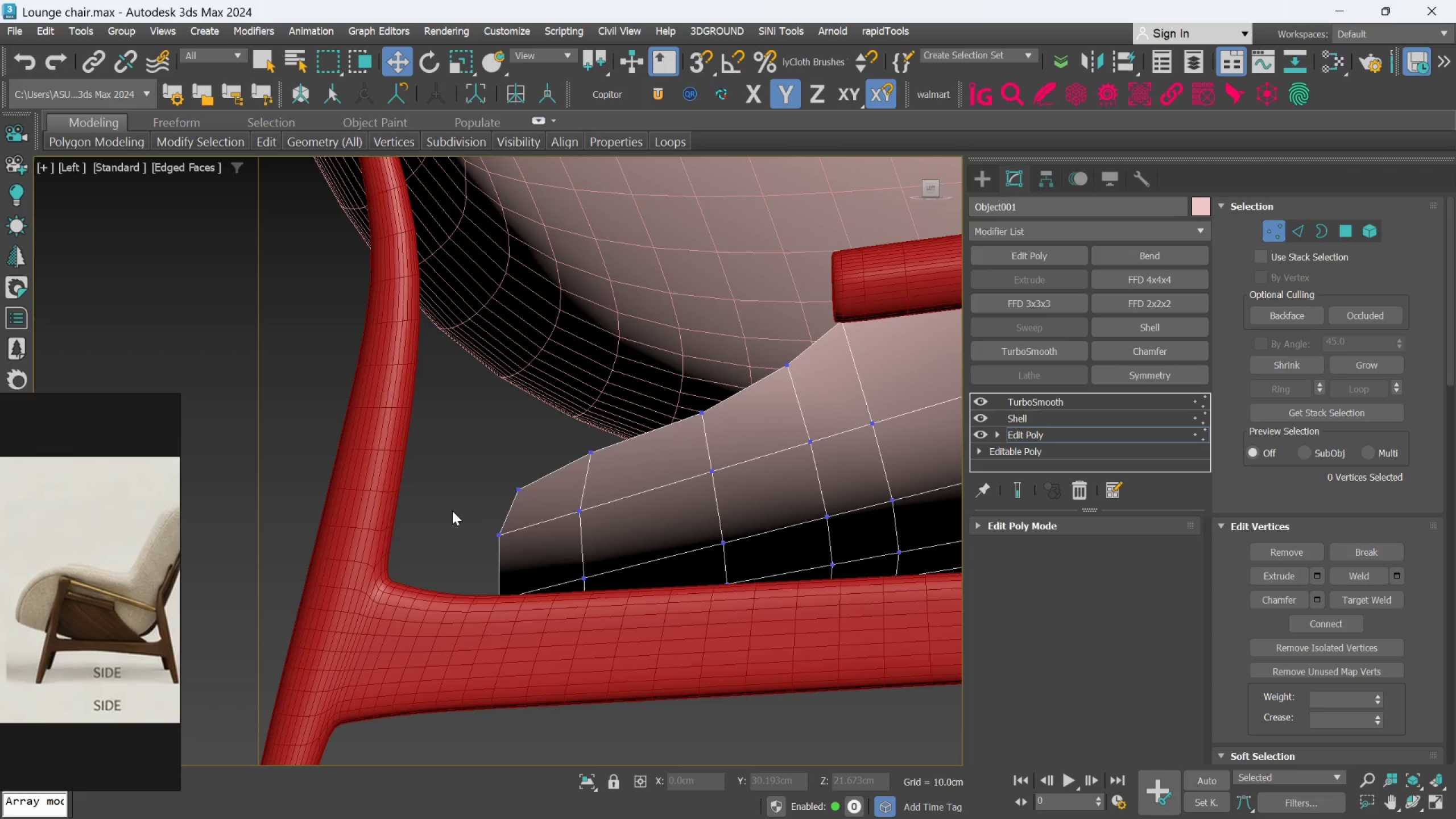 
left_click_drag(start_coordinate=[452, 511], to_coordinate=[536, 569])
 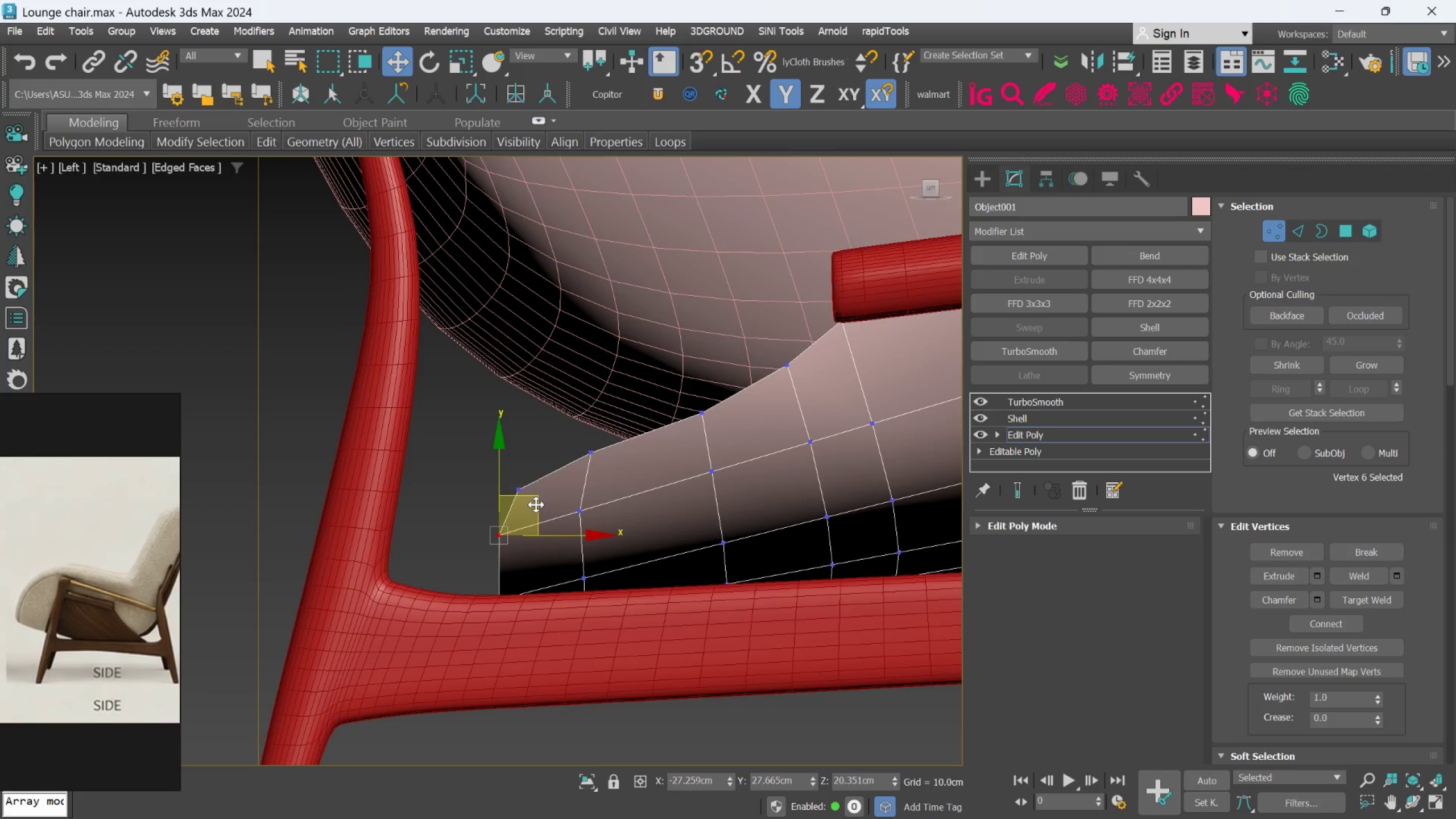 
left_click_drag(start_coordinate=[536, 504], to_coordinate=[491, 562])
 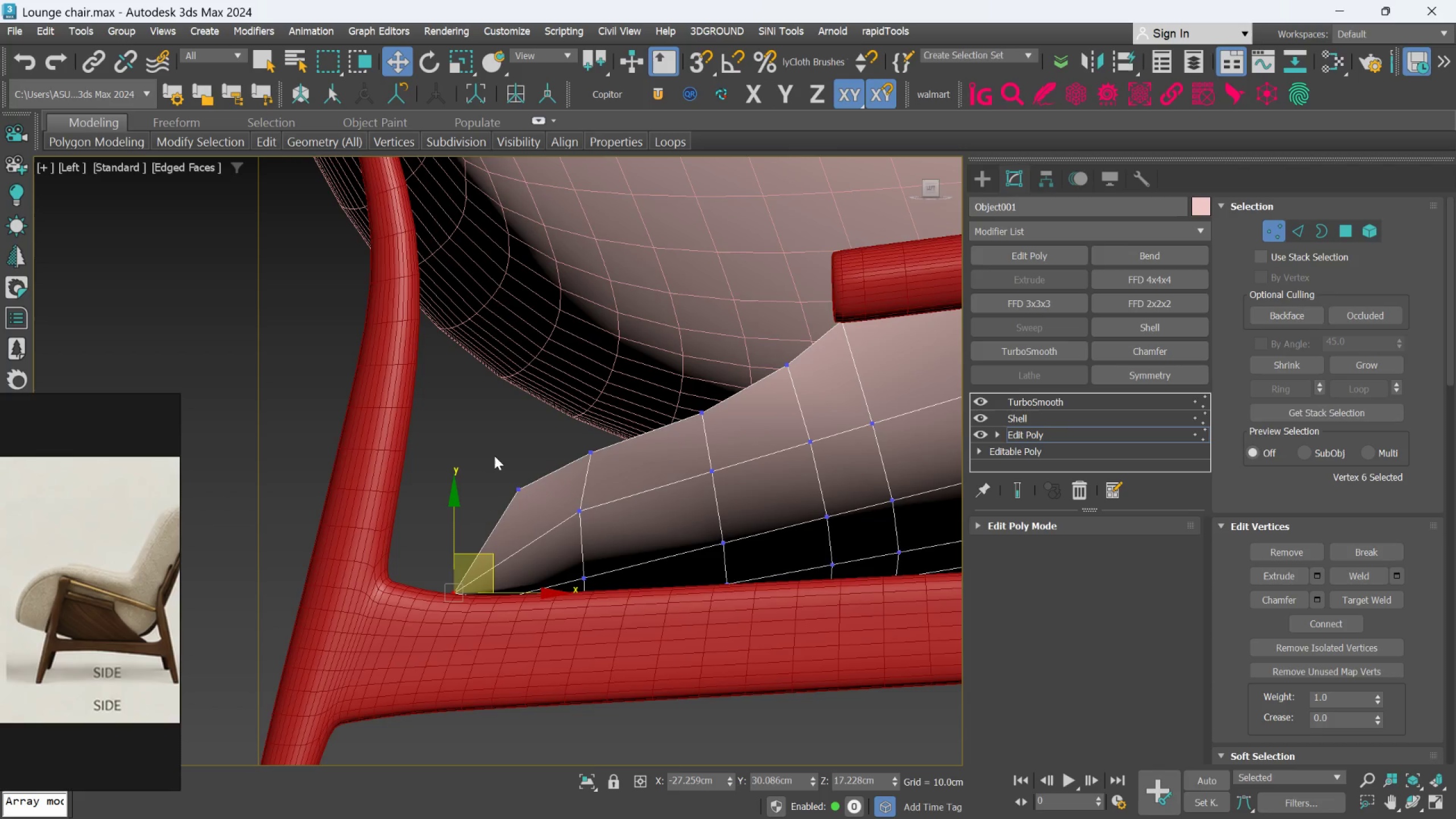 
left_click_drag(start_coordinate=[494, 456], to_coordinate=[539, 522])
 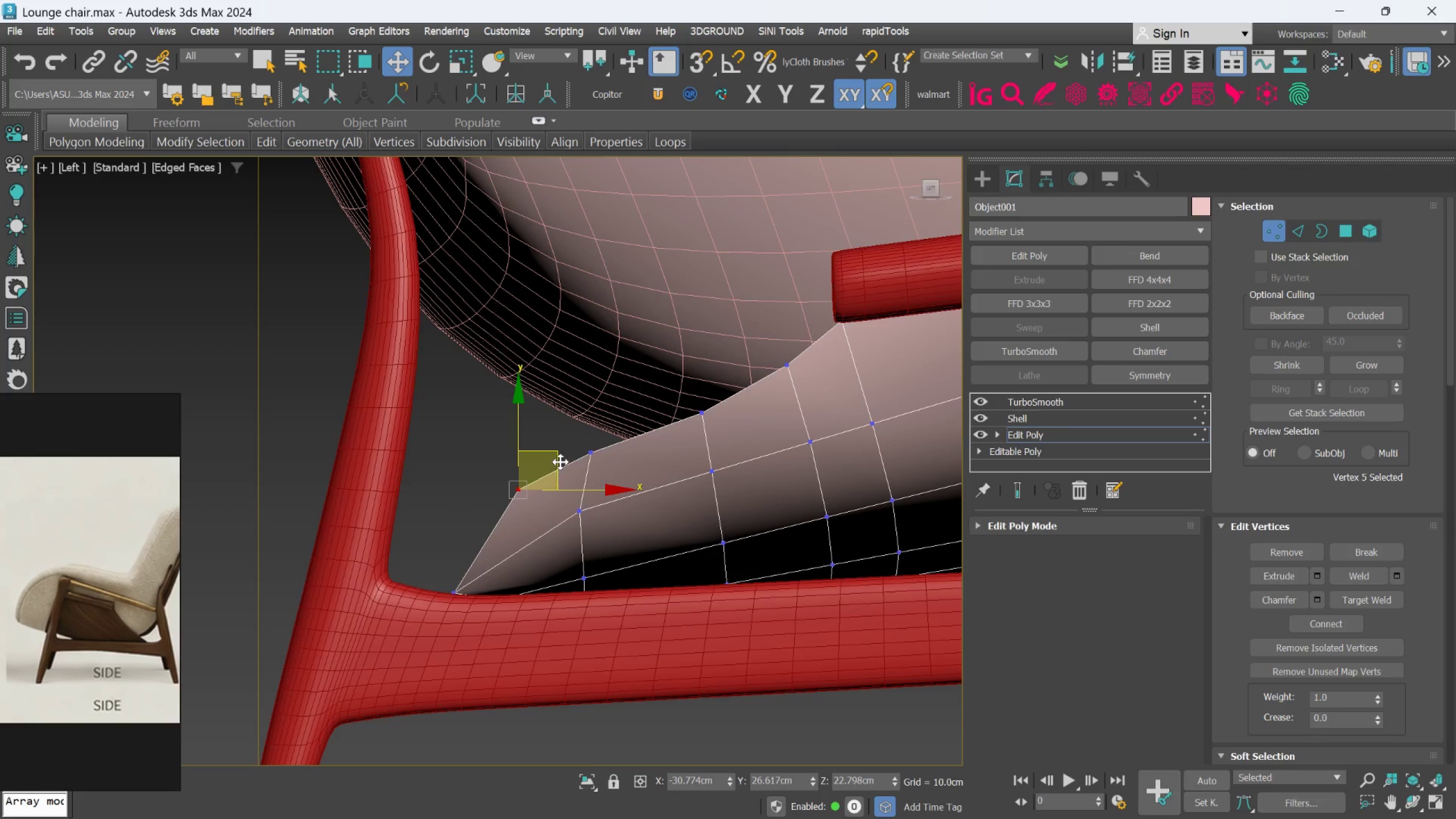 
left_click_drag(start_coordinate=[560, 461], to_coordinate=[447, 566])
 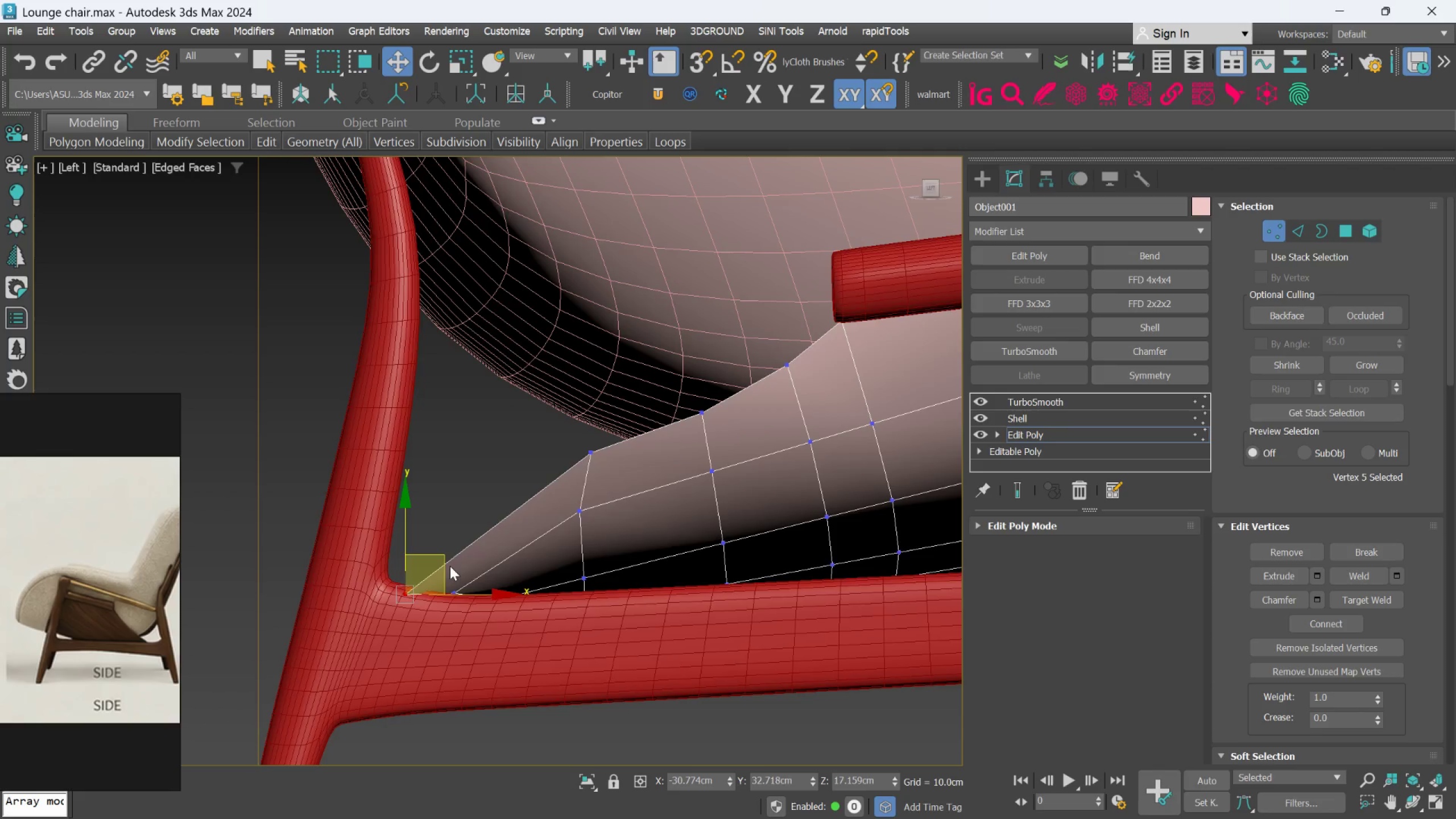 
hold_key(key=AltLeft, duration=0.91)
scroll: coordinate [452, 568], scroll_direction: down, amount: 1.0
 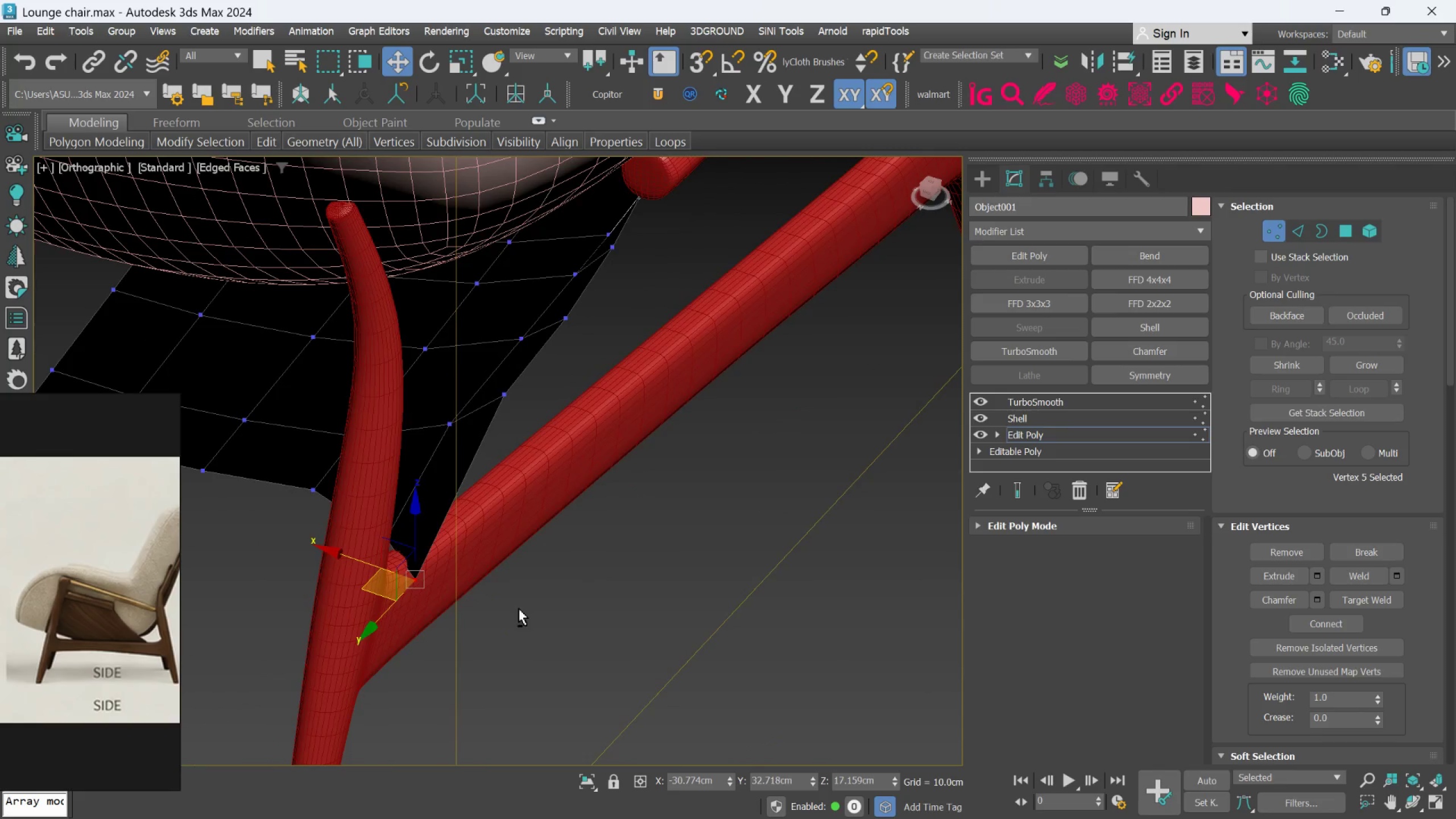 
key(Control+Z)
 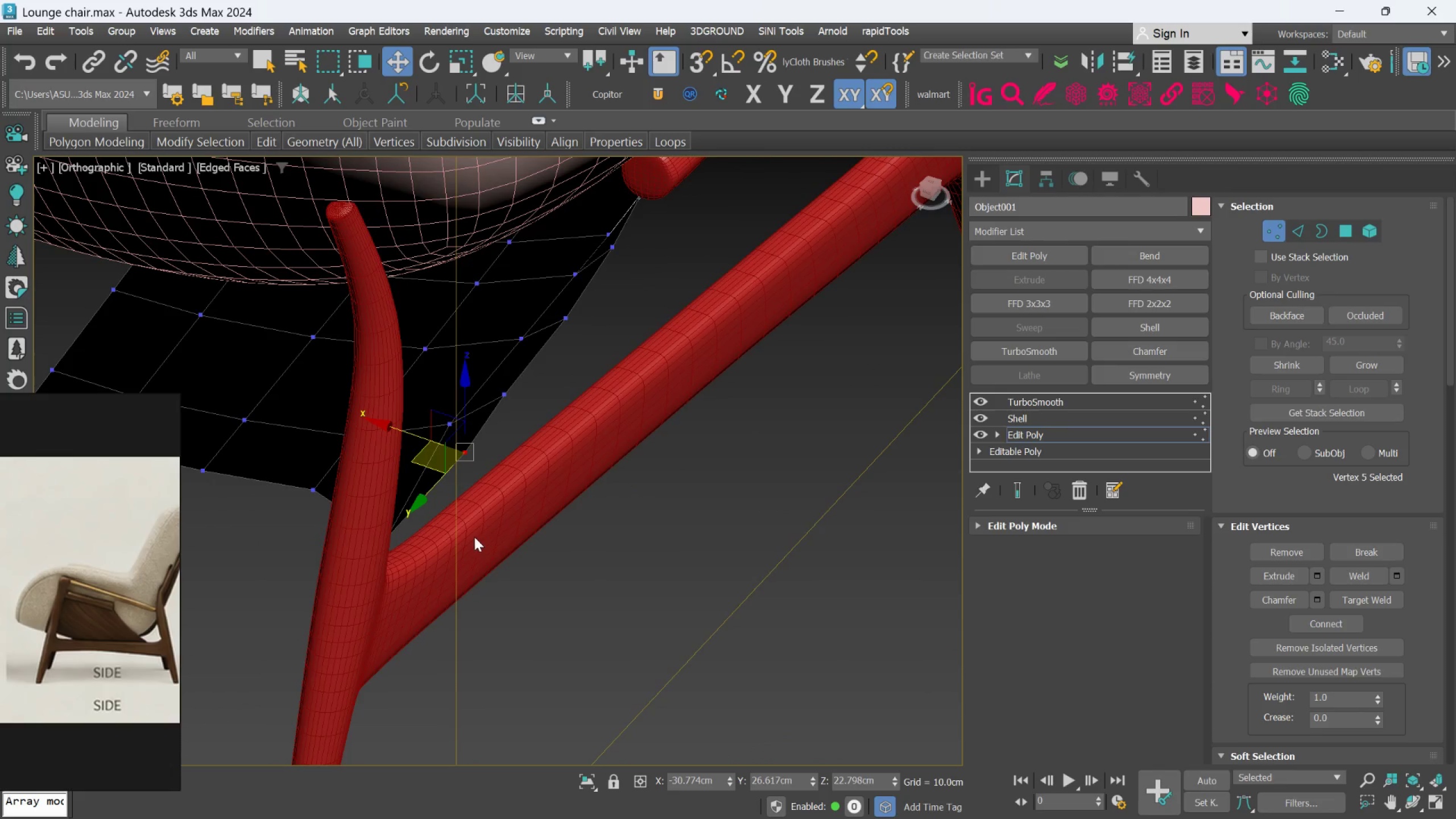 
key(Control+Z)
 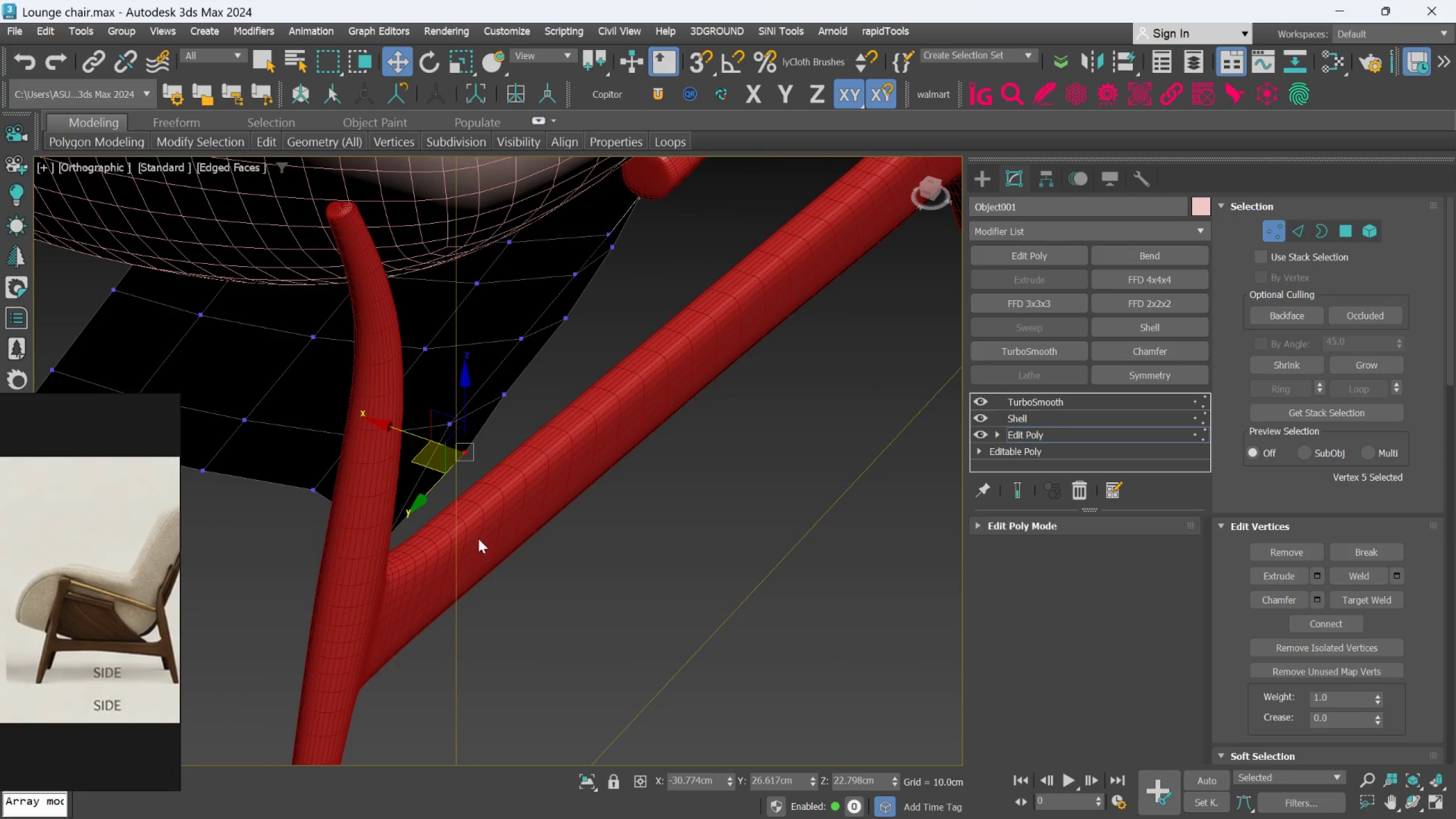 
key(Control+Z)
 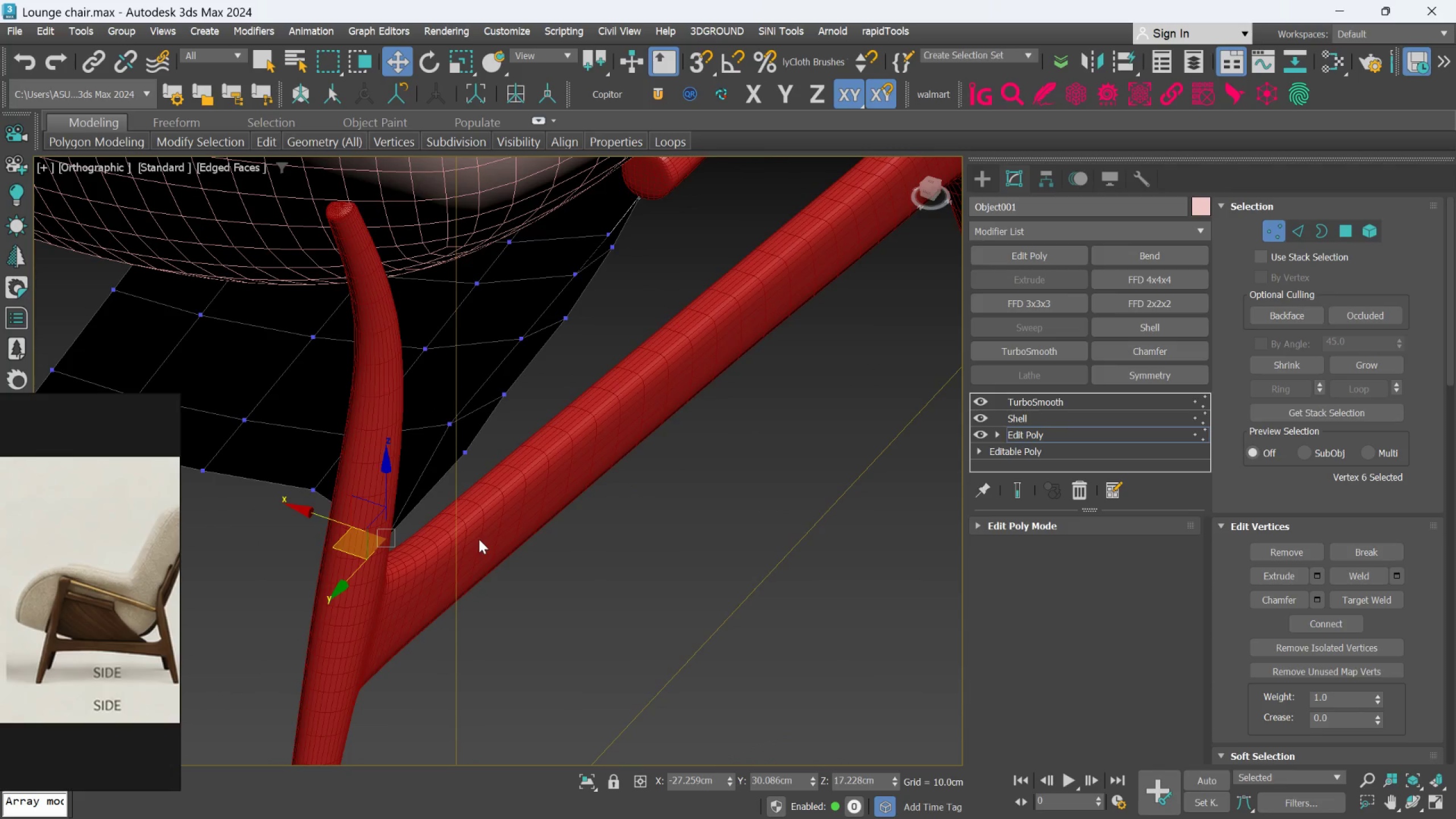 
key(Control+Z)
 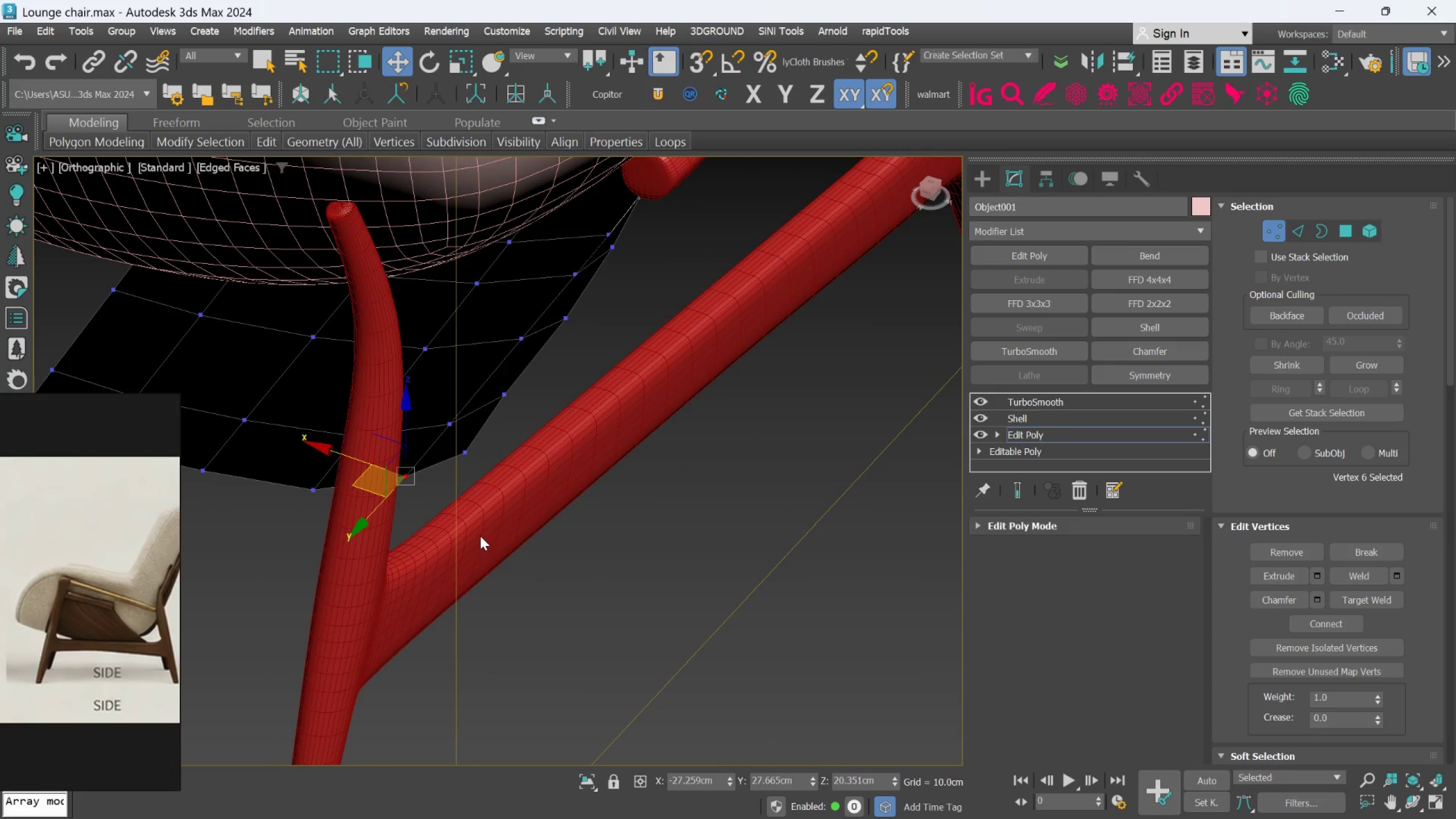 
key(L)
 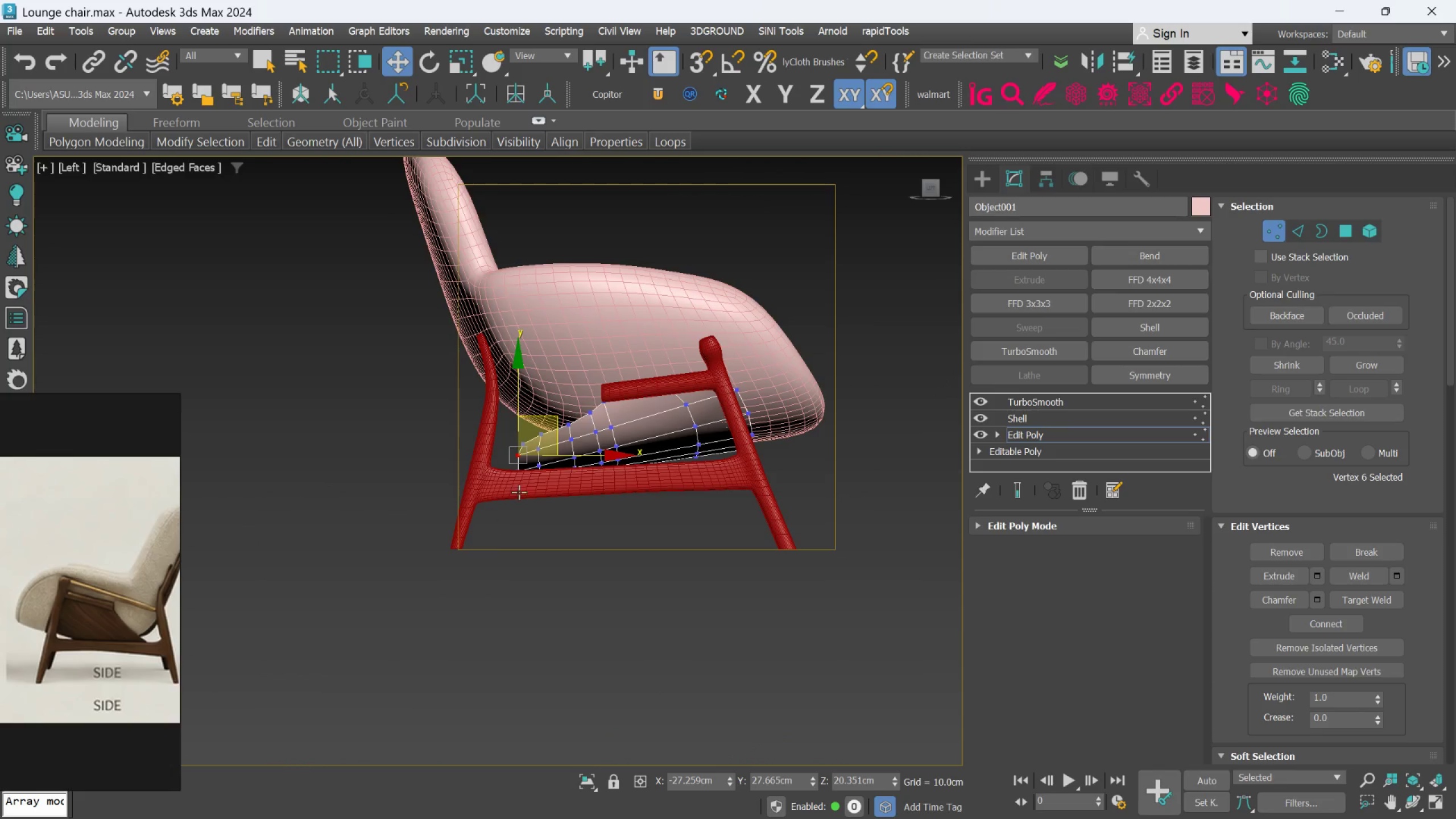 
scroll: coordinate [621, 484], scroll_direction: up, amount: 6.0
 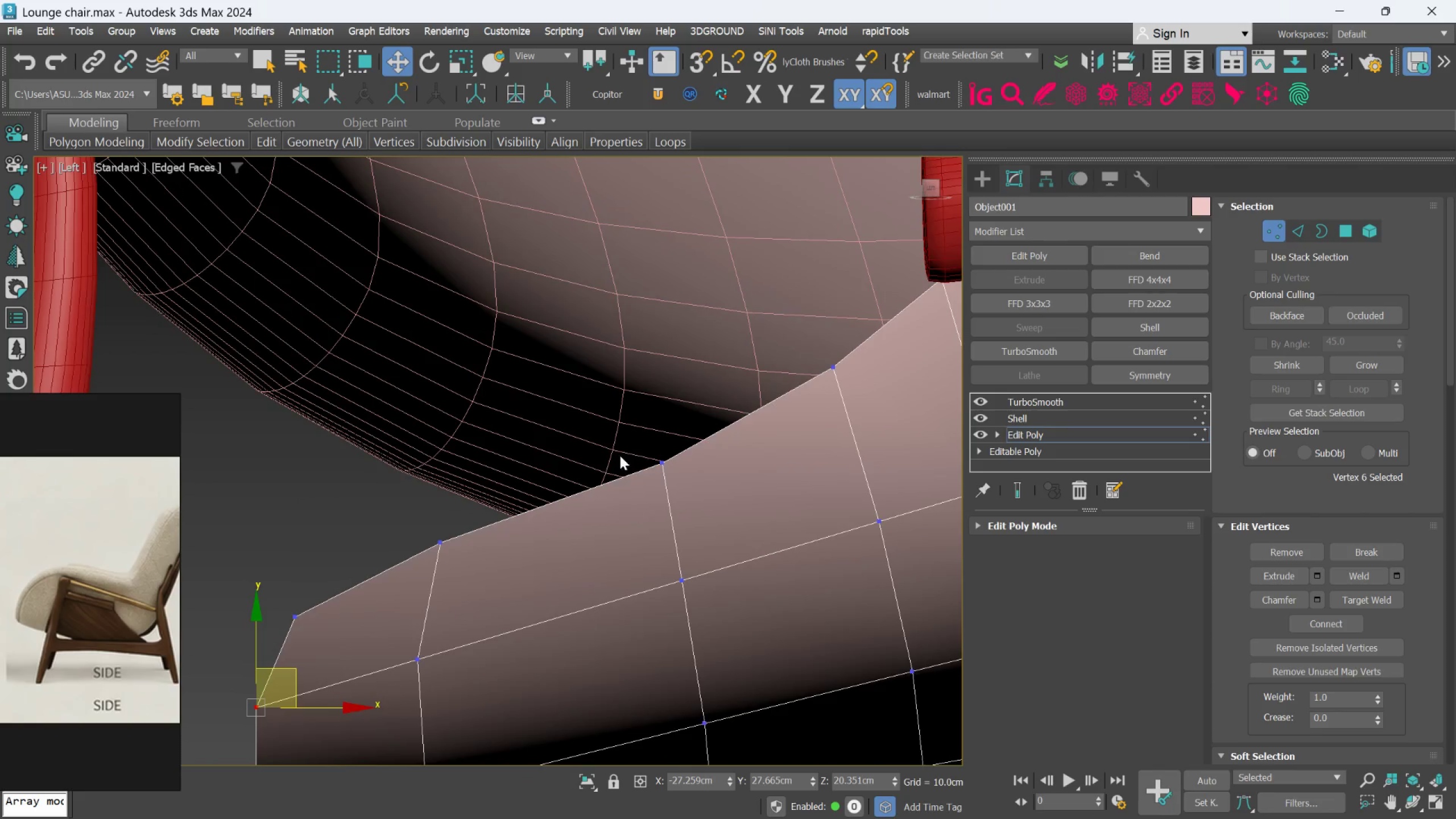 
left_click_drag(start_coordinate=[610, 431], to_coordinate=[675, 509])
 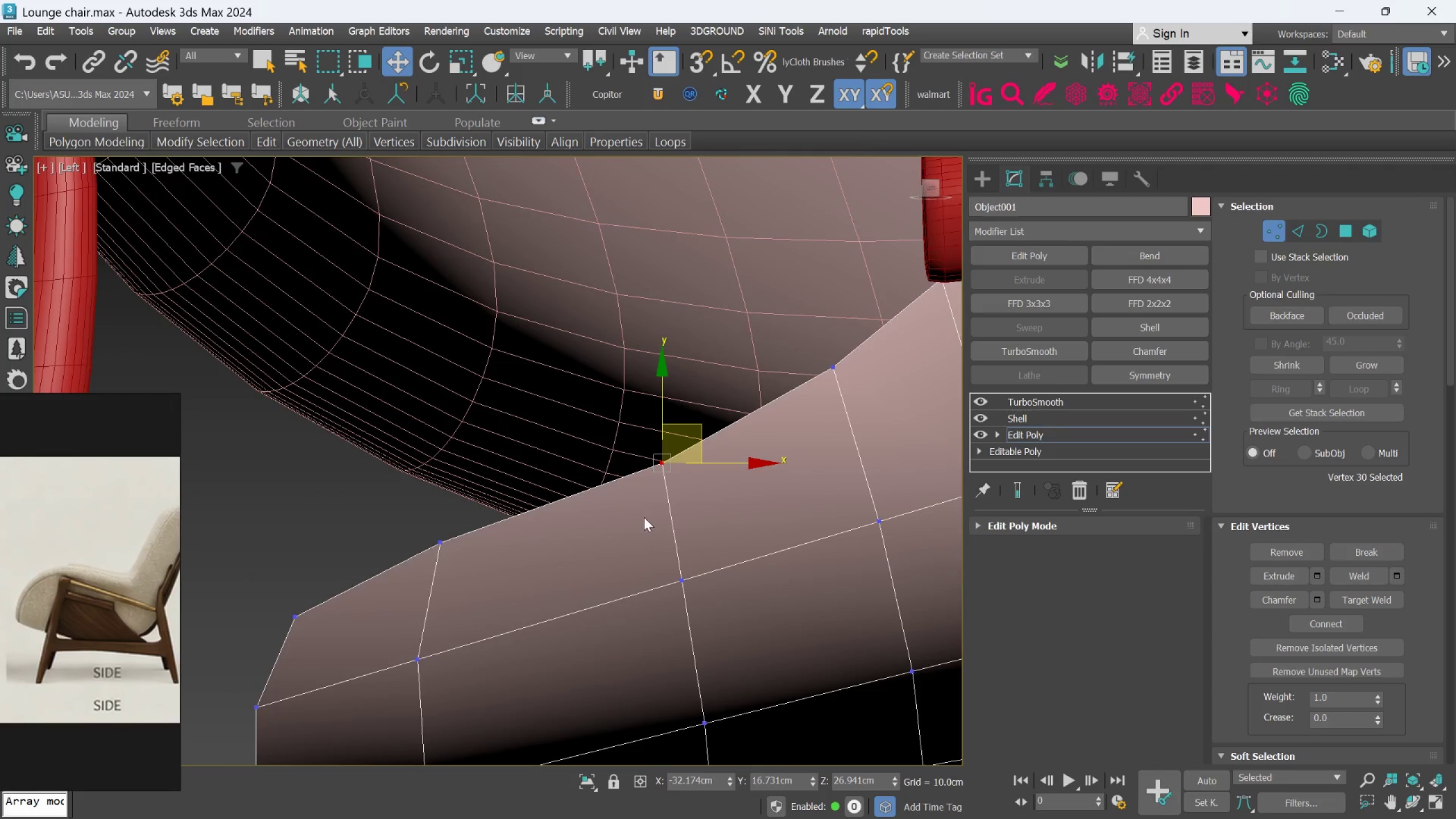 
scroll: coordinate [504, 532], scroll_direction: down, amount: 4.0
 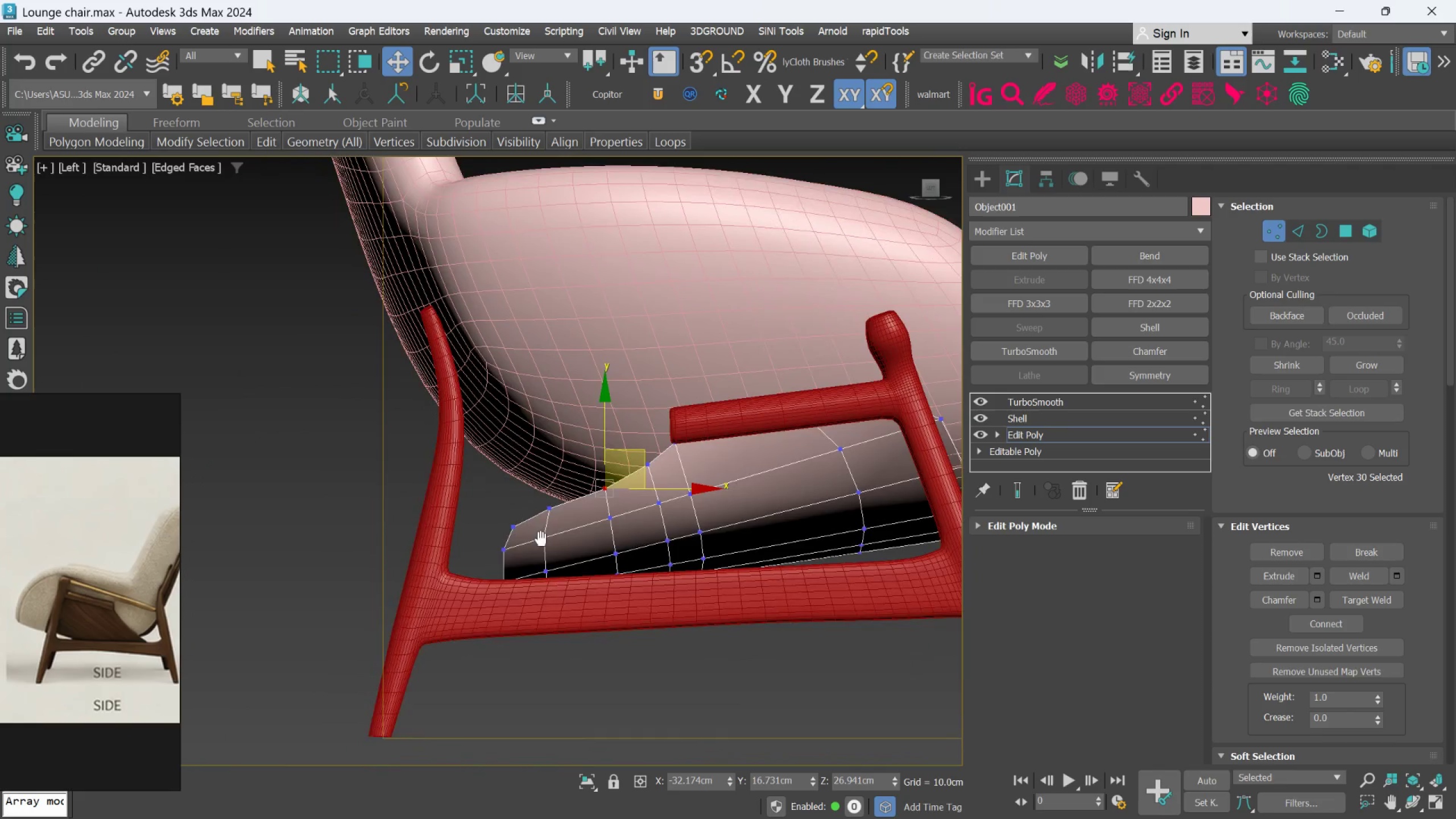 
scroll: coordinate [523, 539], scroll_direction: up, amount: 2.0
 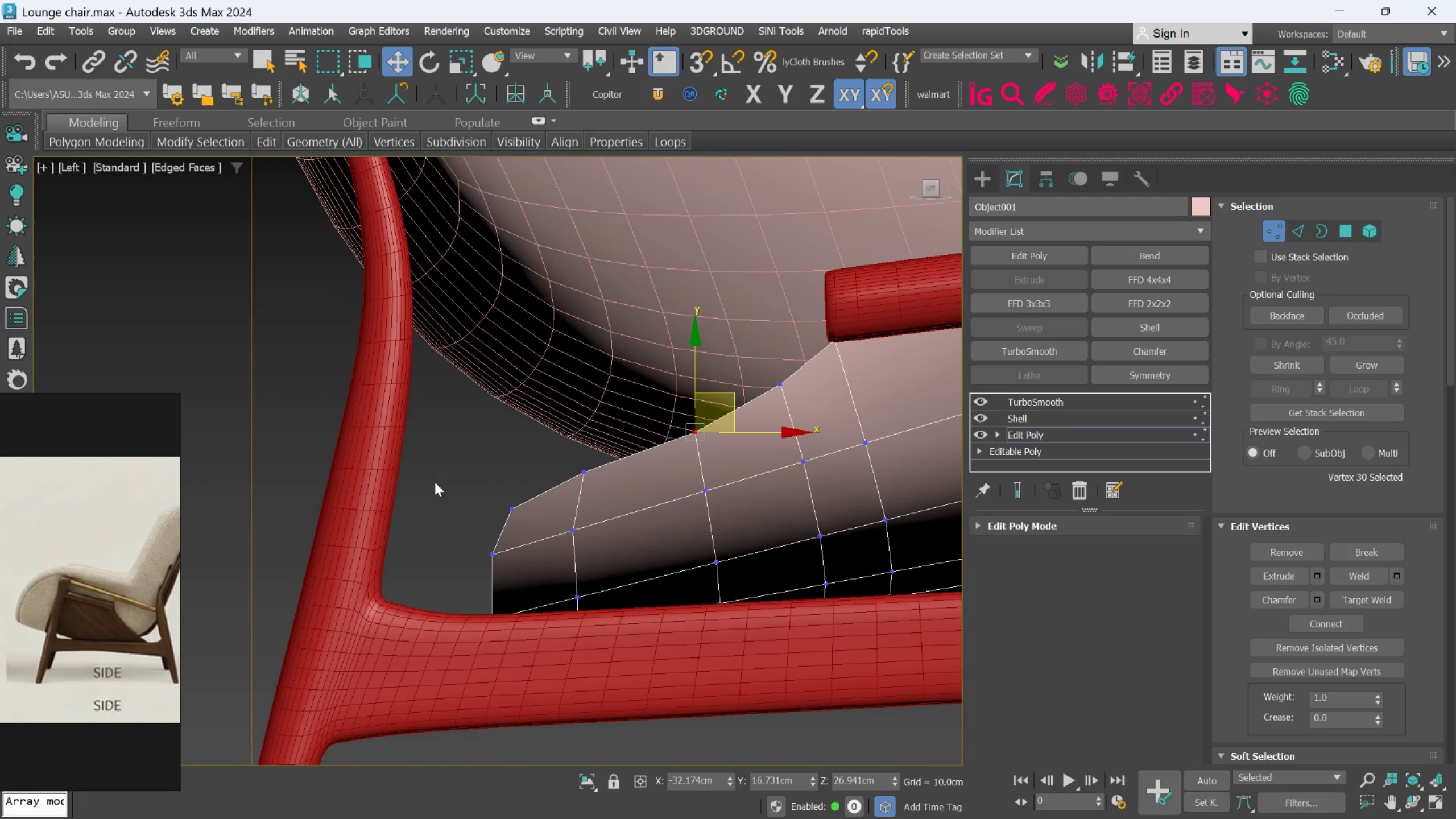 
left_click_drag(start_coordinate=[438, 483], to_coordinate=[518, 581])
 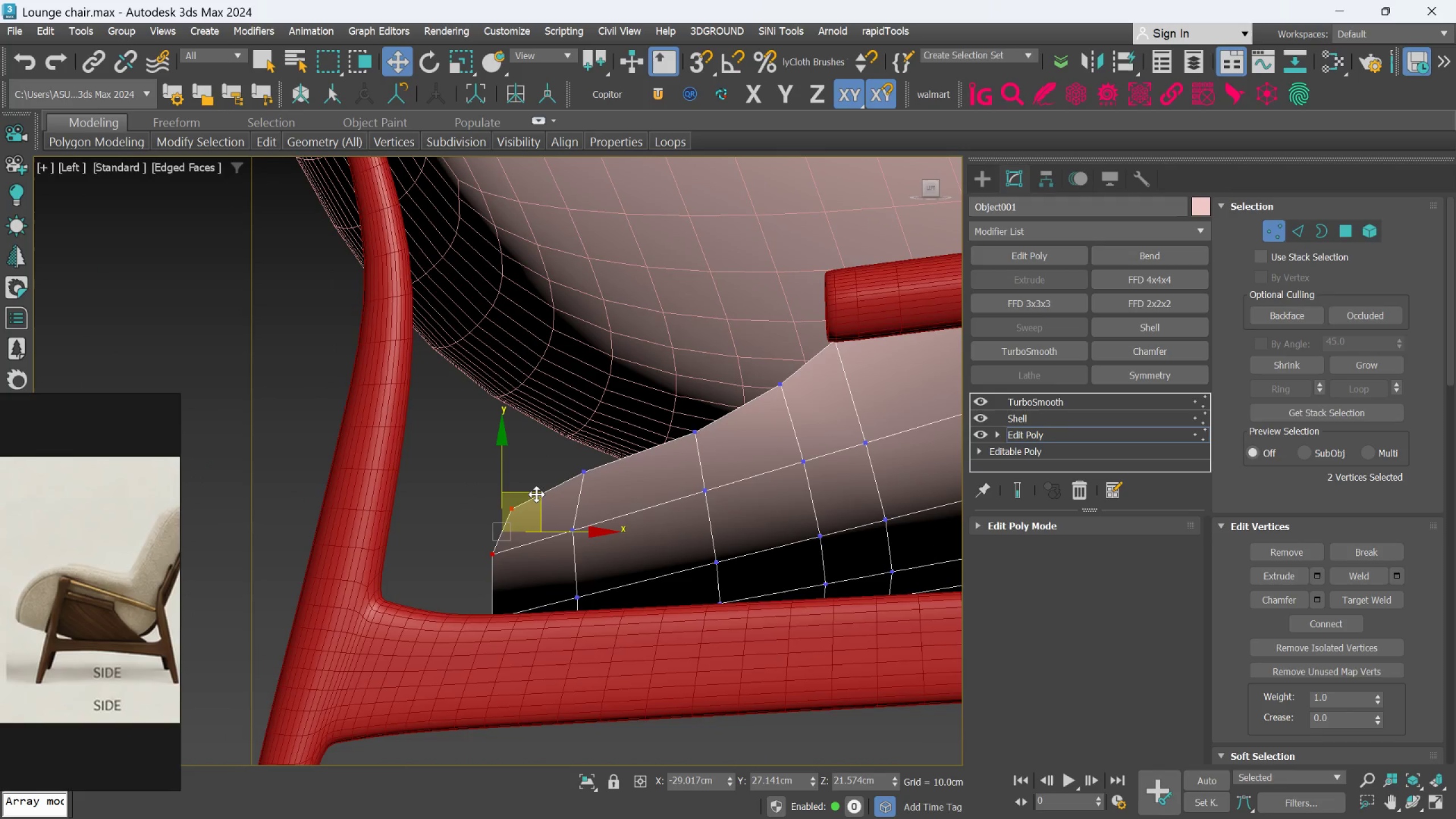 
left_click_drag(start_coordinate=[538, 492], to_coordinate=[500, 547])
 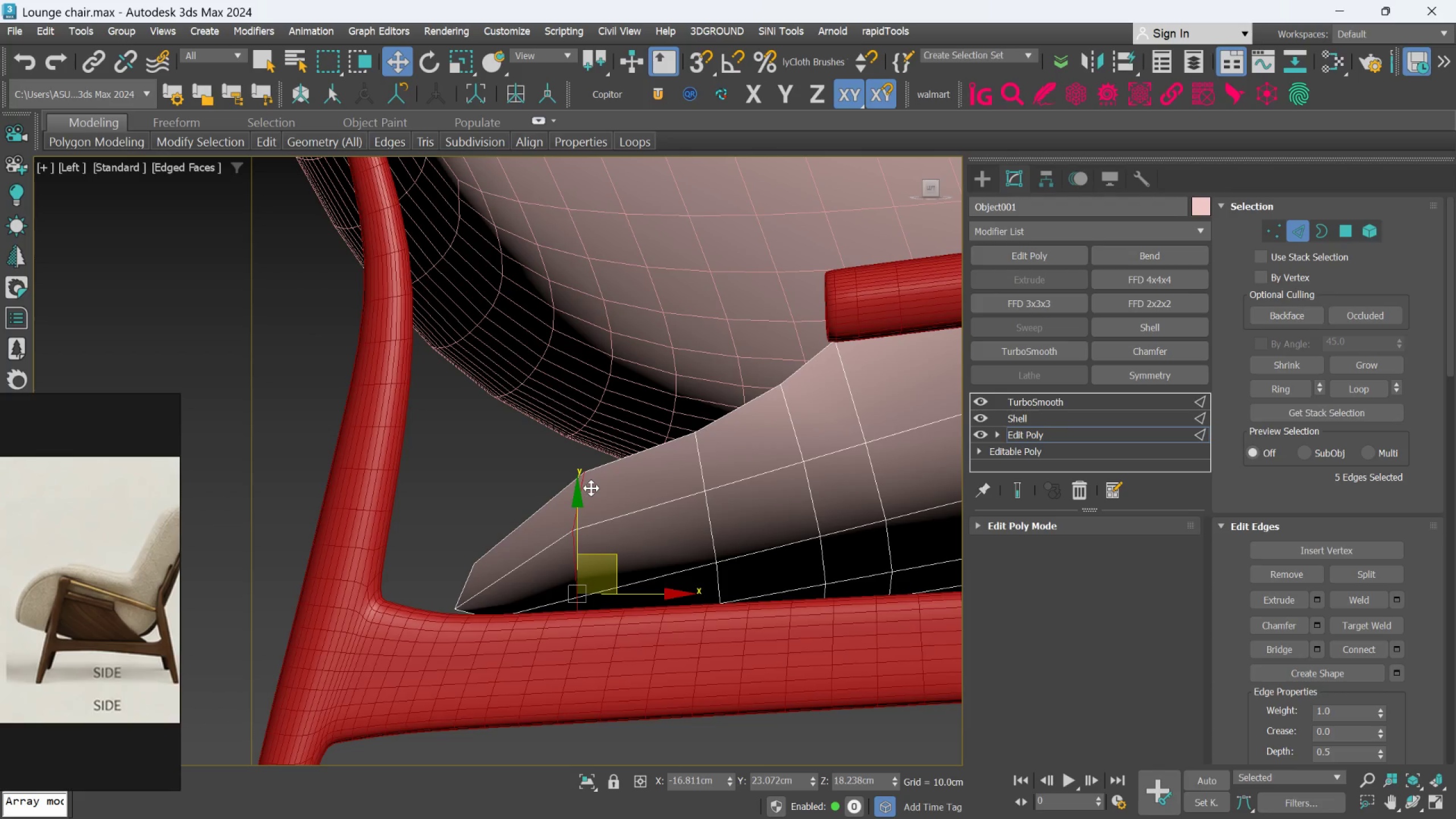 
key(Control+Backspace)
 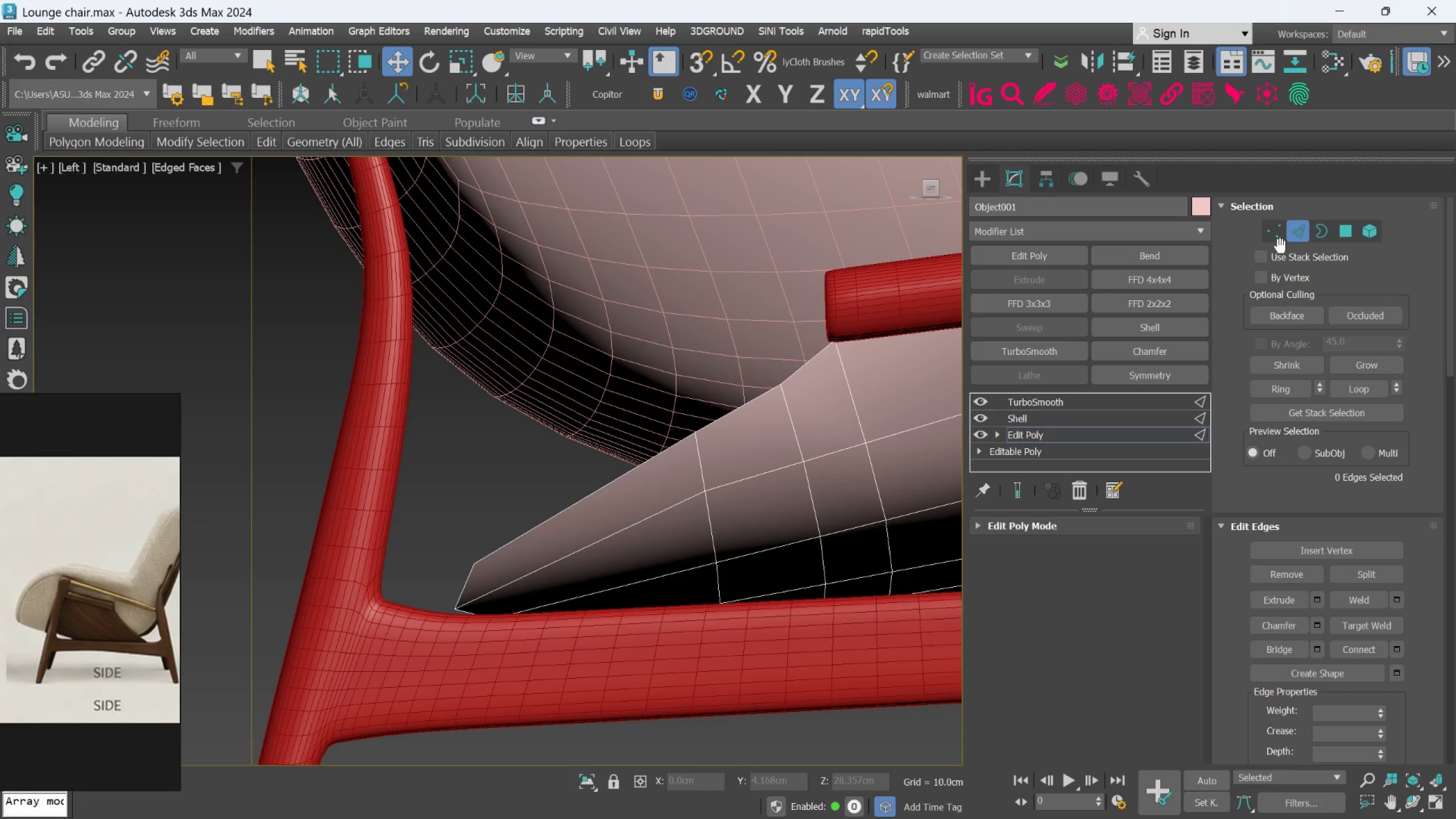 
left_click([1280, 230])
 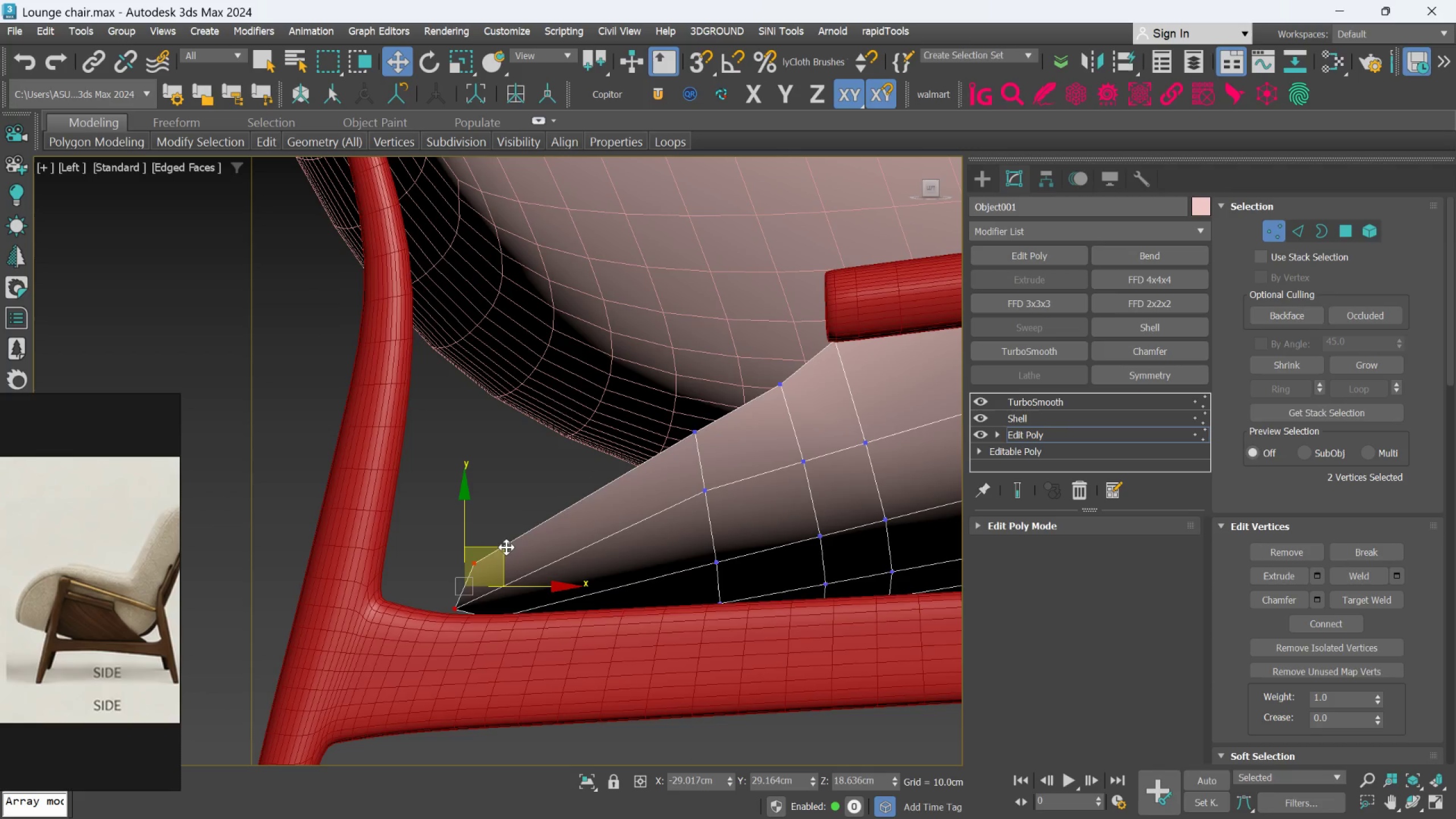 
left_click_drag(start_coordinate=[503, 552], to_coordinate=[495, 568])
 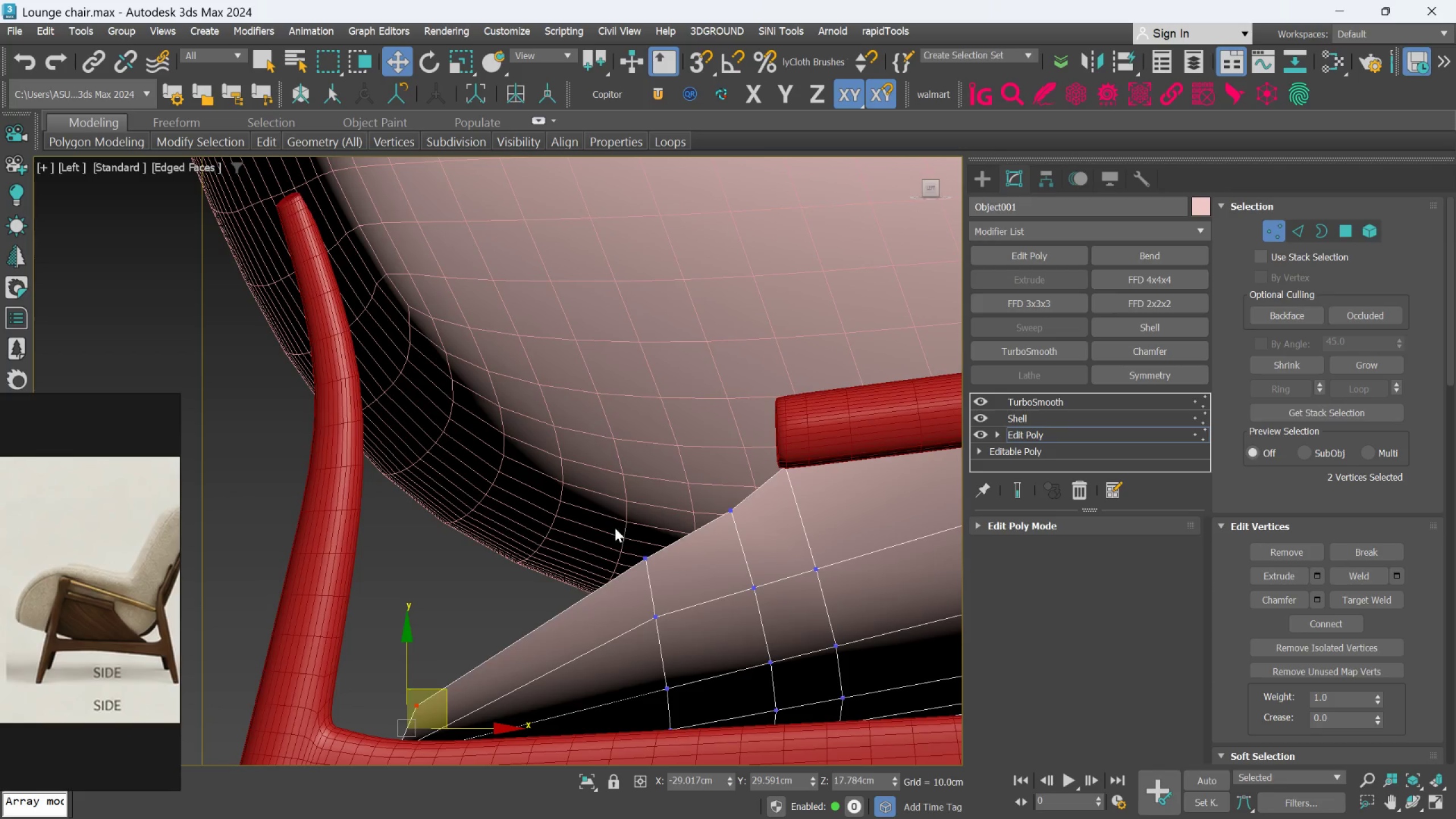 
left_click_drag(start_coordinate=[615, 526], to_coordinate=[634, 557])
 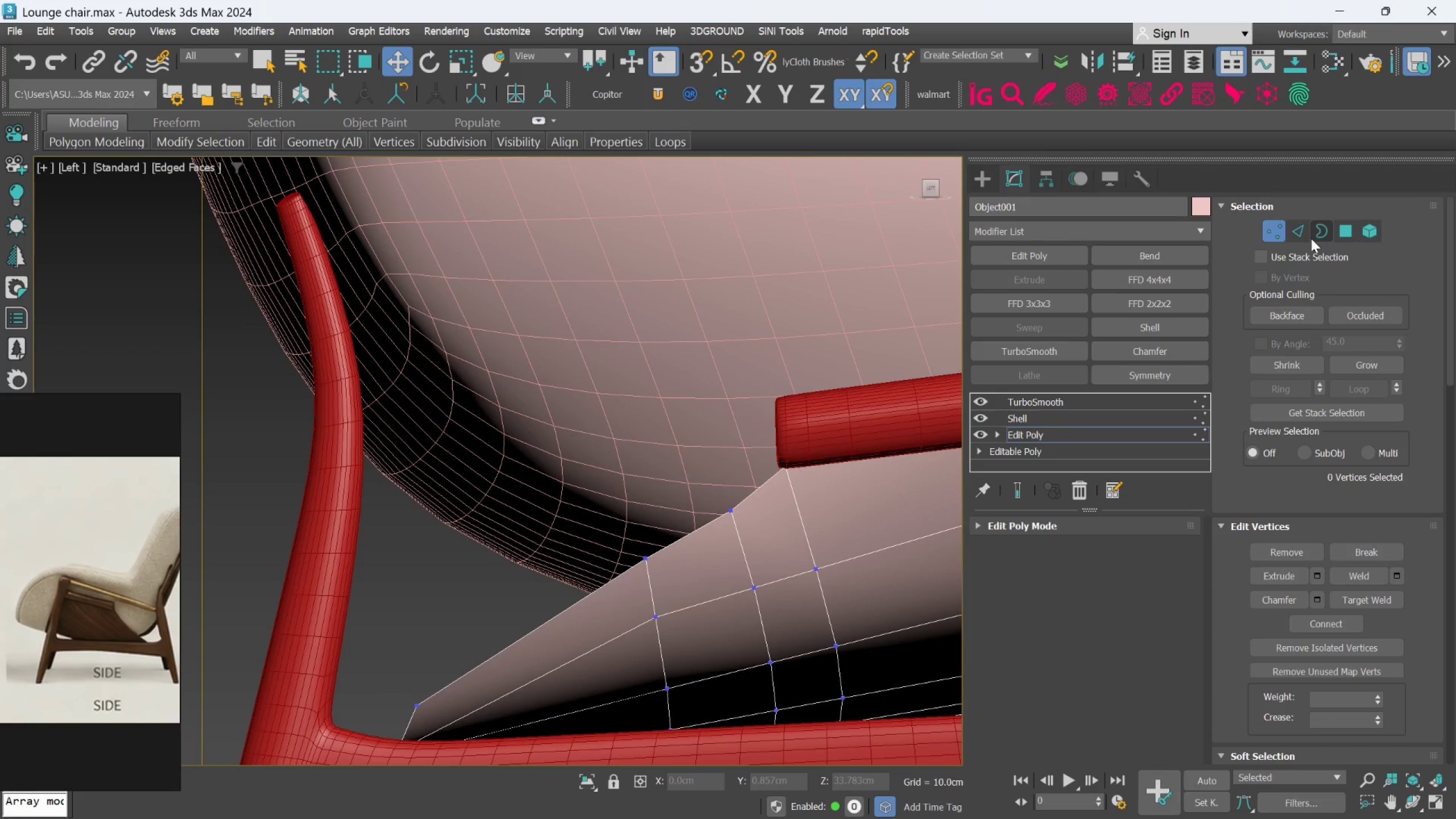 
left_click([1303, 233])
 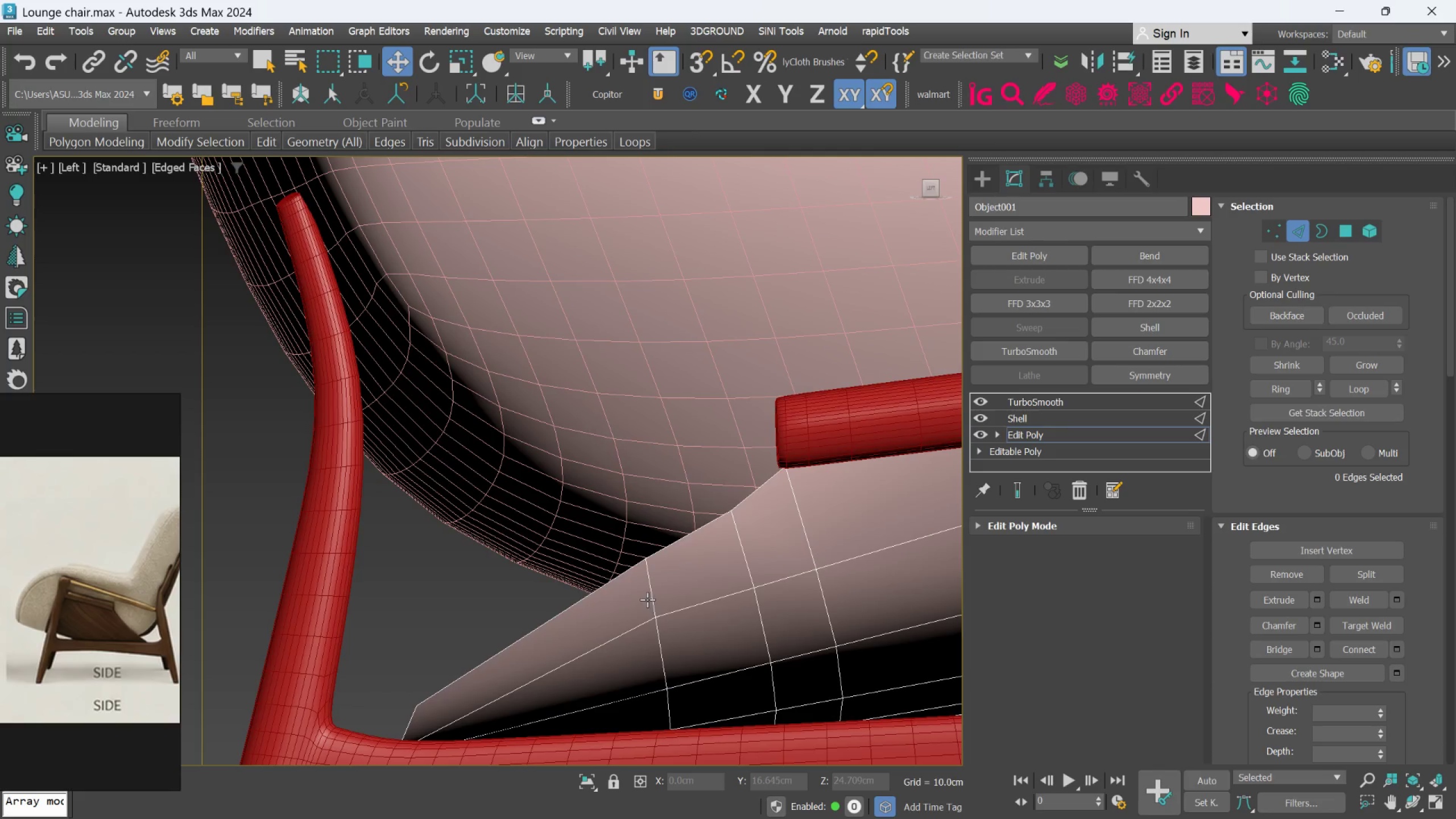 
double_click([647, 599])
 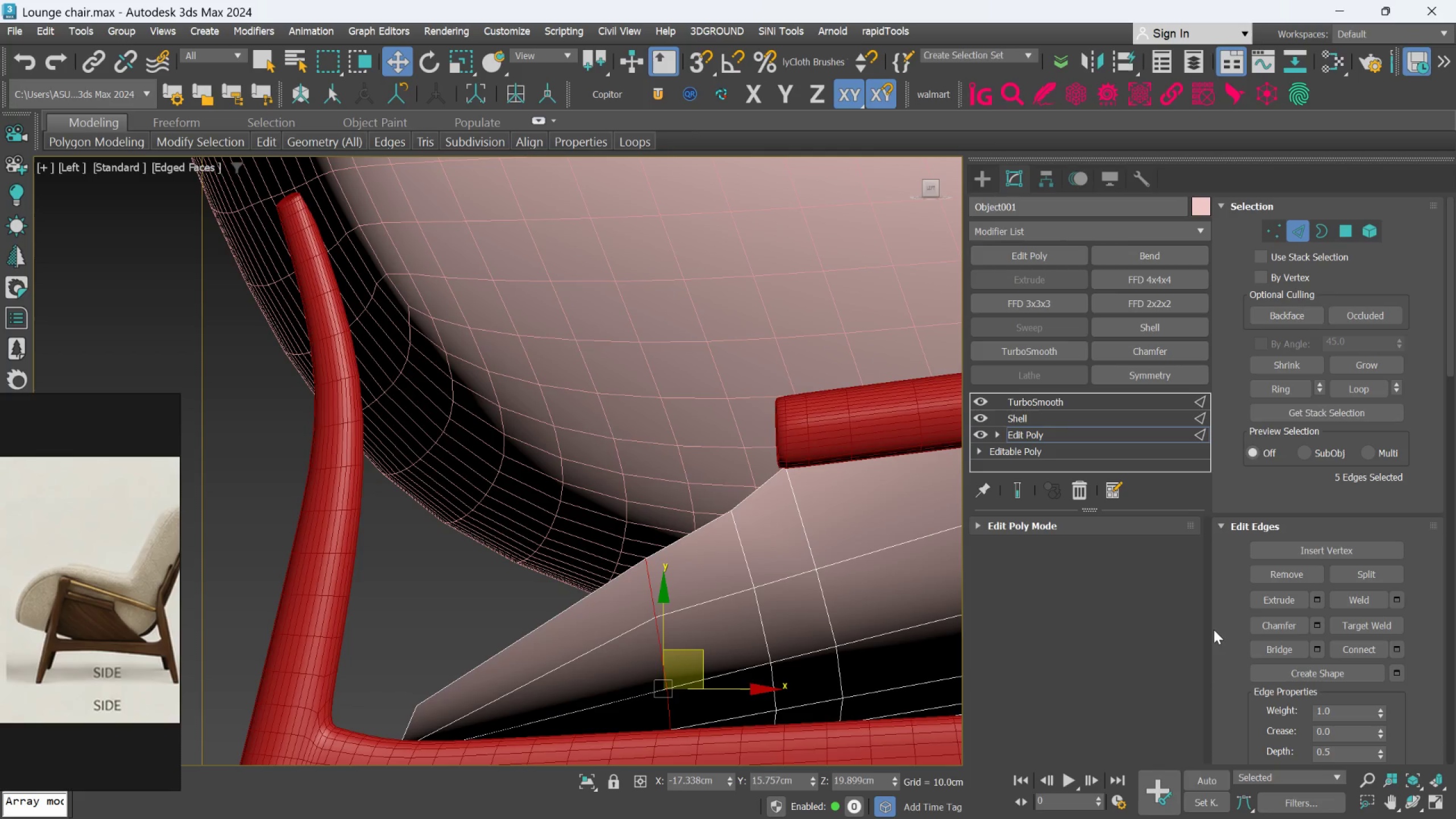 
scroll: coordinate [1326, 689], scroll_direction: down, amount: 51.0
 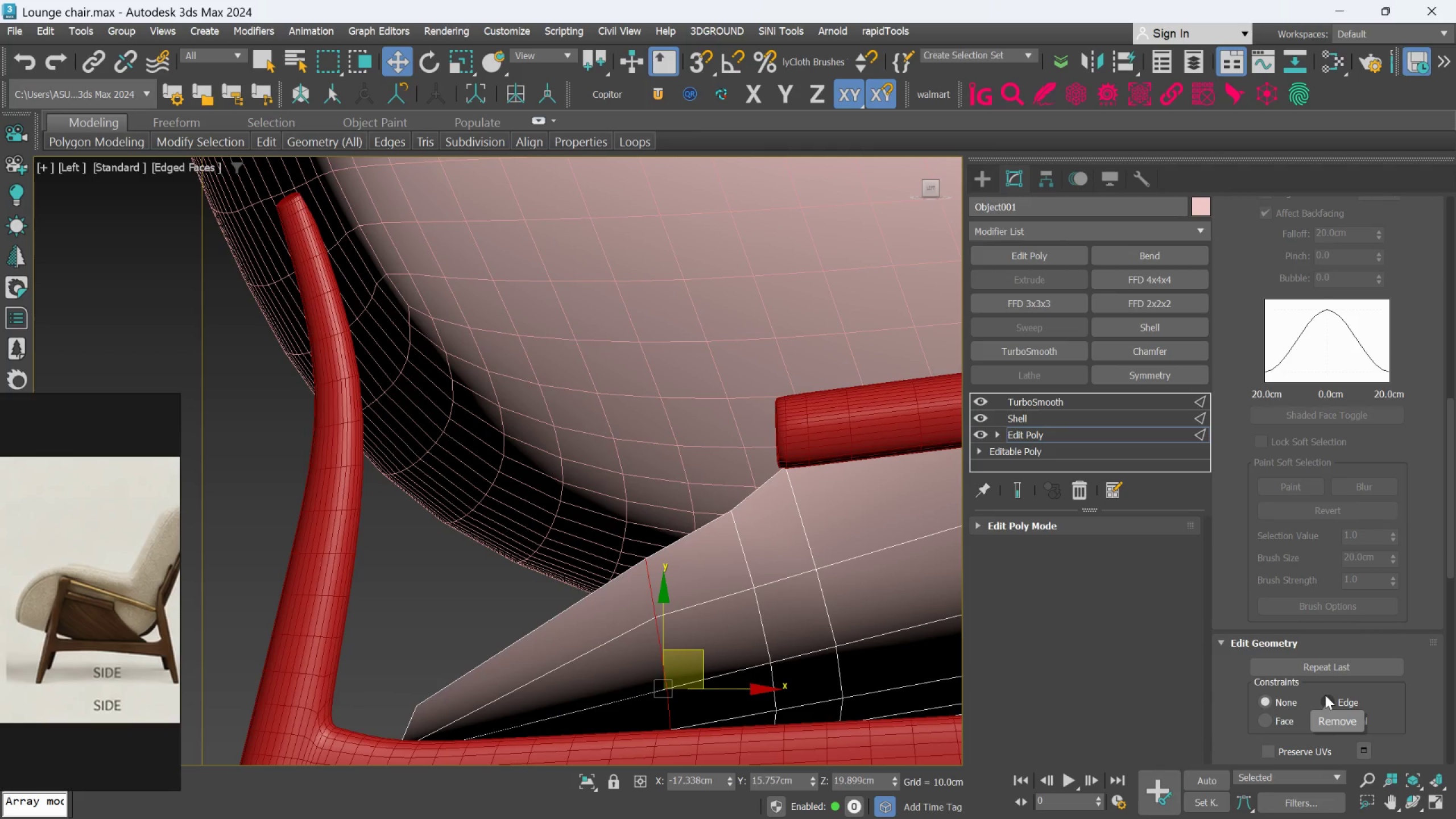 
left_click([1325, 695])
 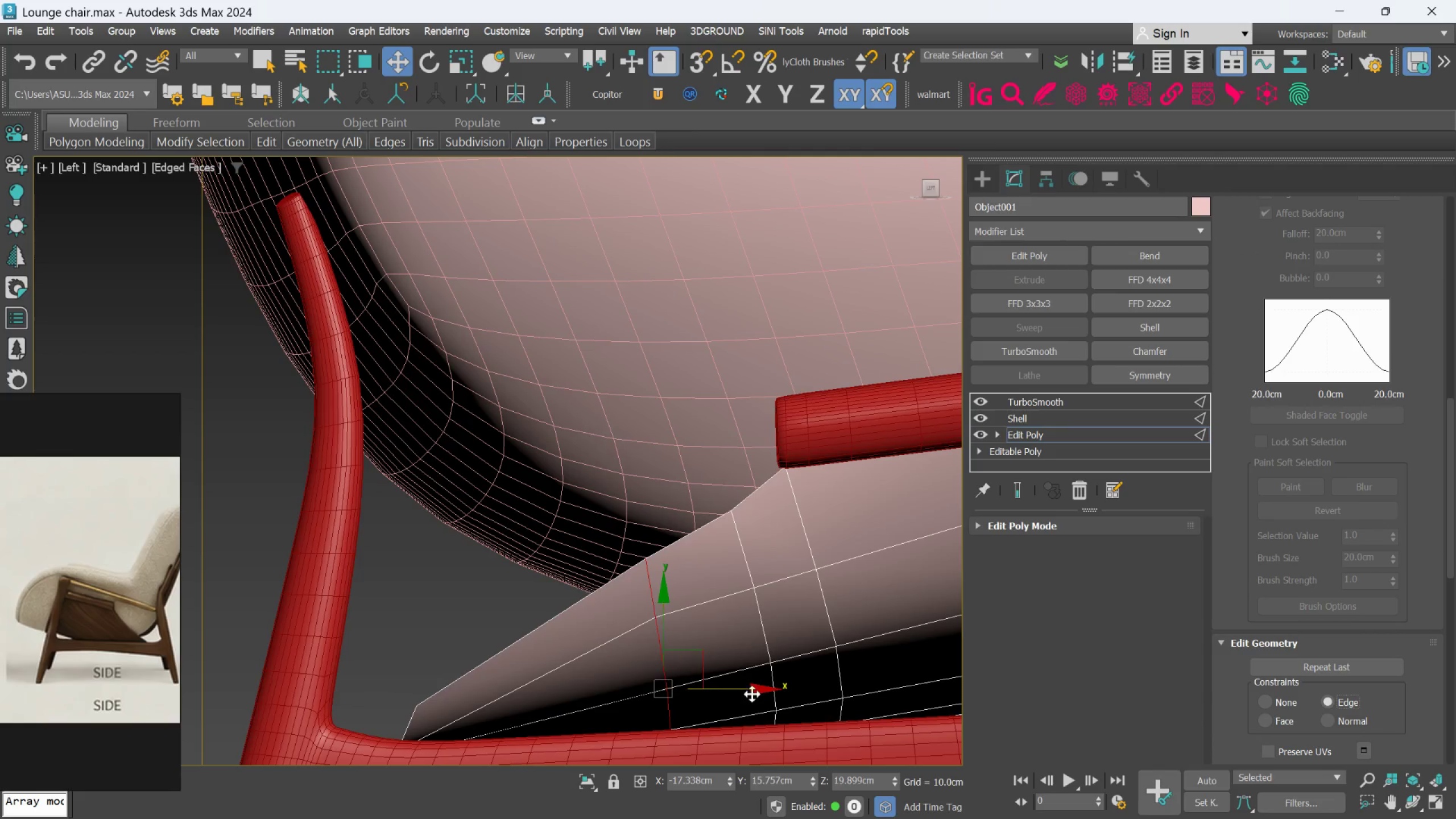 
left_click_drag(start_coordinate=[752, 692], to_coordinate=[690, 715])
 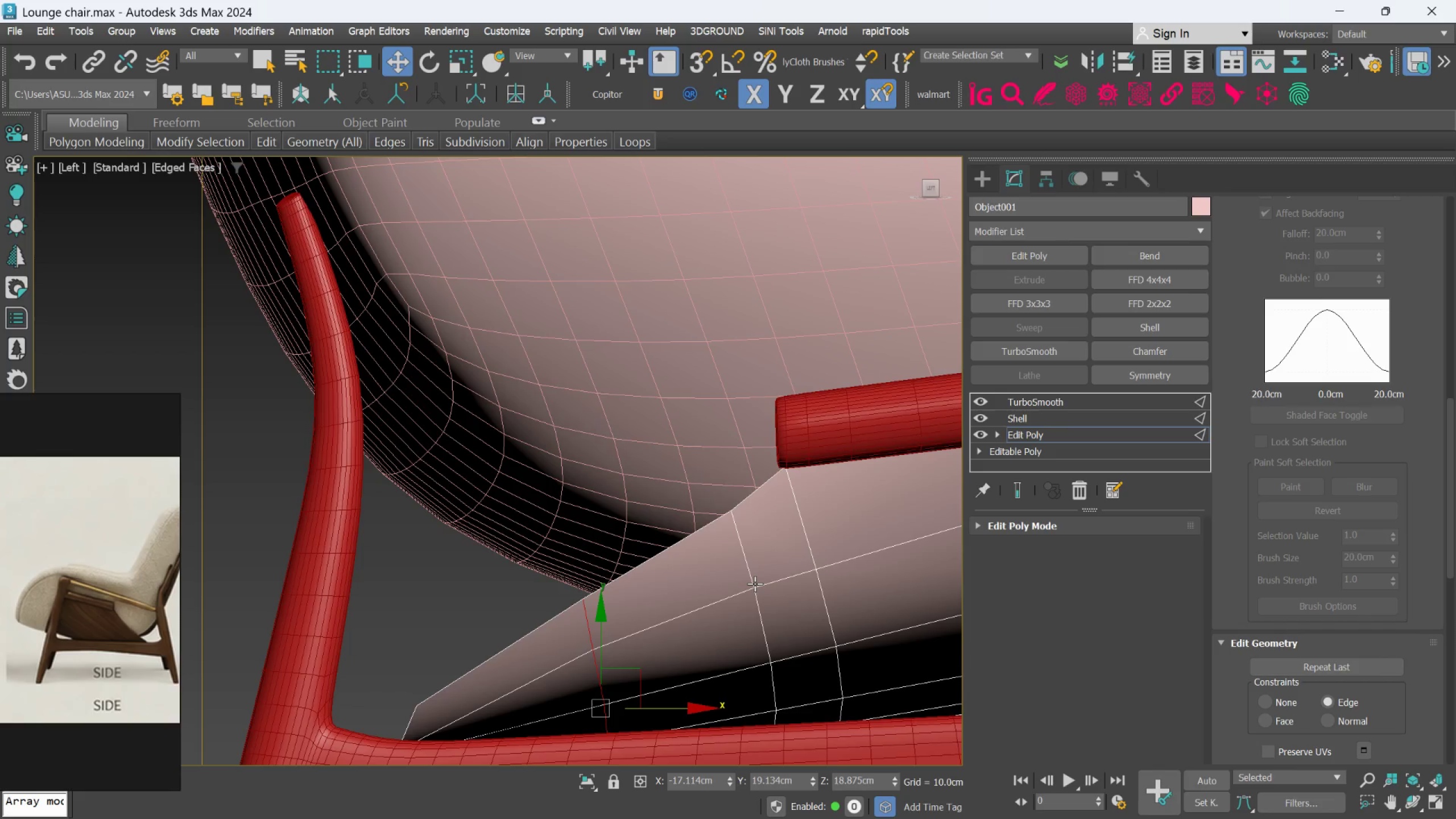 
double_click([754, 583])
 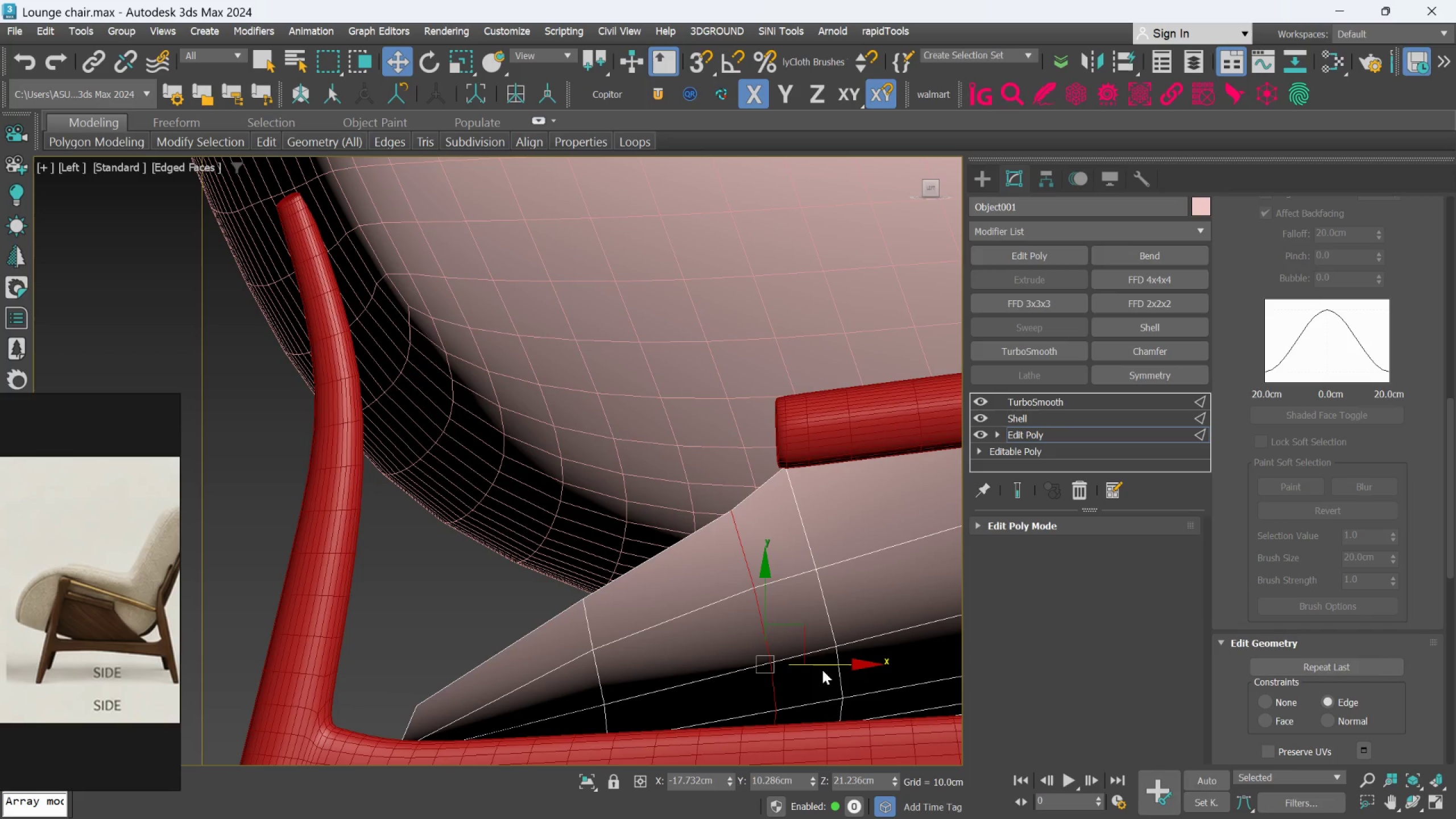 
left_click_drag(start_coordinate=[823, 667], to_coordinate=[782, 684])
 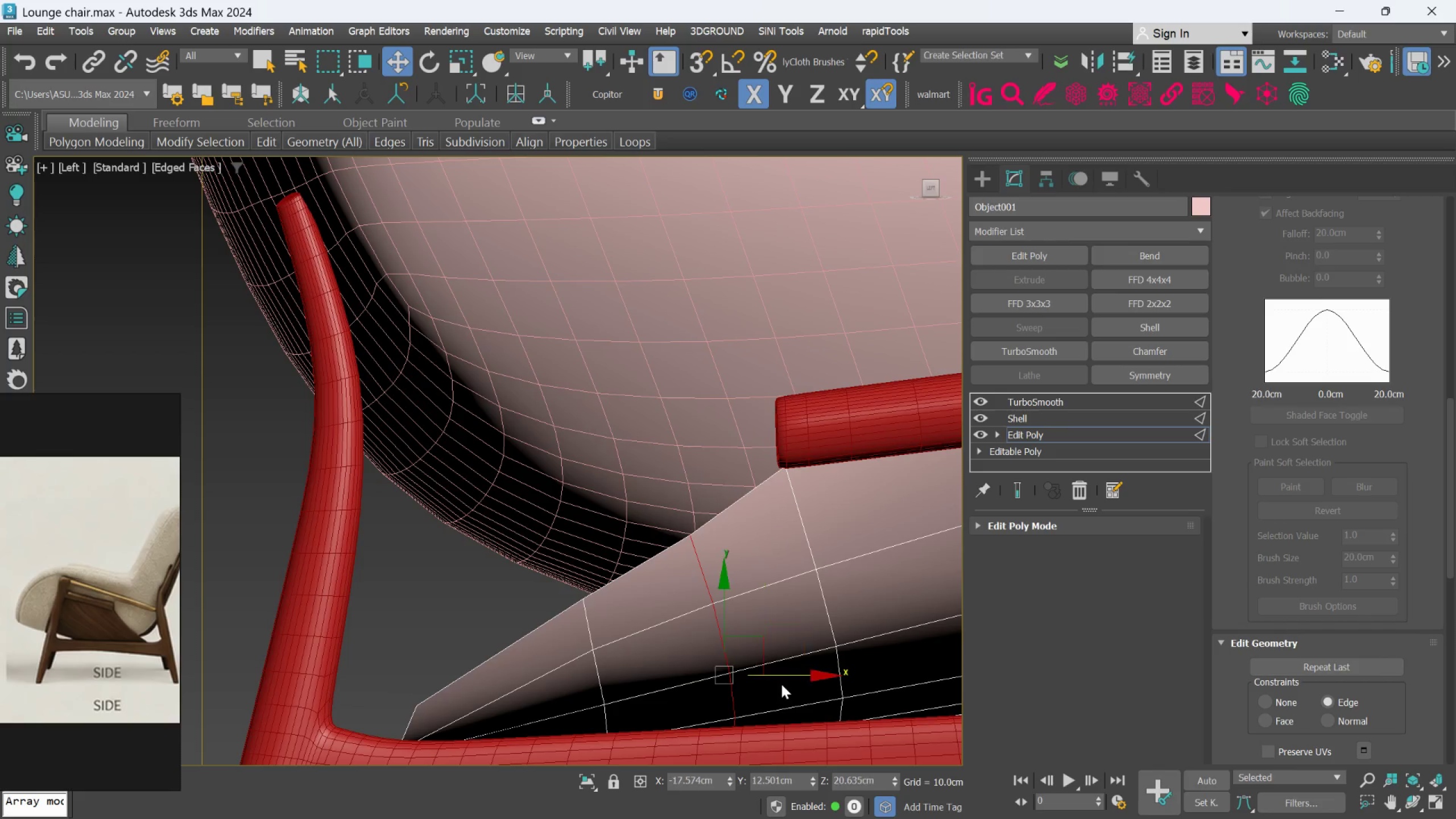 
scroll: coordinate [781, 684], scroll_direction: down, amount: 3.0
 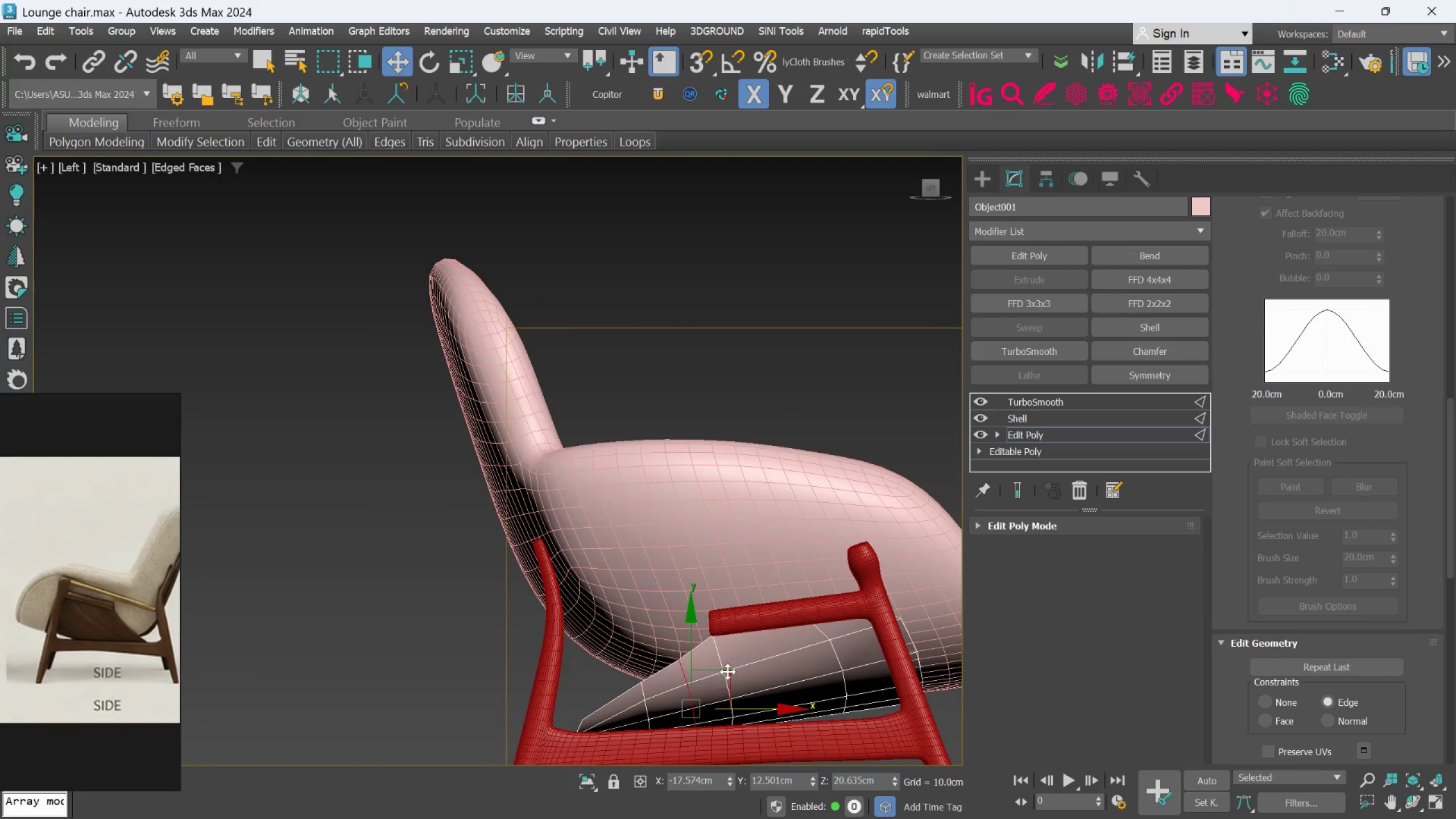 
scroll: coordinate [730, 665], scroll_direction: up, amount: 2.0
 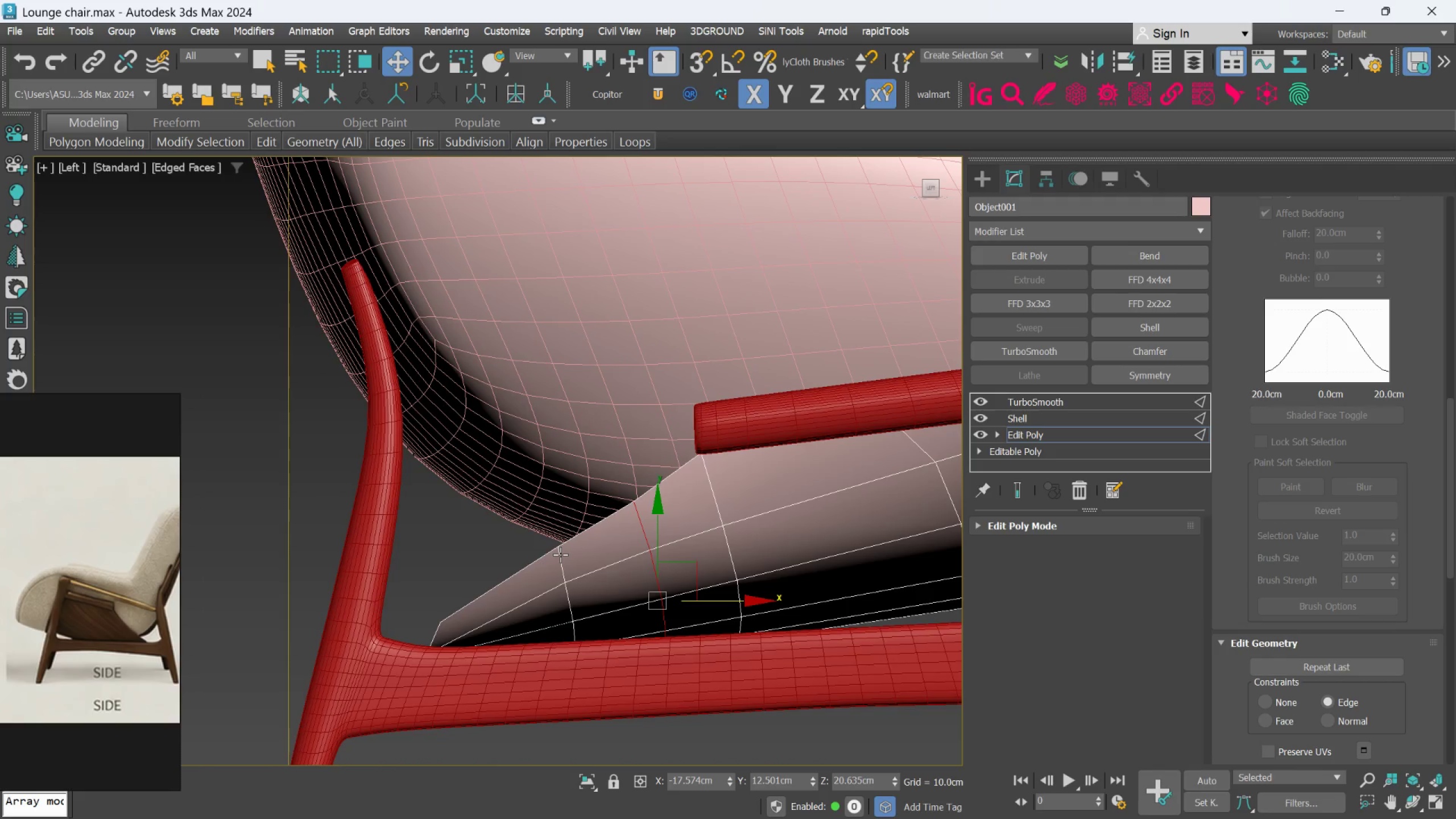 
wait(5.91)
 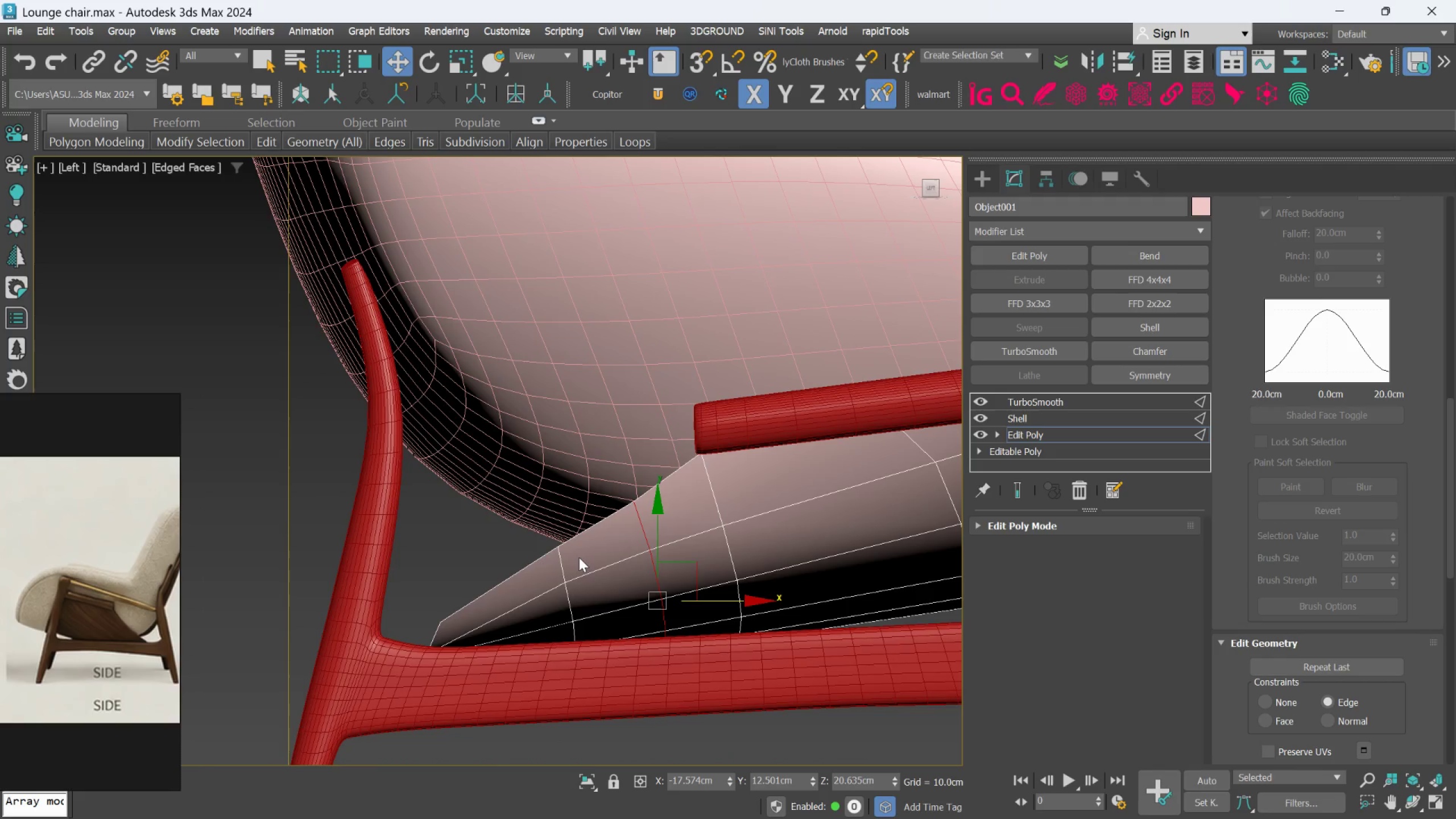 
scroll: coordinate [586, 555], scroll_direction: down, amount: 2.0
 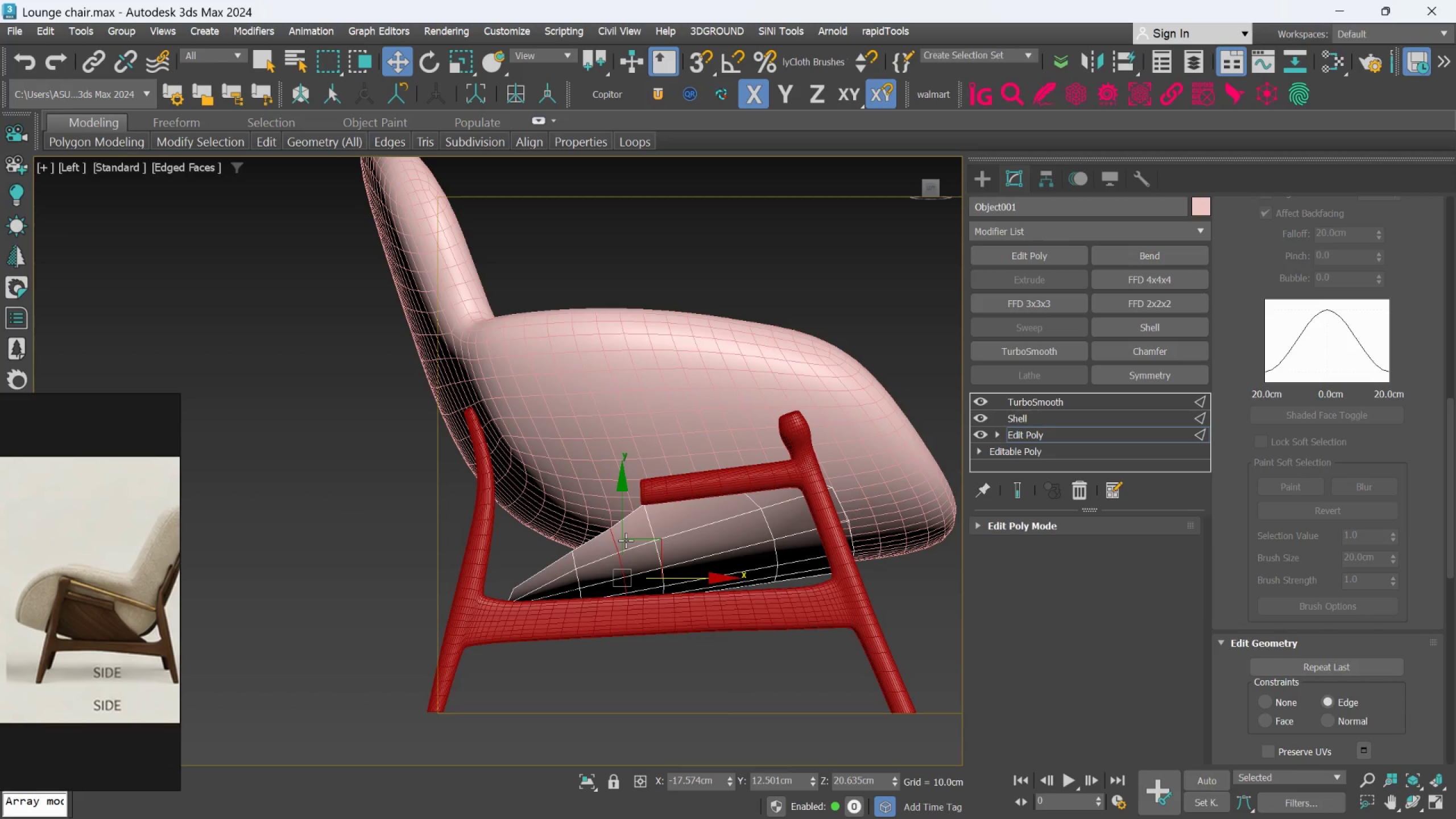 
scroll: coordinate [705, 523], scroll_direction: up, amount: 1.0
 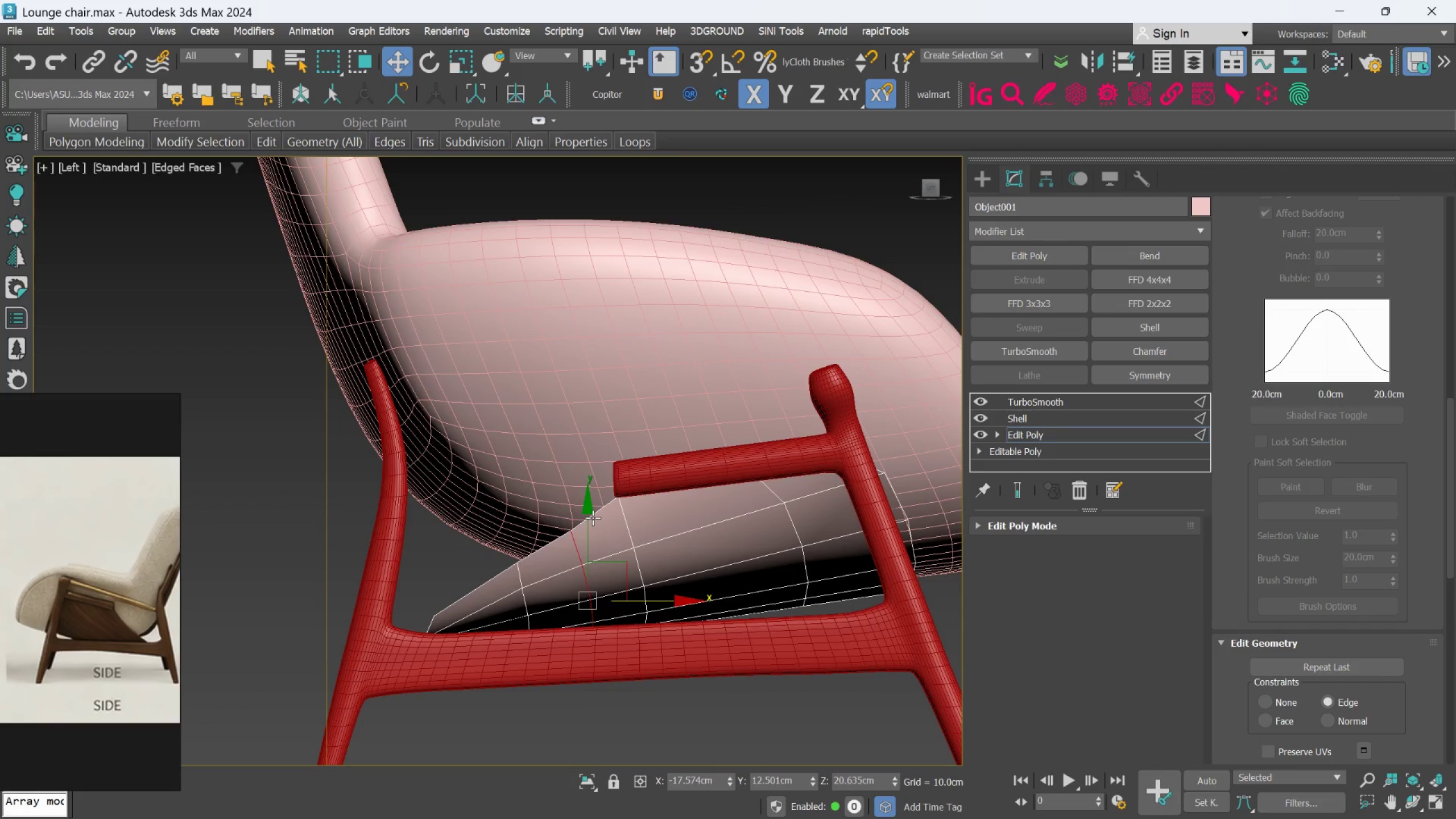 
scroll: coordinate [577, 522], scroll_direction: none, amount: 0.0
 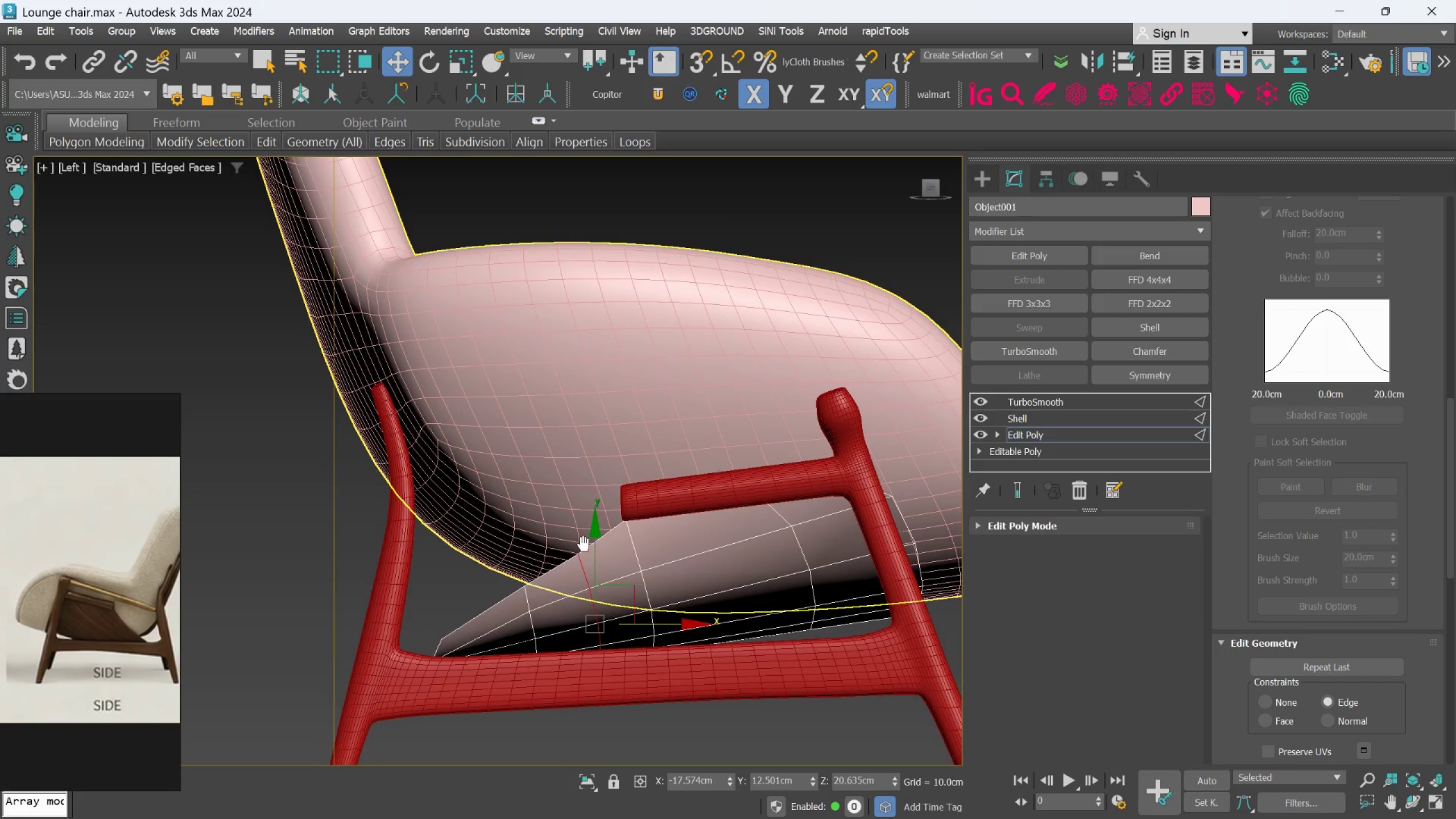 
scroll: coordinate [607, 553], scroll_direction: up, amount: 1.0
 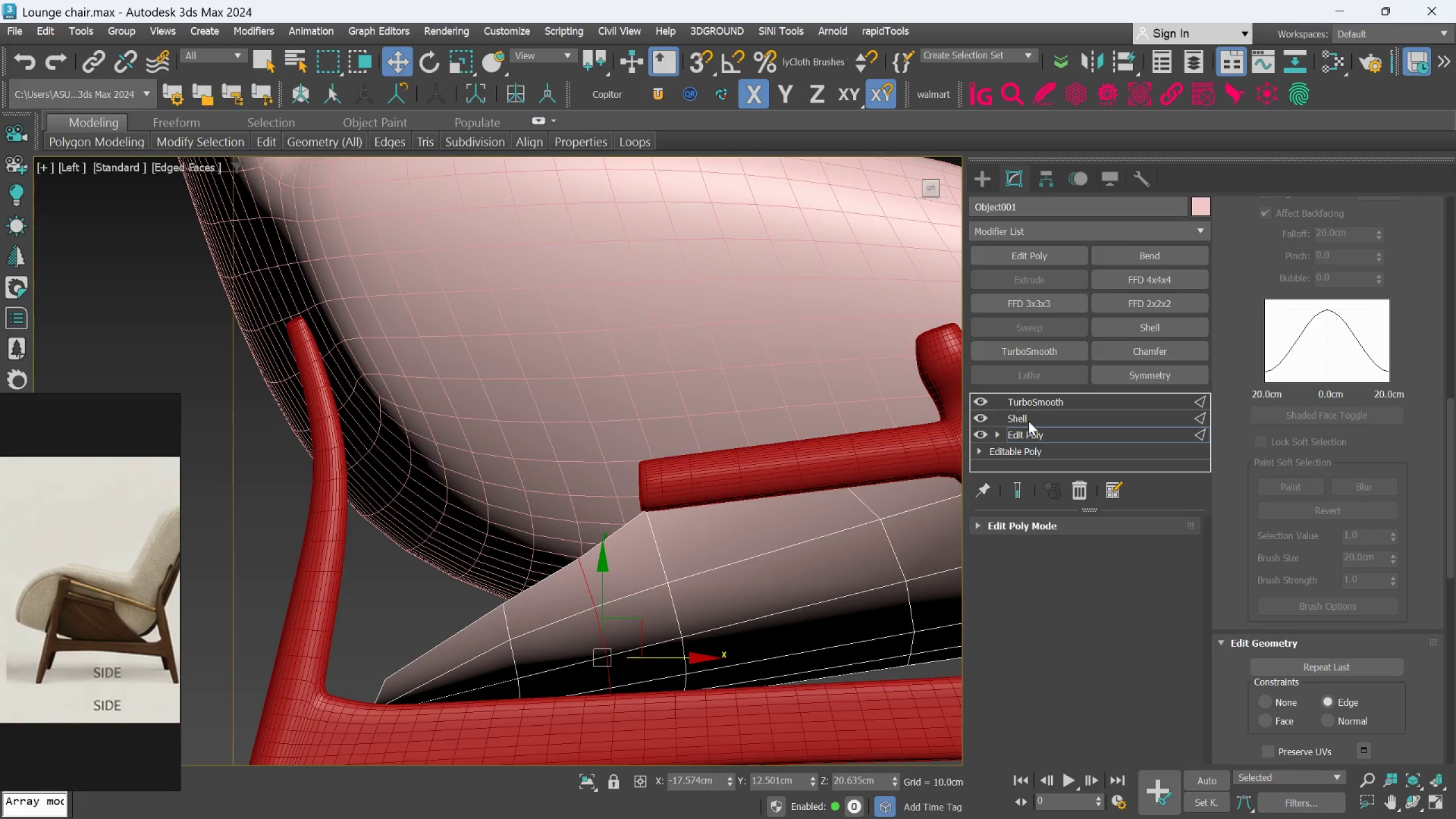 
left_click([1029, 432])
 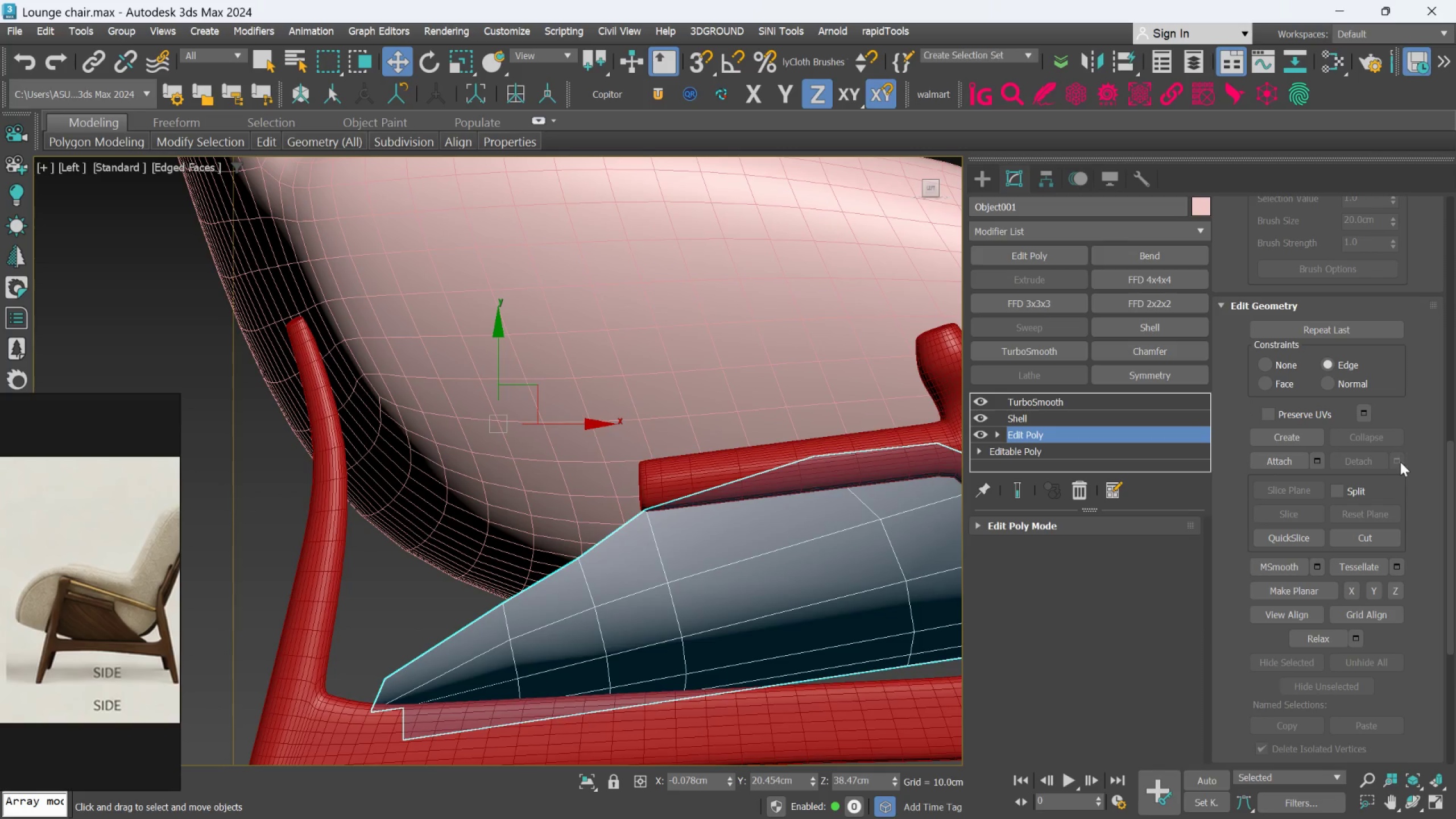 
scroll: coordinate [1302, 348], scroll_direction: up, amount: 46.0
 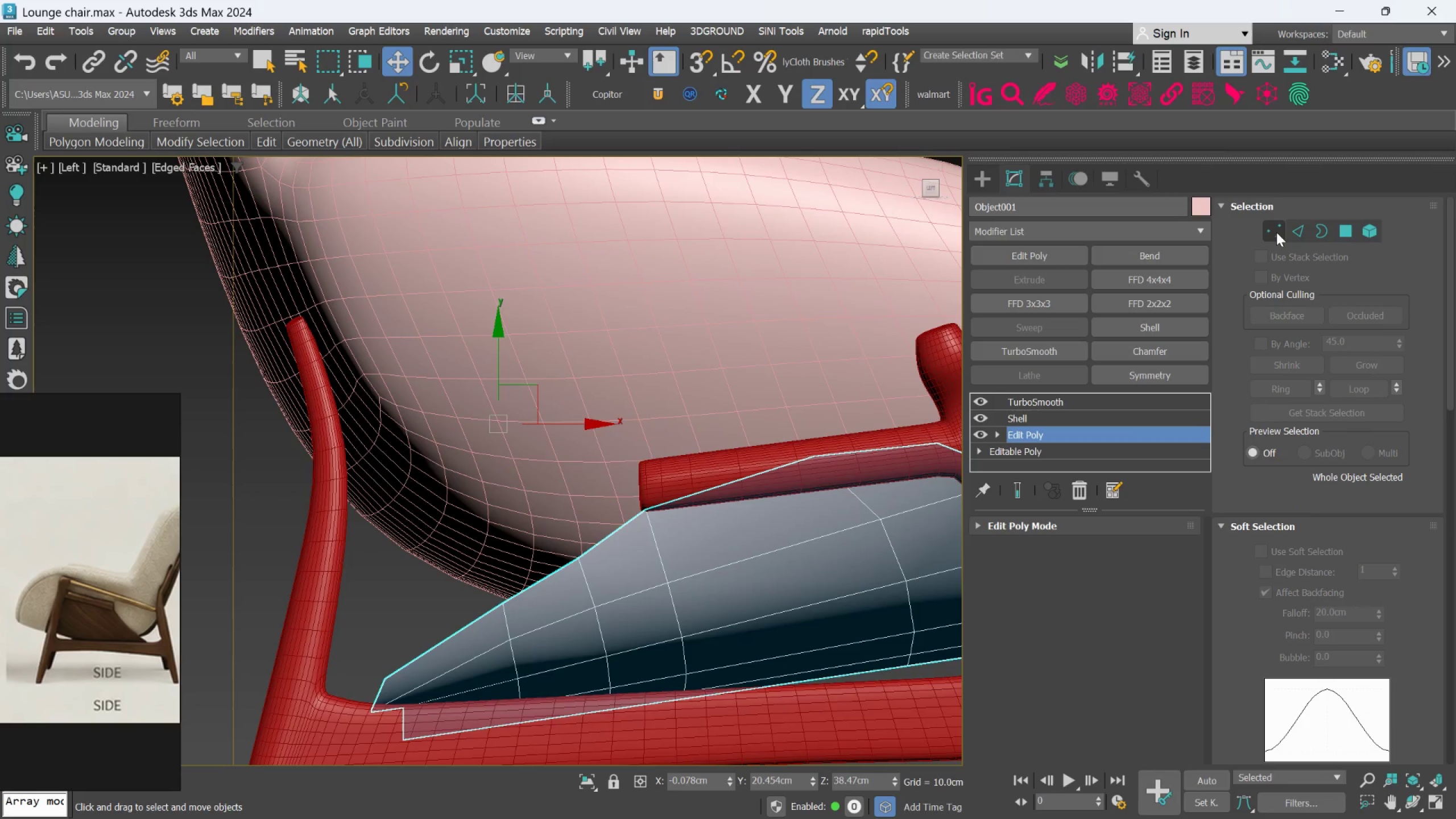 
left_click([1276, 229])
 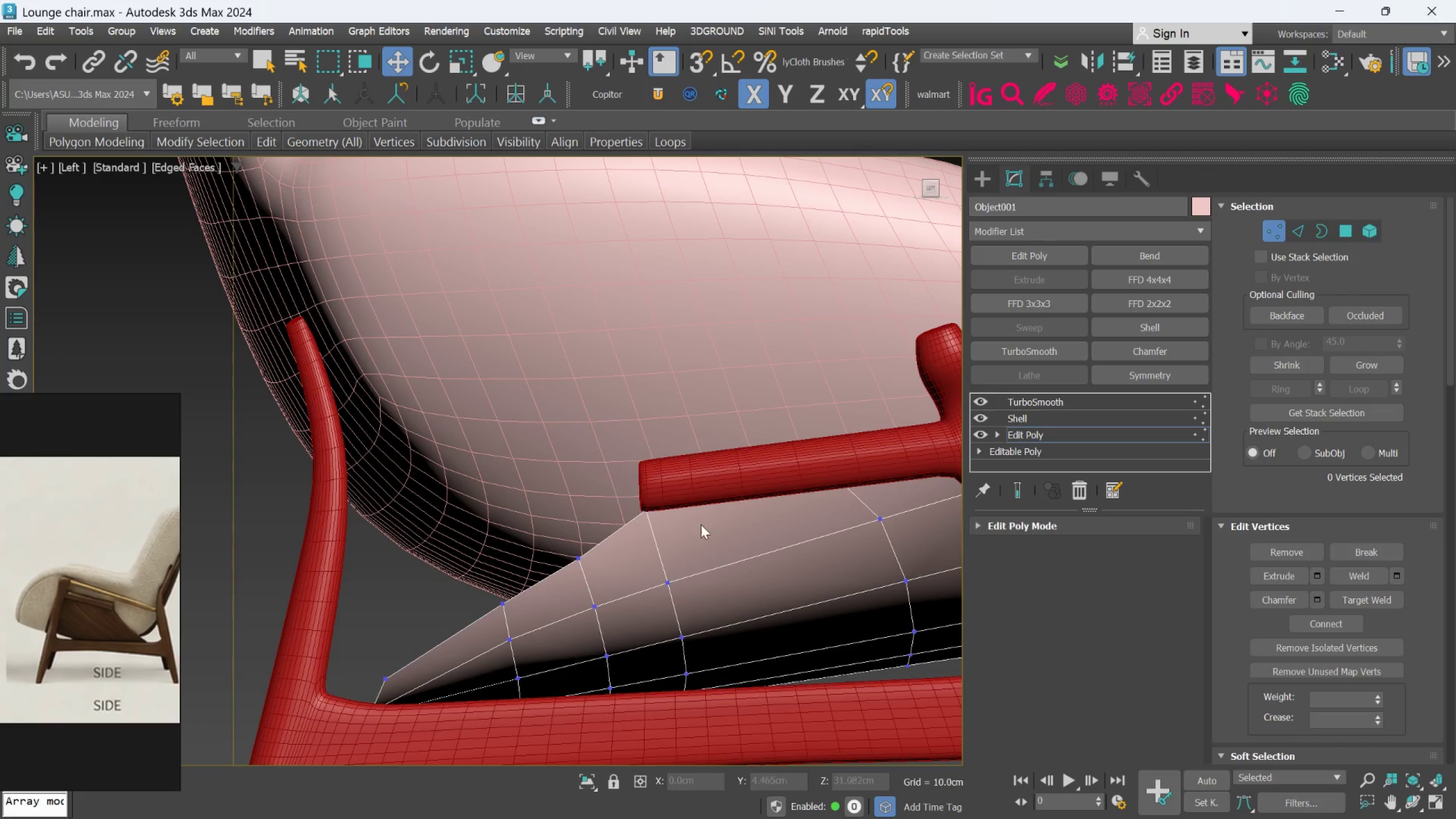 
scroll: coordinate [660, 533], scroll_direction: up, amount: 1.0
 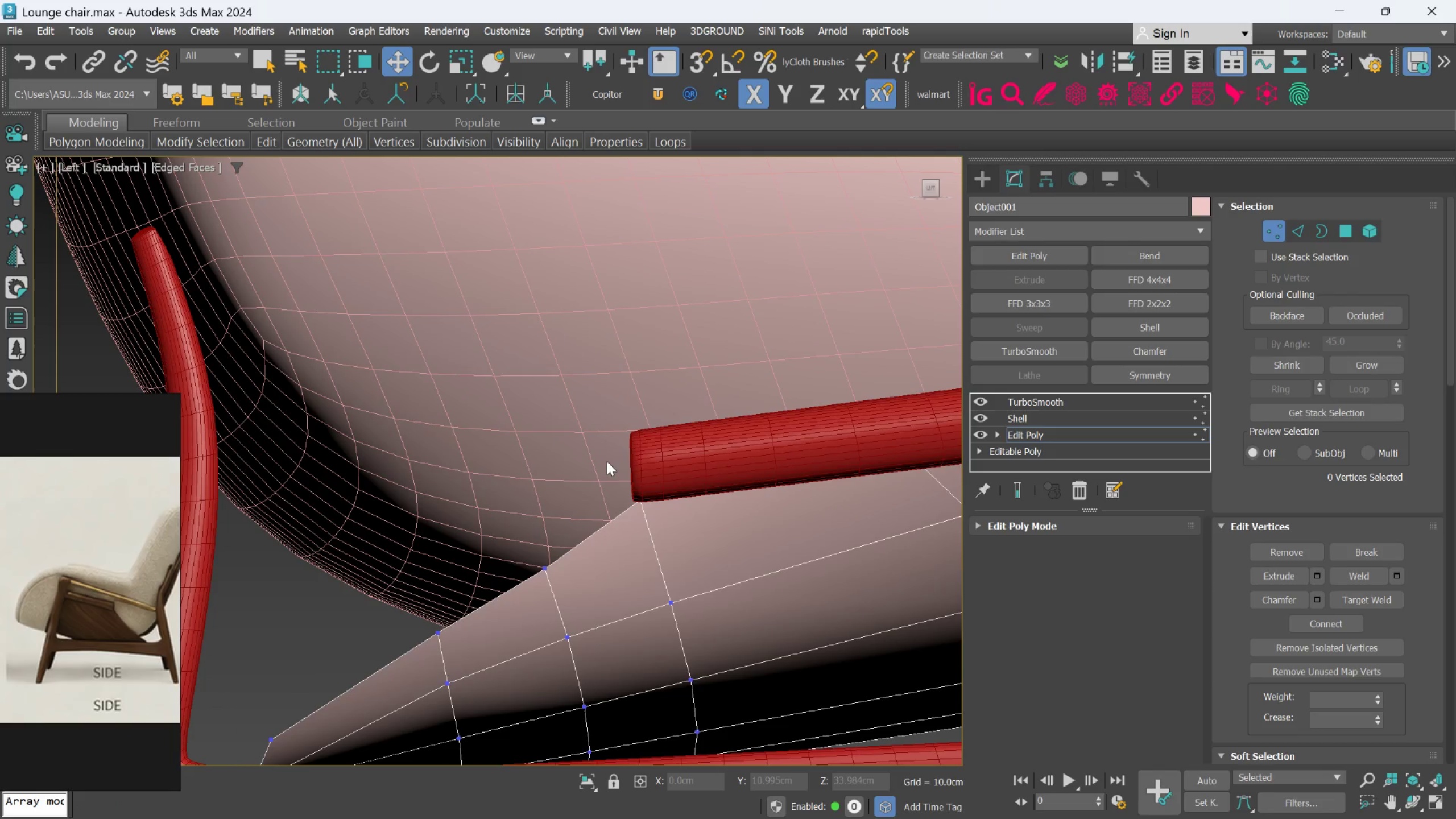 
left_click_drag(start_coordinate=[606, 460], to_coordinate=[701, 538])
 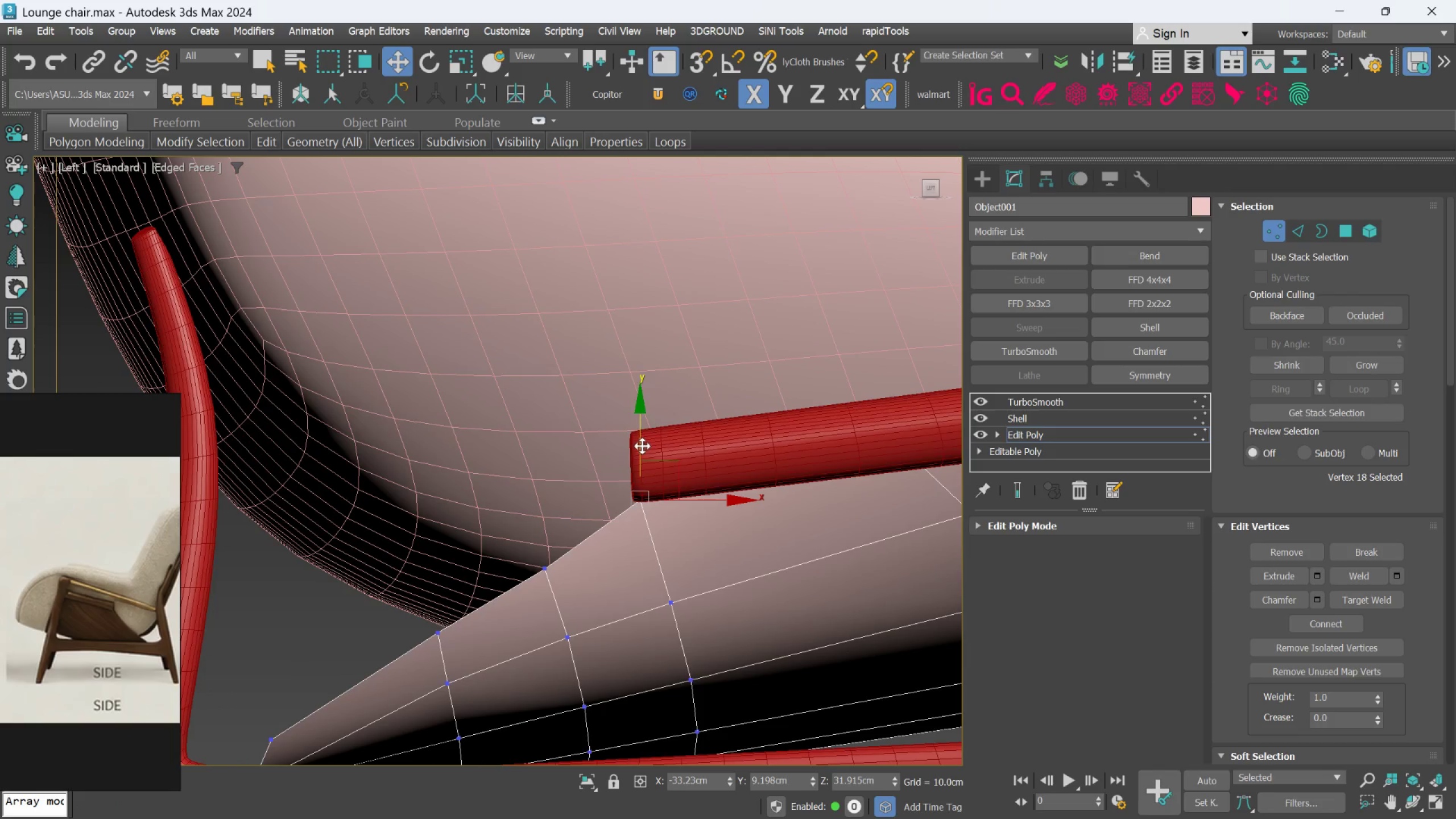 
left_click_drag(start_coordinate=[639, 445], to_coordinate=[642, 458])
 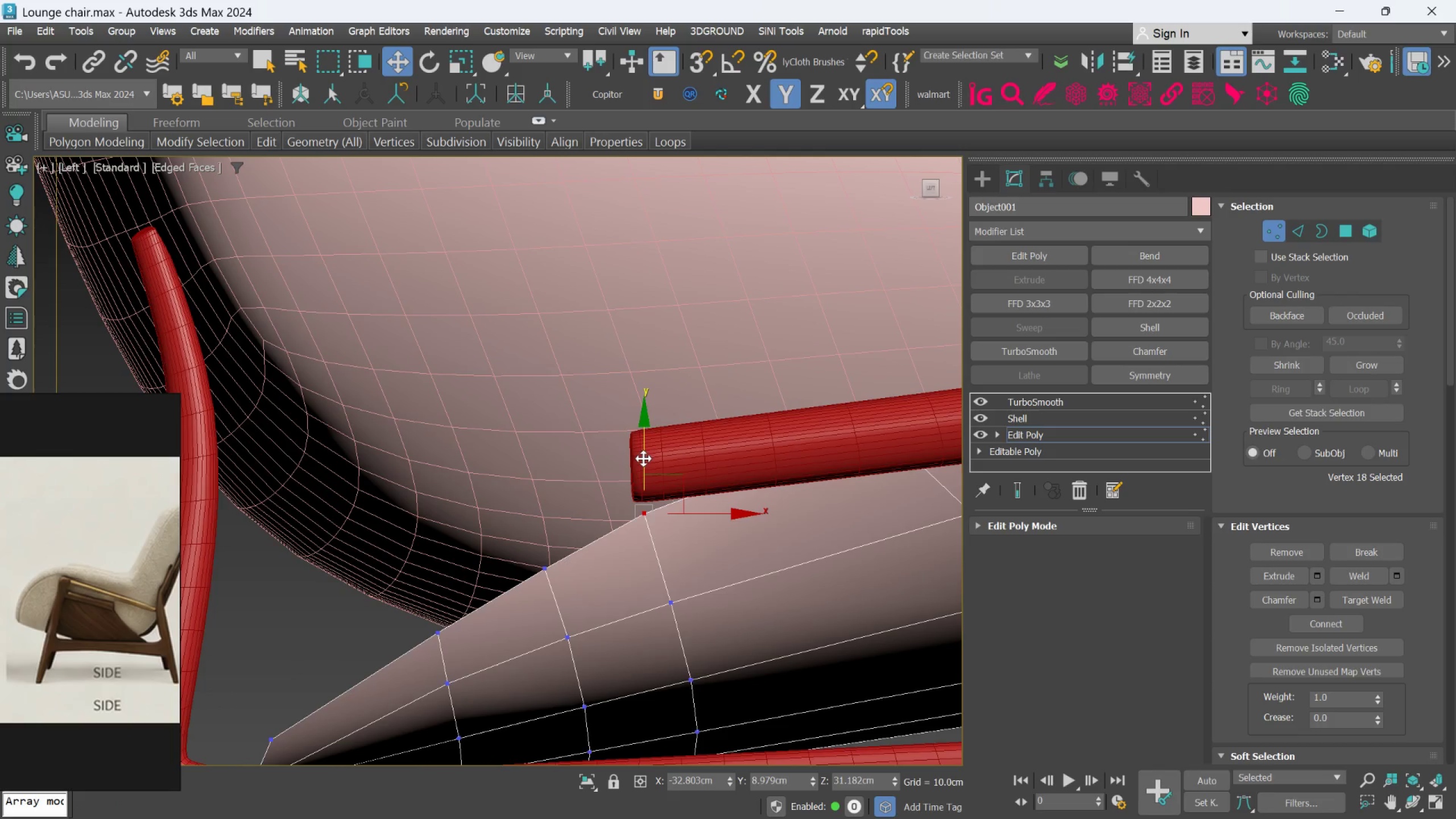 
scroll: coordinate [650, 462], scroll_direction: down, amount: 1.0
 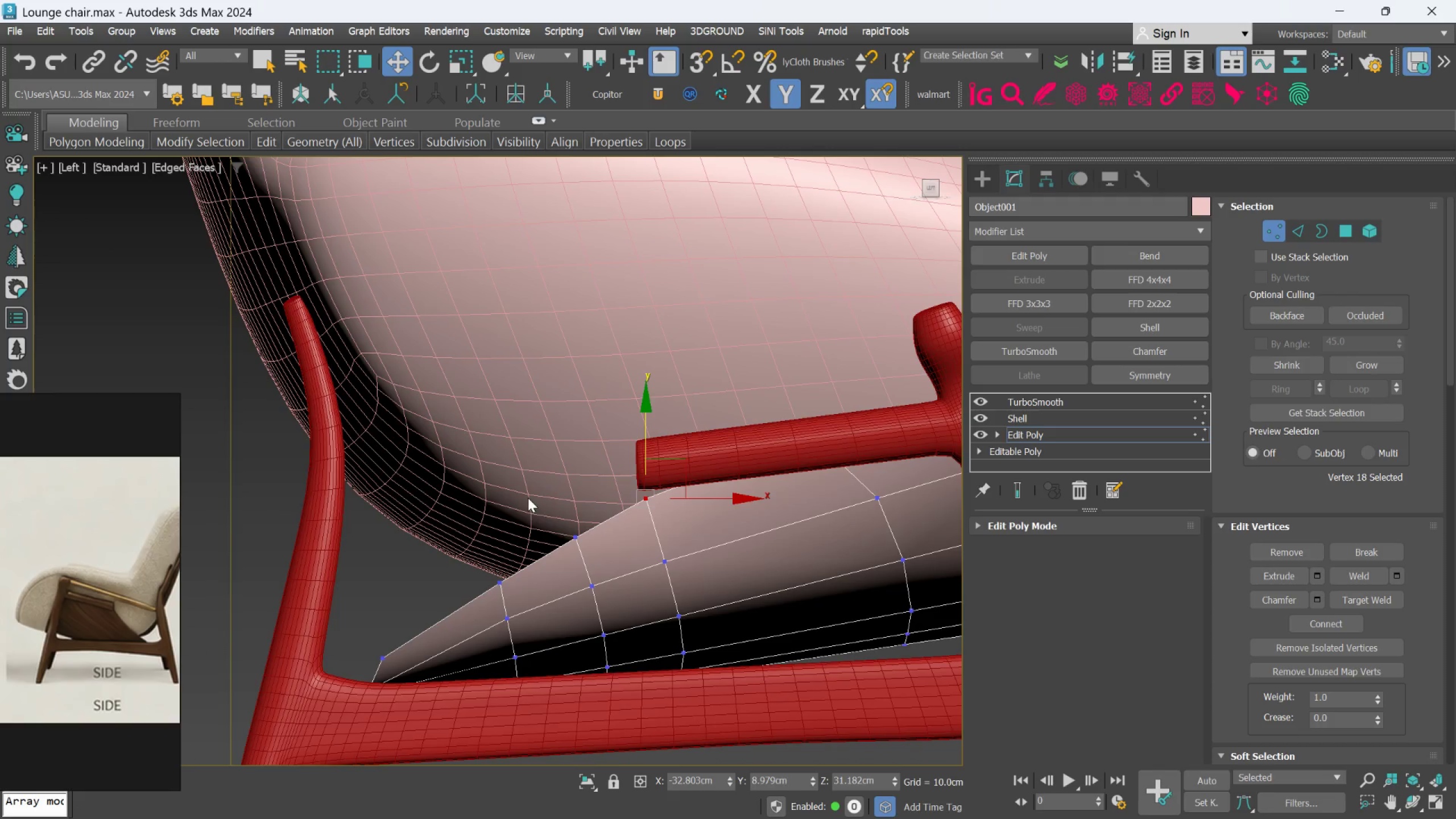 
left_click([524, 497])
 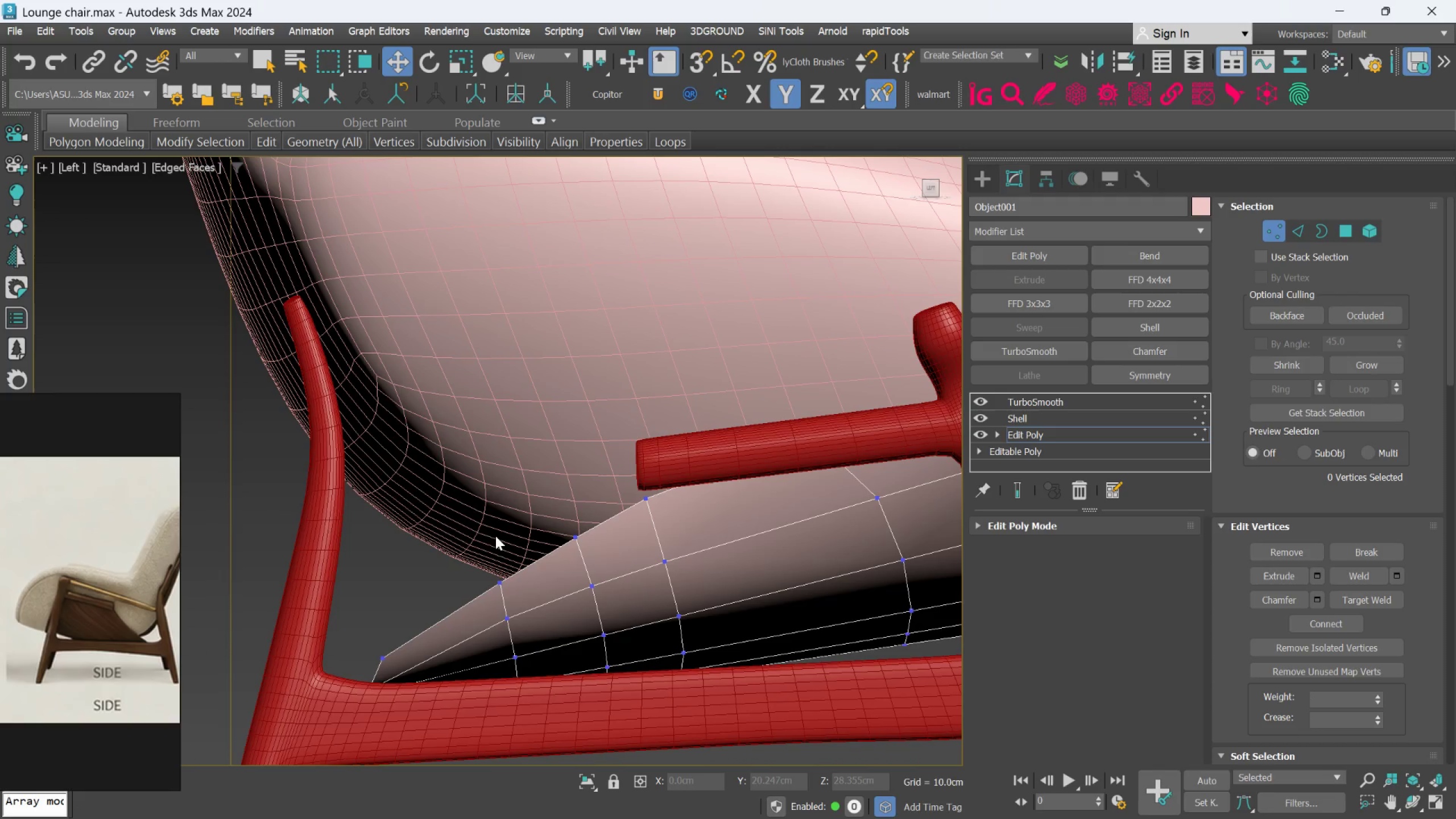 
left_click_drag(start_coordinate=[450, 536], to_coordinate=[526, 593])
 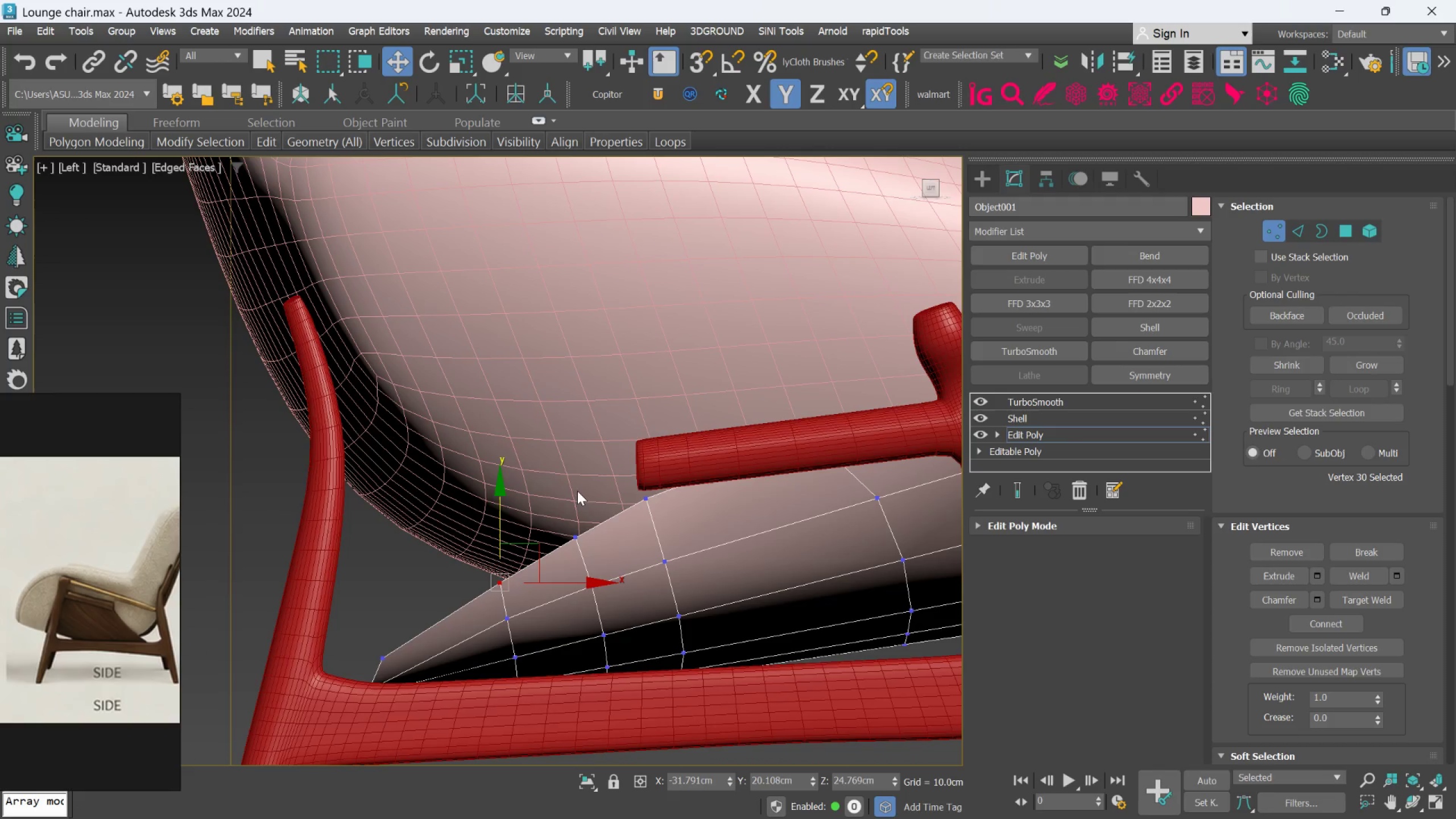 
hold_key(key=ControlLeft, duration=0.41)
 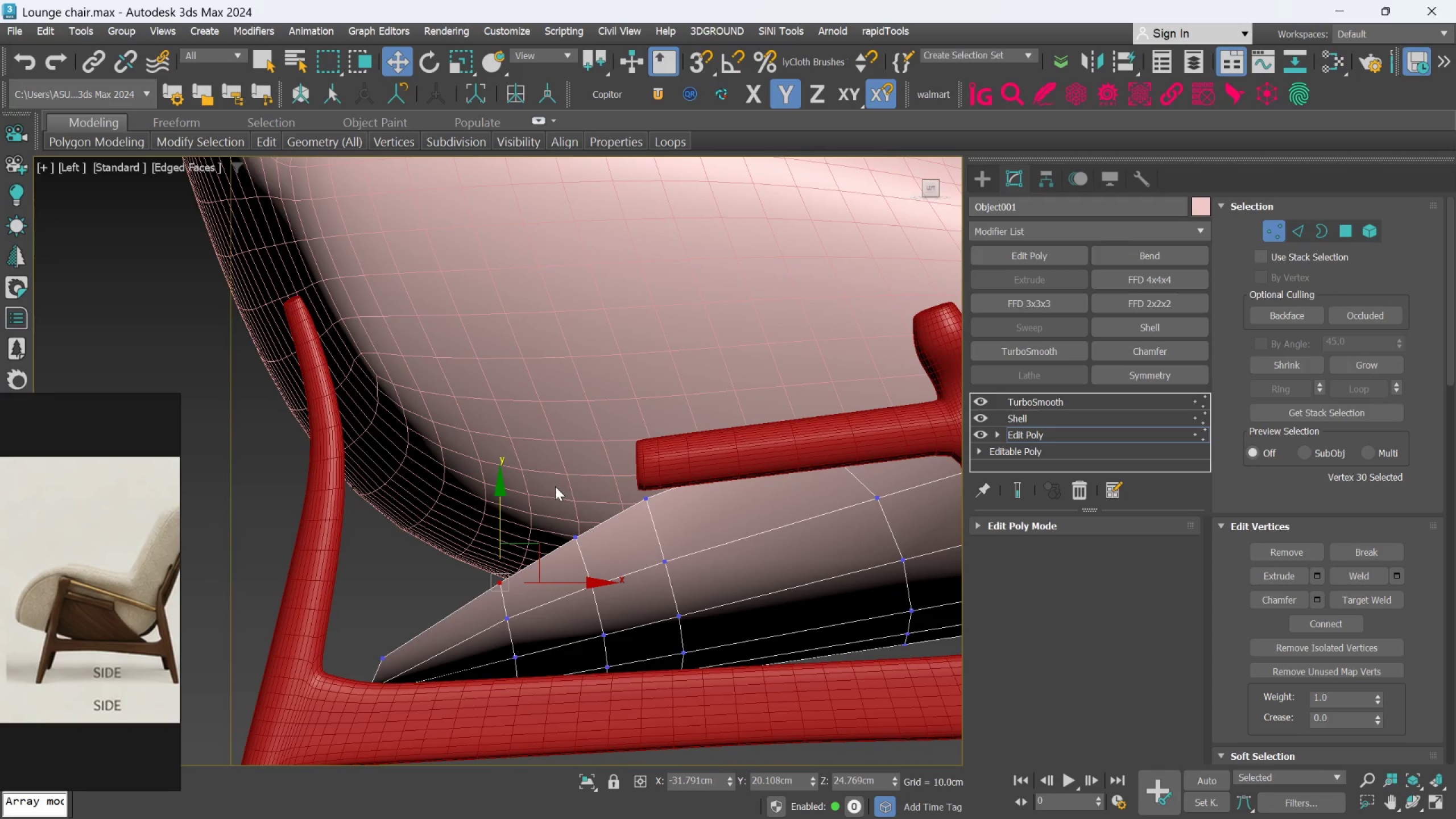 
key(Control+Z)
 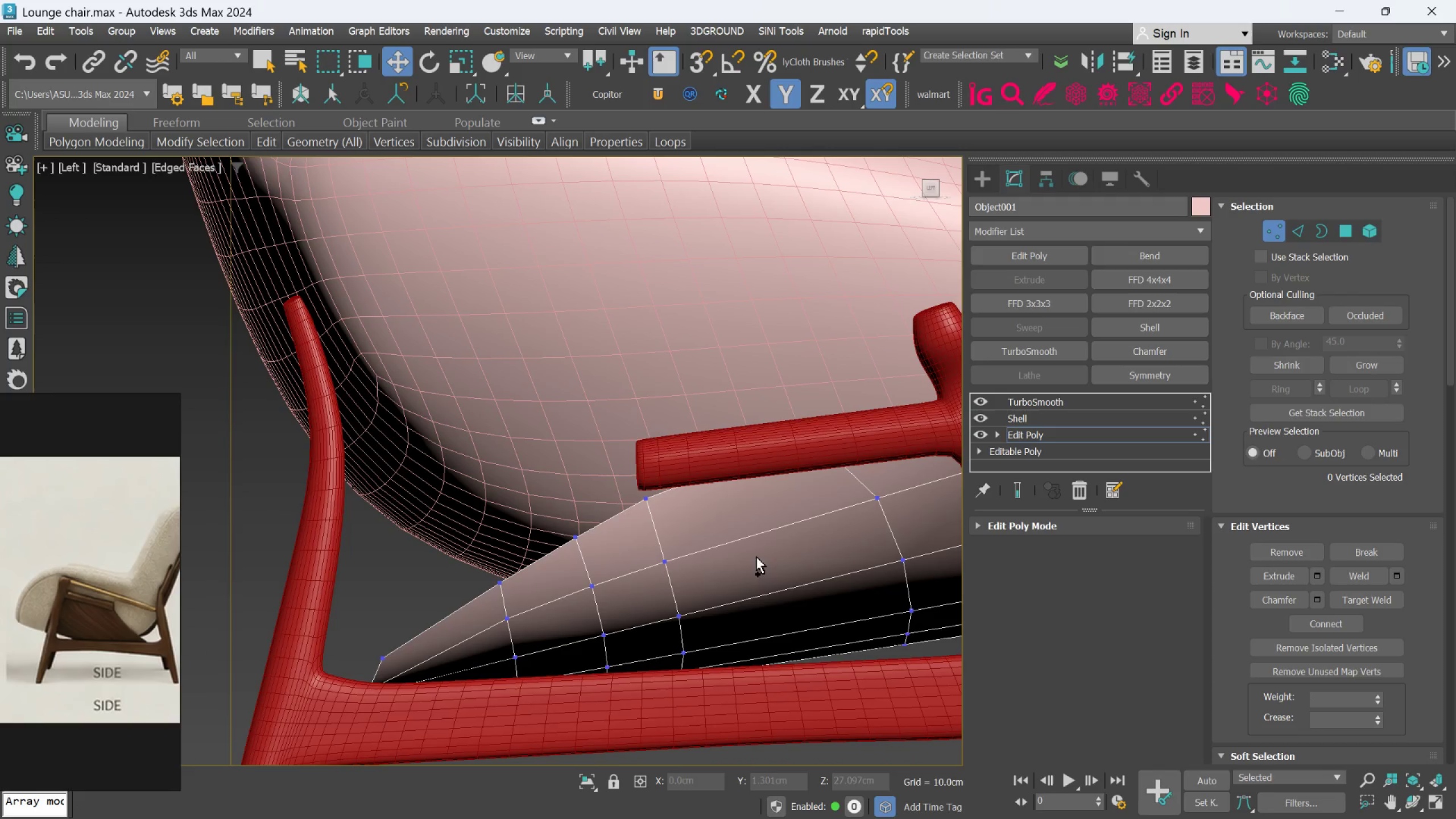 
key(Control+Z)
 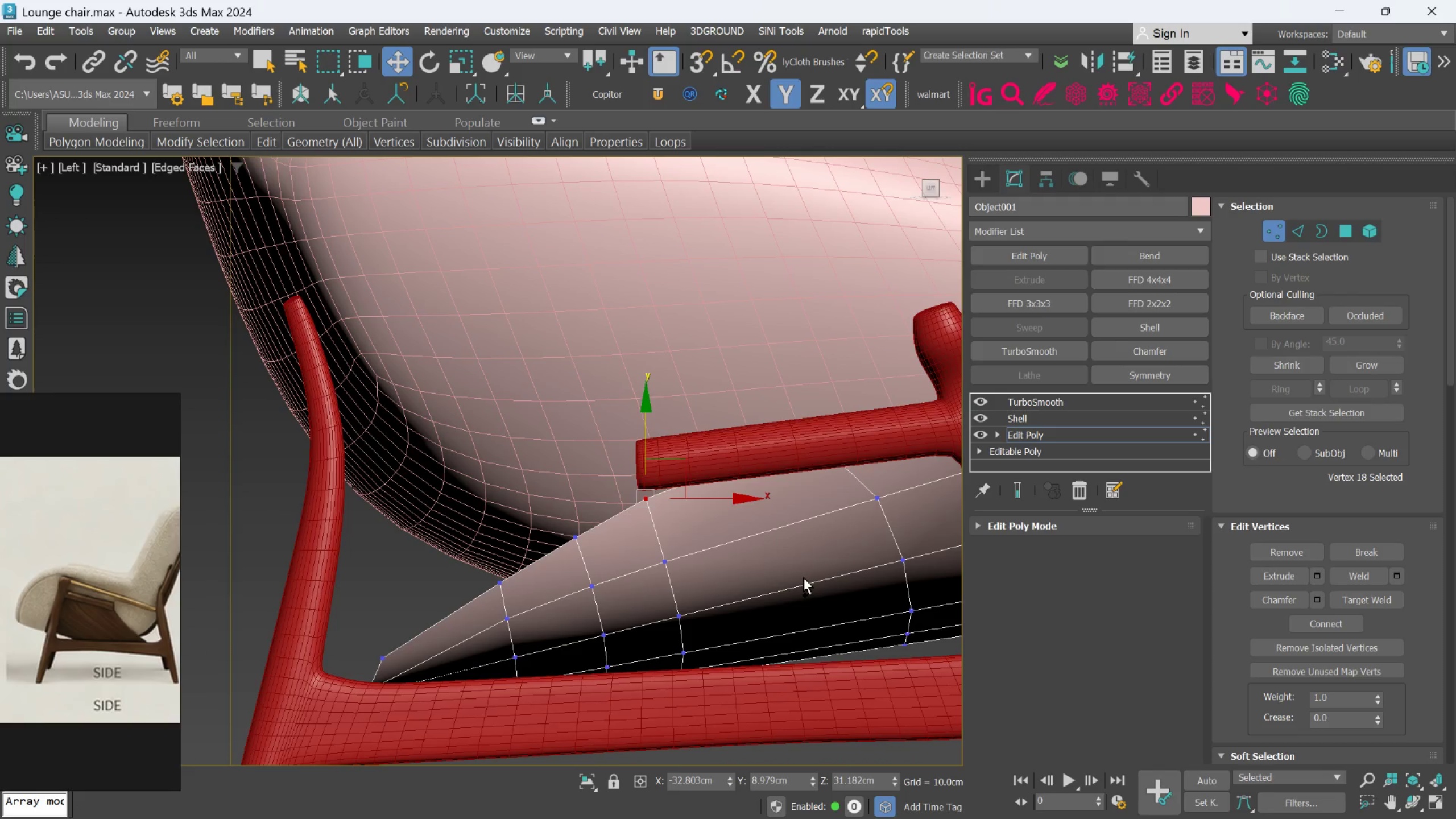 
key(Control+Z)
 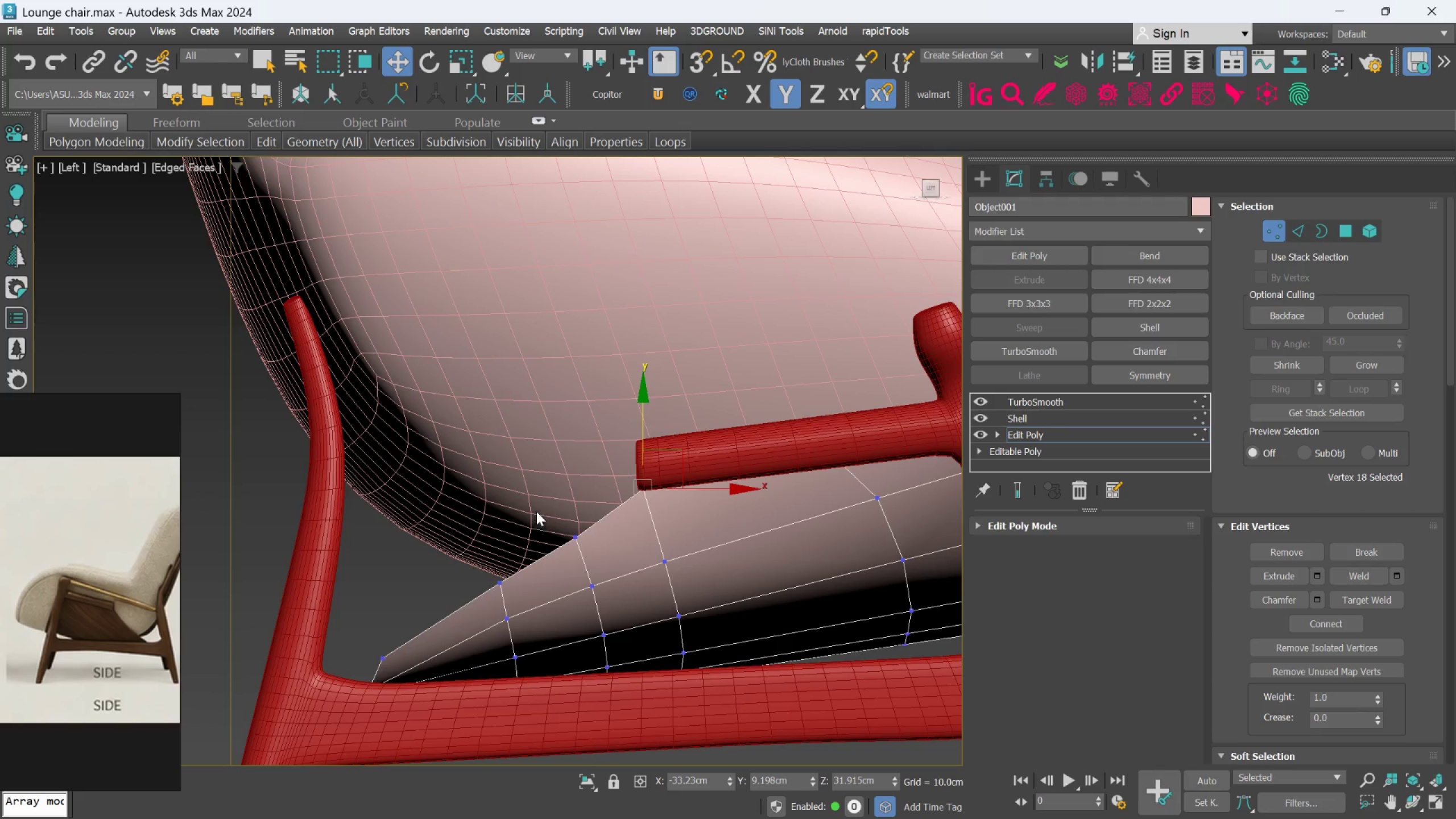 
left_click_drag(start_coordinate=[541, 502], to_coordinate=[581, 548])
 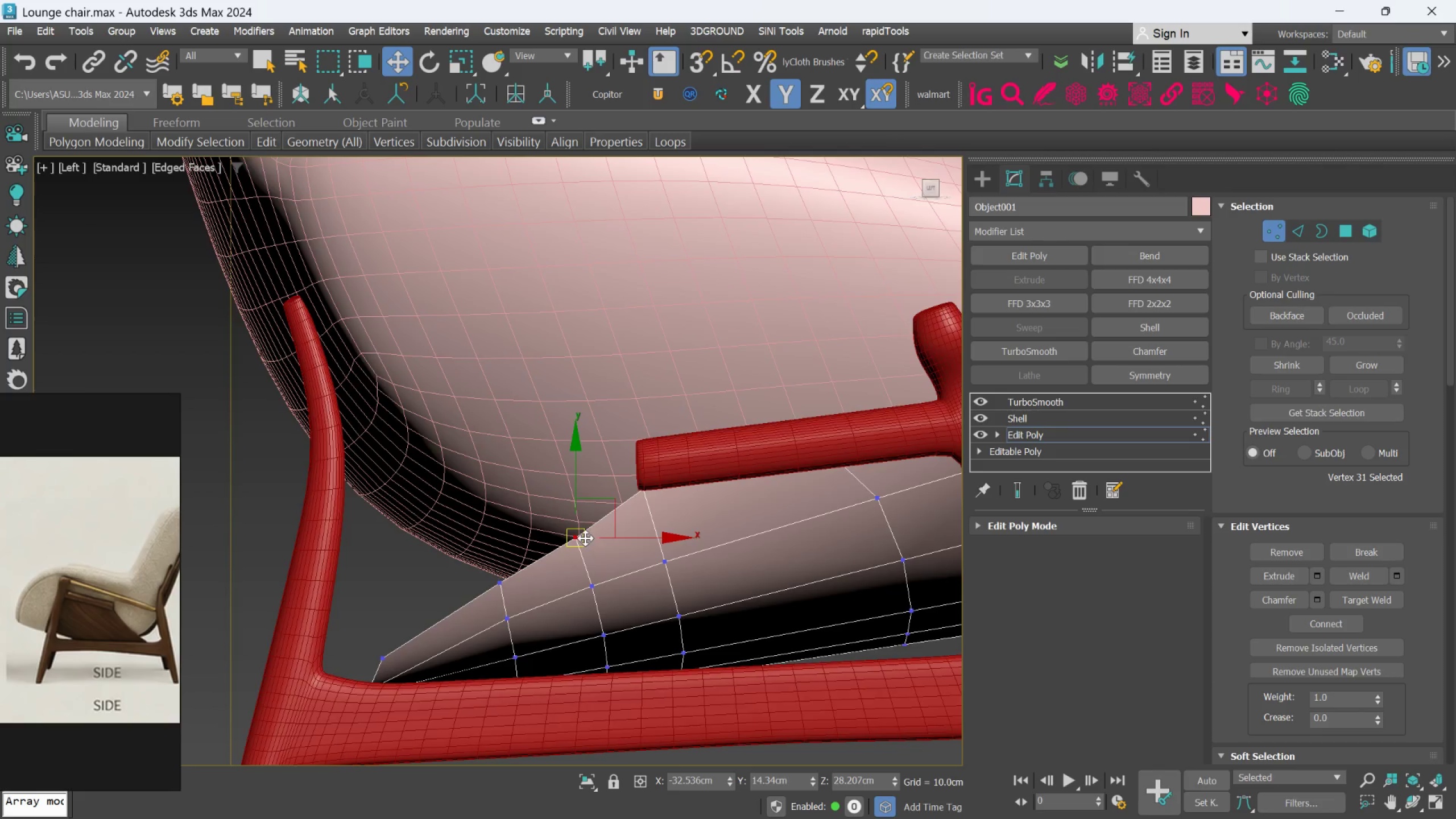 
scroll: coordinate [585, 538], scroll_direction: up, amount: 1.0
 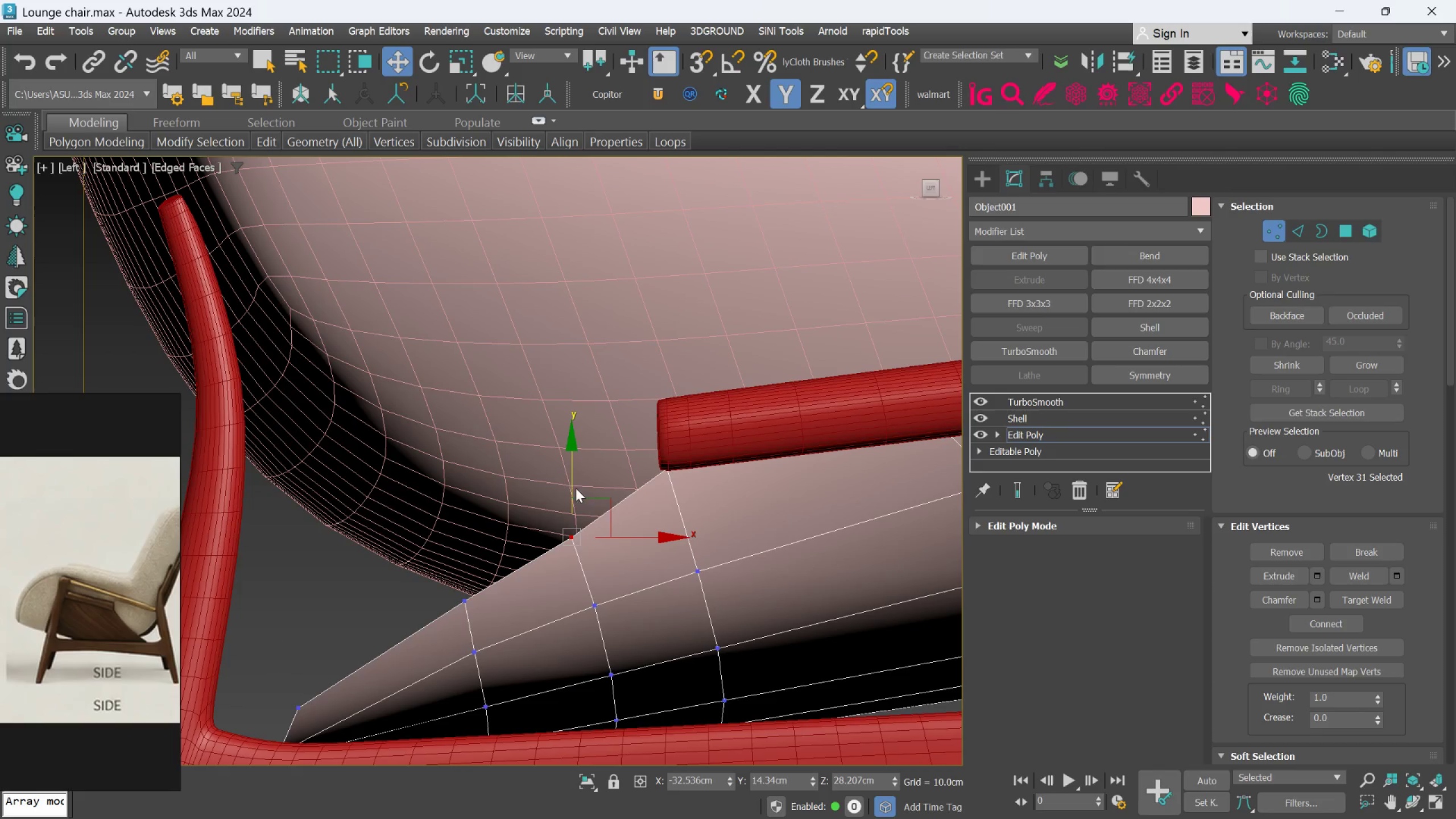 
left_click_drag(start_coordinate=[573, 488], to_coordinate=[568, 480])
 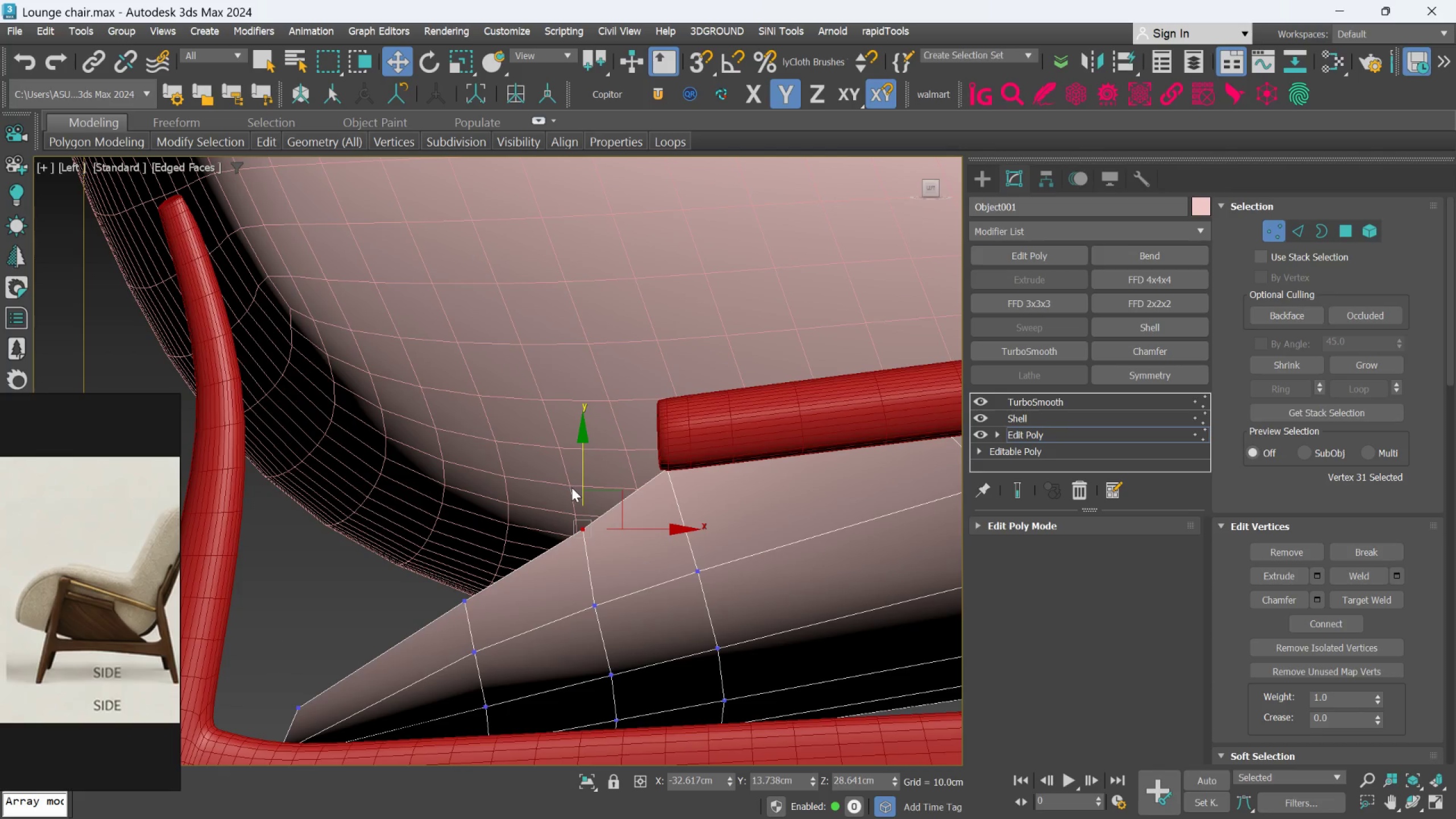 
key(Control+Z)
 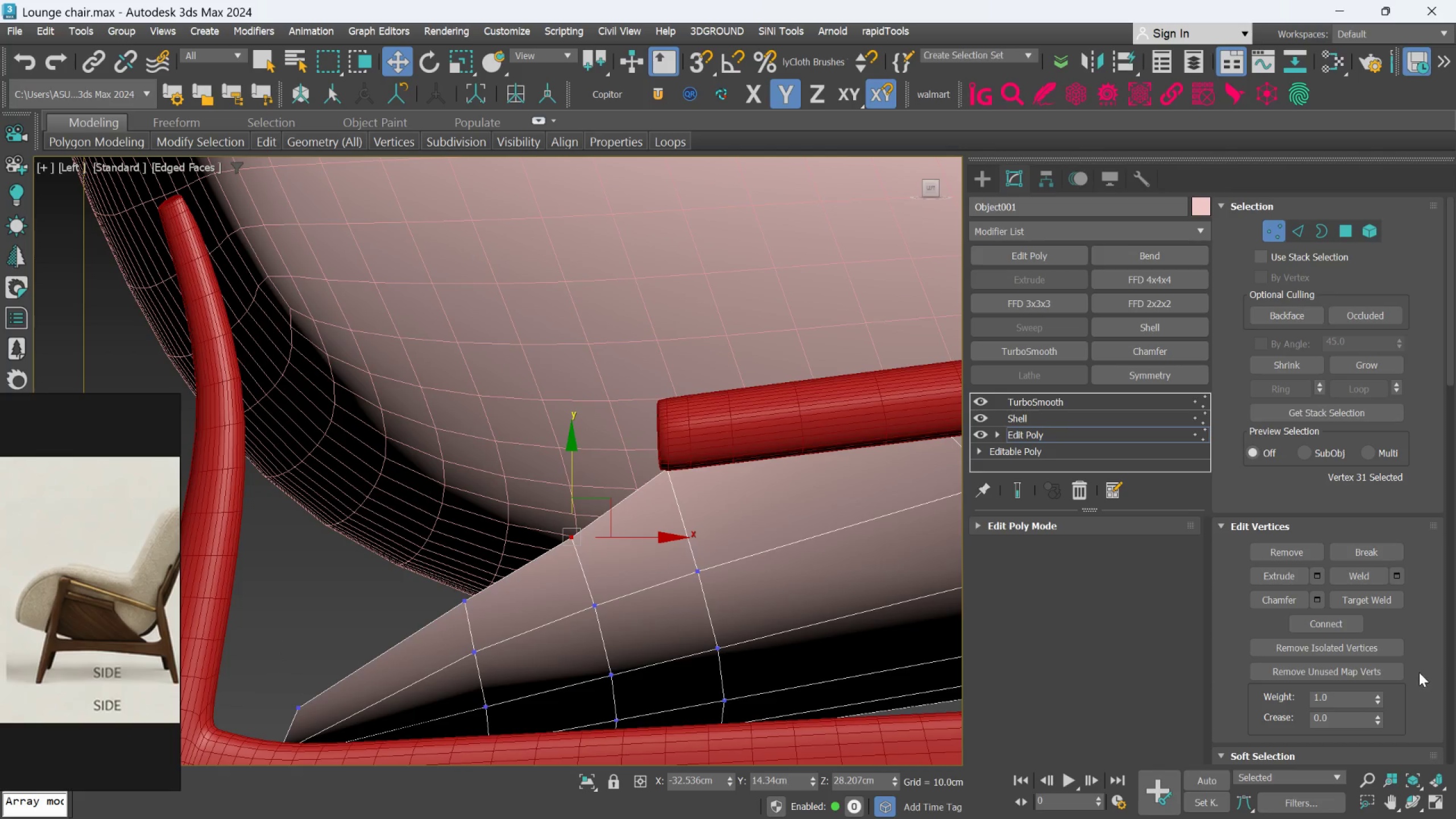 
scroll: coordinate [1347, 727], scroll_direction: down, amount: 36.0
 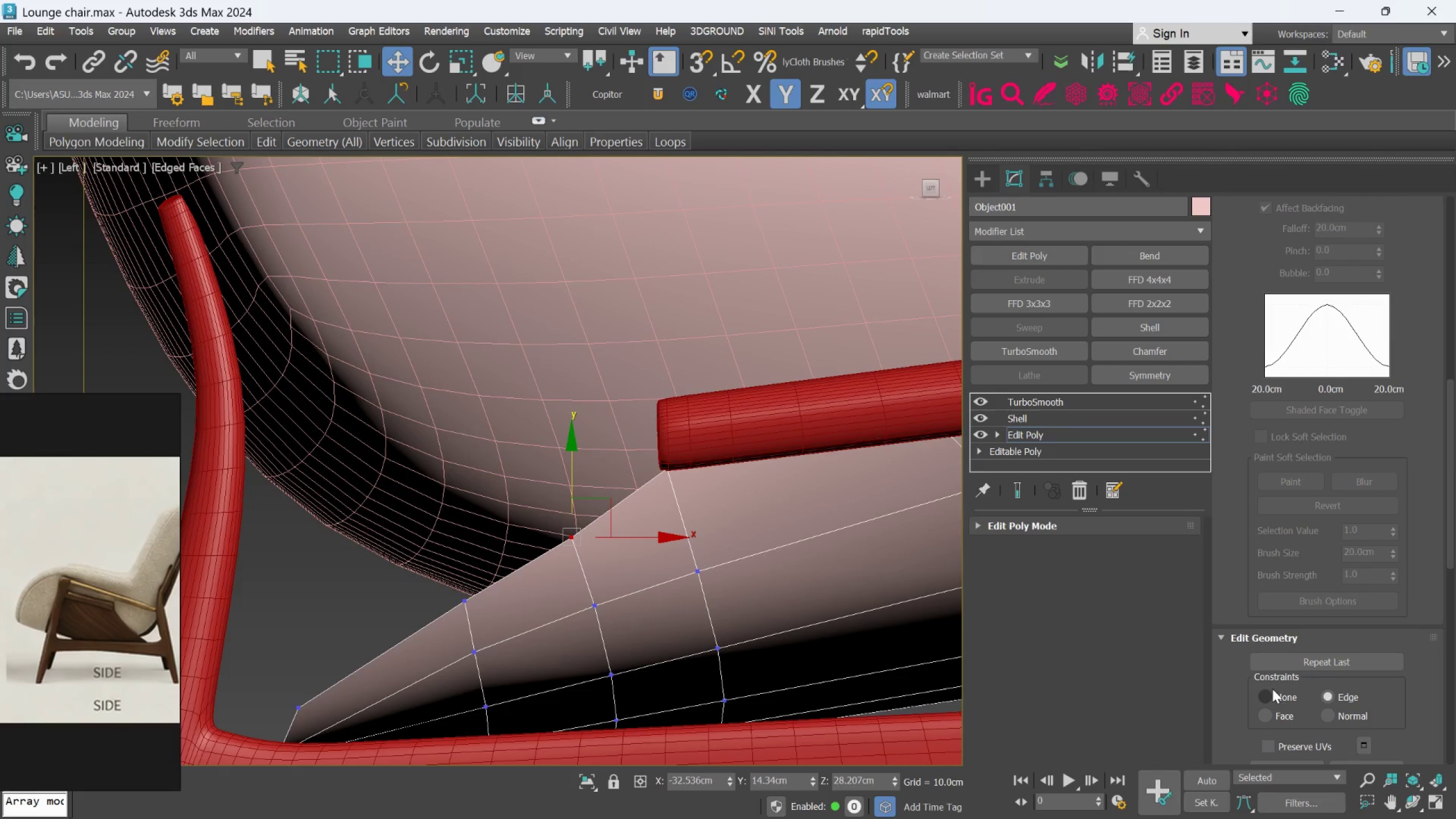 
left_click([1269, 688])
 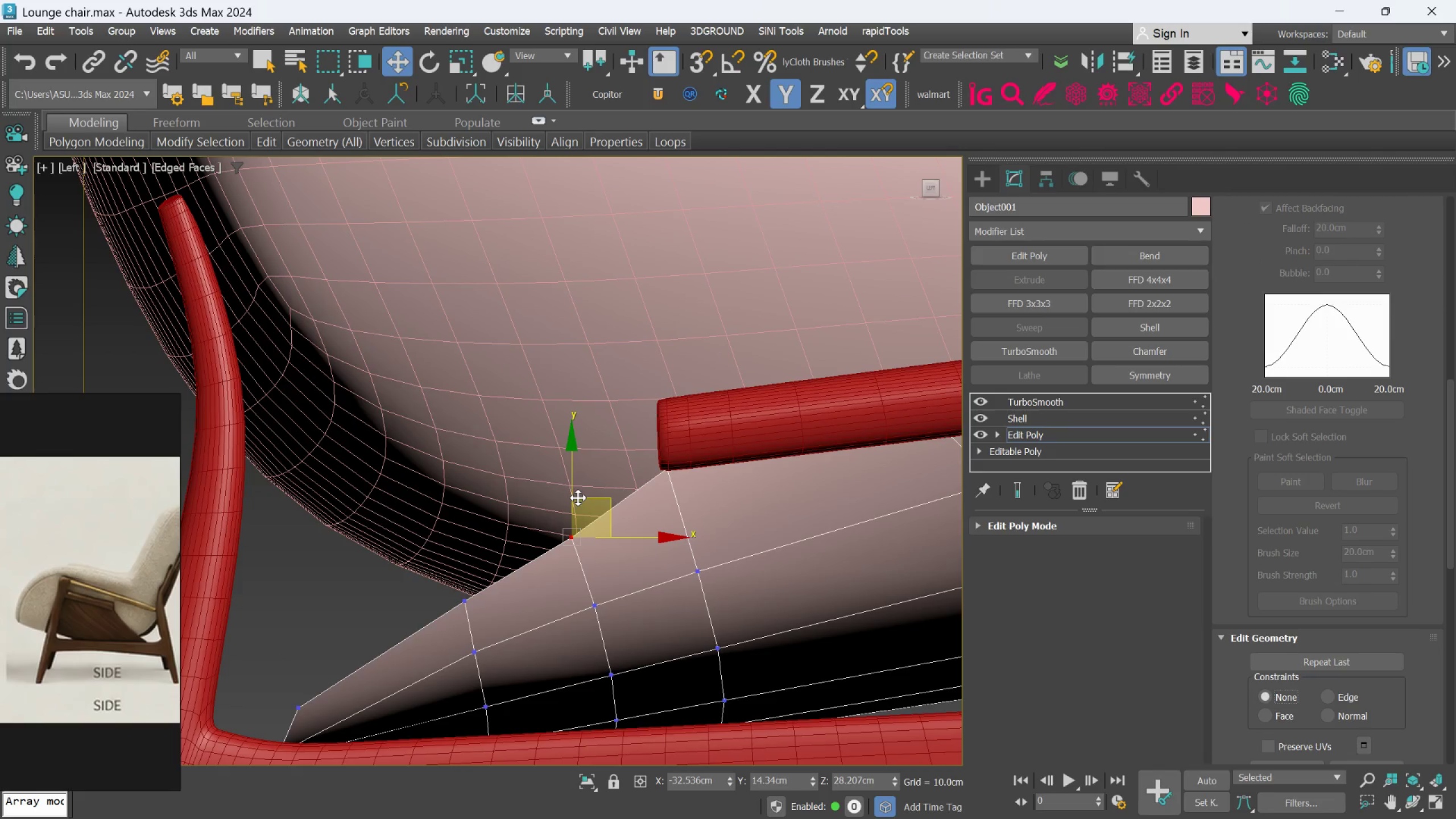 
left_click_drag(start_coordinate=[577, 495], to_coordinate=[569, 486])
 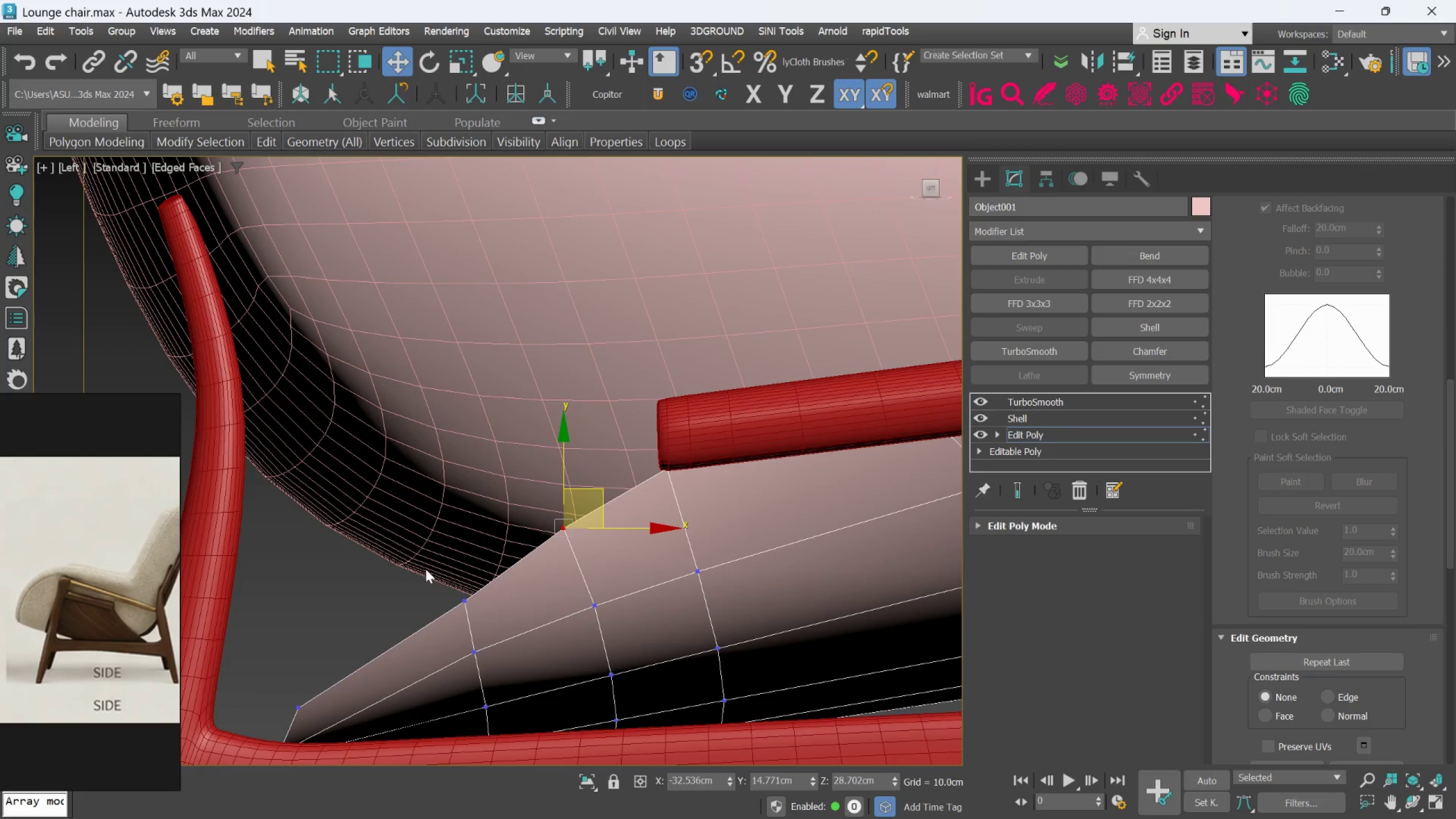 
left_click_drag(start_coordinate=[419, 577], to_coordinate=[486, 609])
 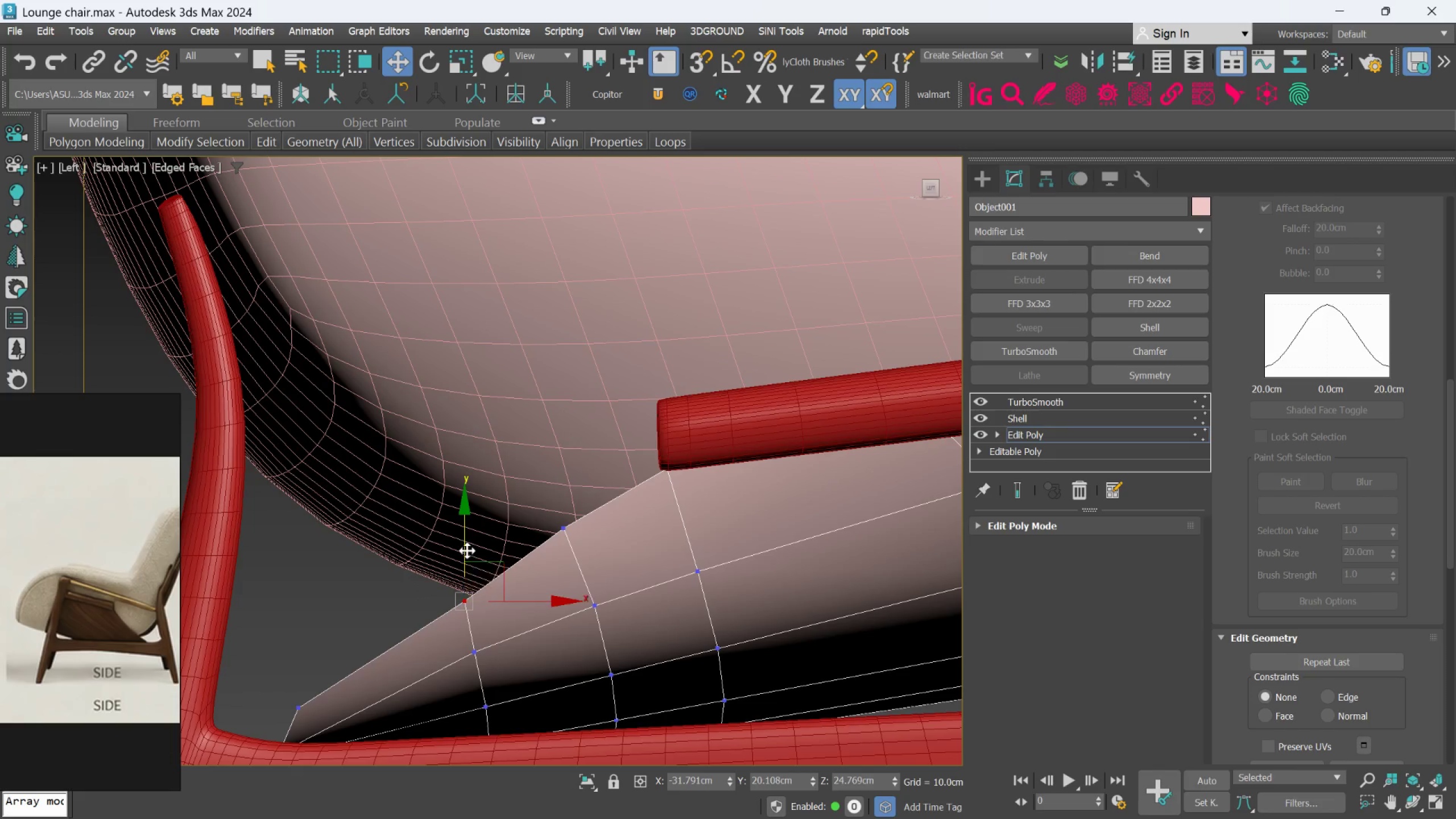 
left_click_drag(start_coordinate=[467, 551], to_coordinate=[457, 540])
 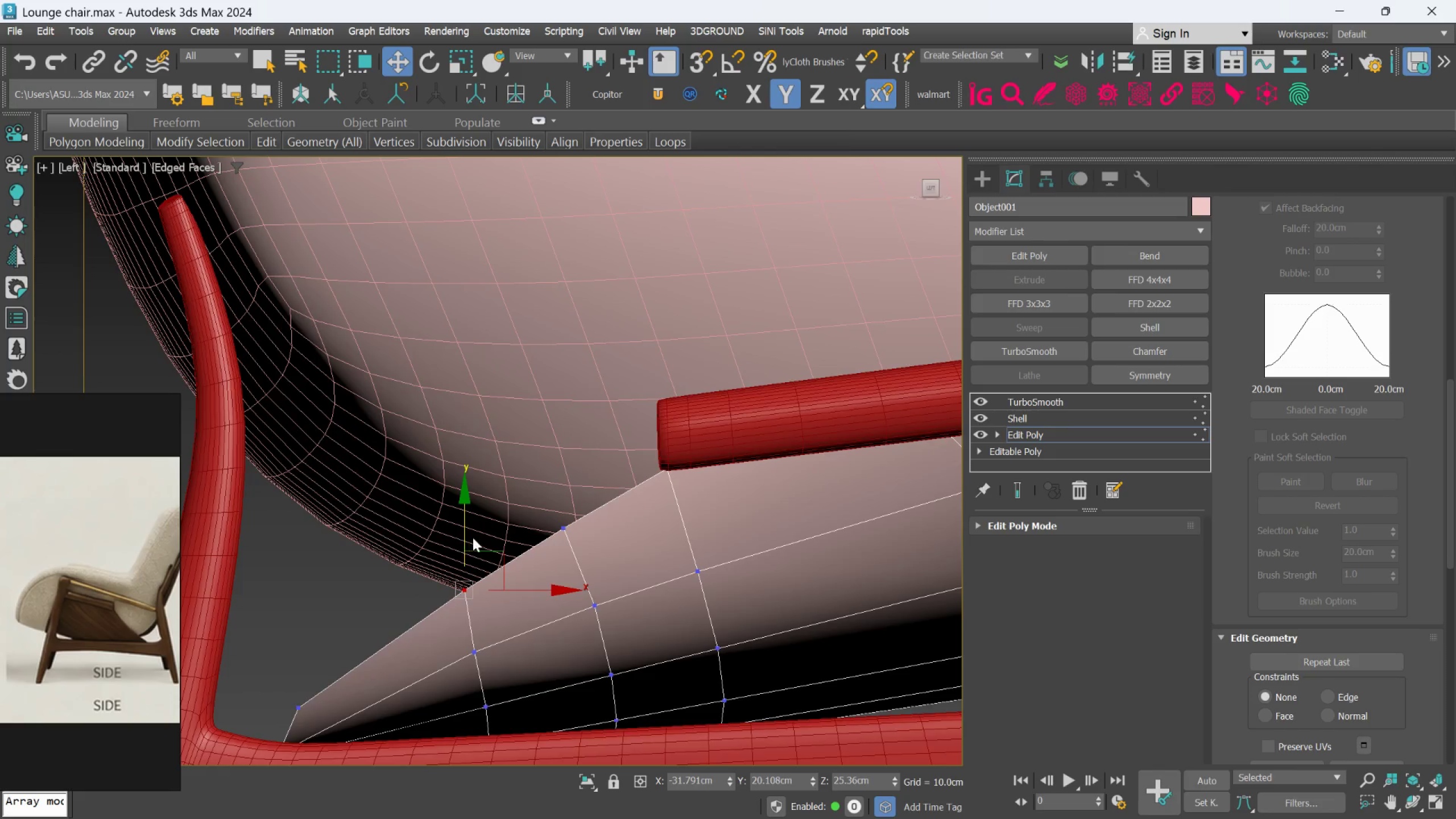 
scroll: coordinate [516, 571], scroll_direction: down, amount: 4.0
 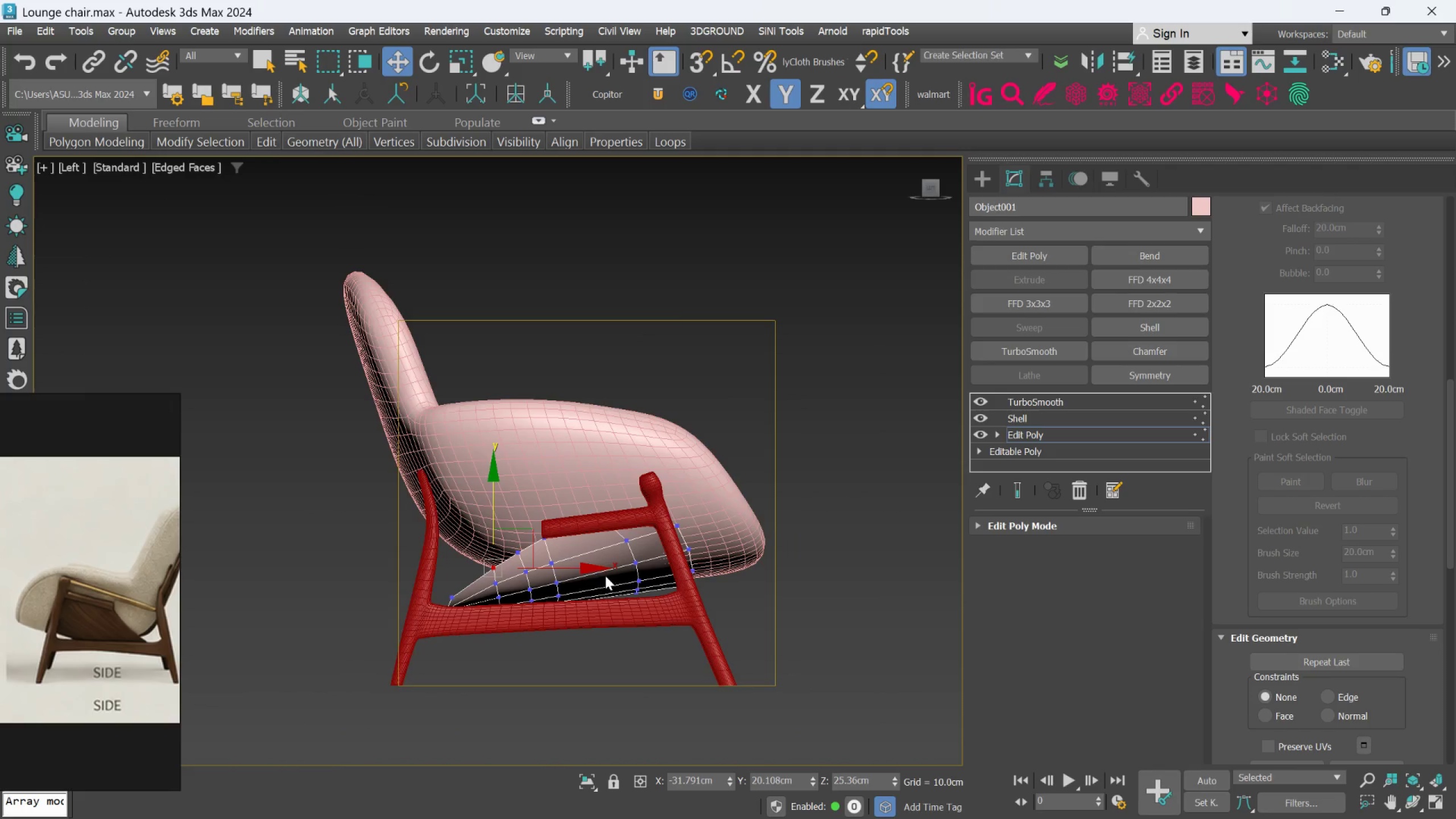 
scroll: coordinate [609, 572], scroll_direction: up, amount: 2.0
 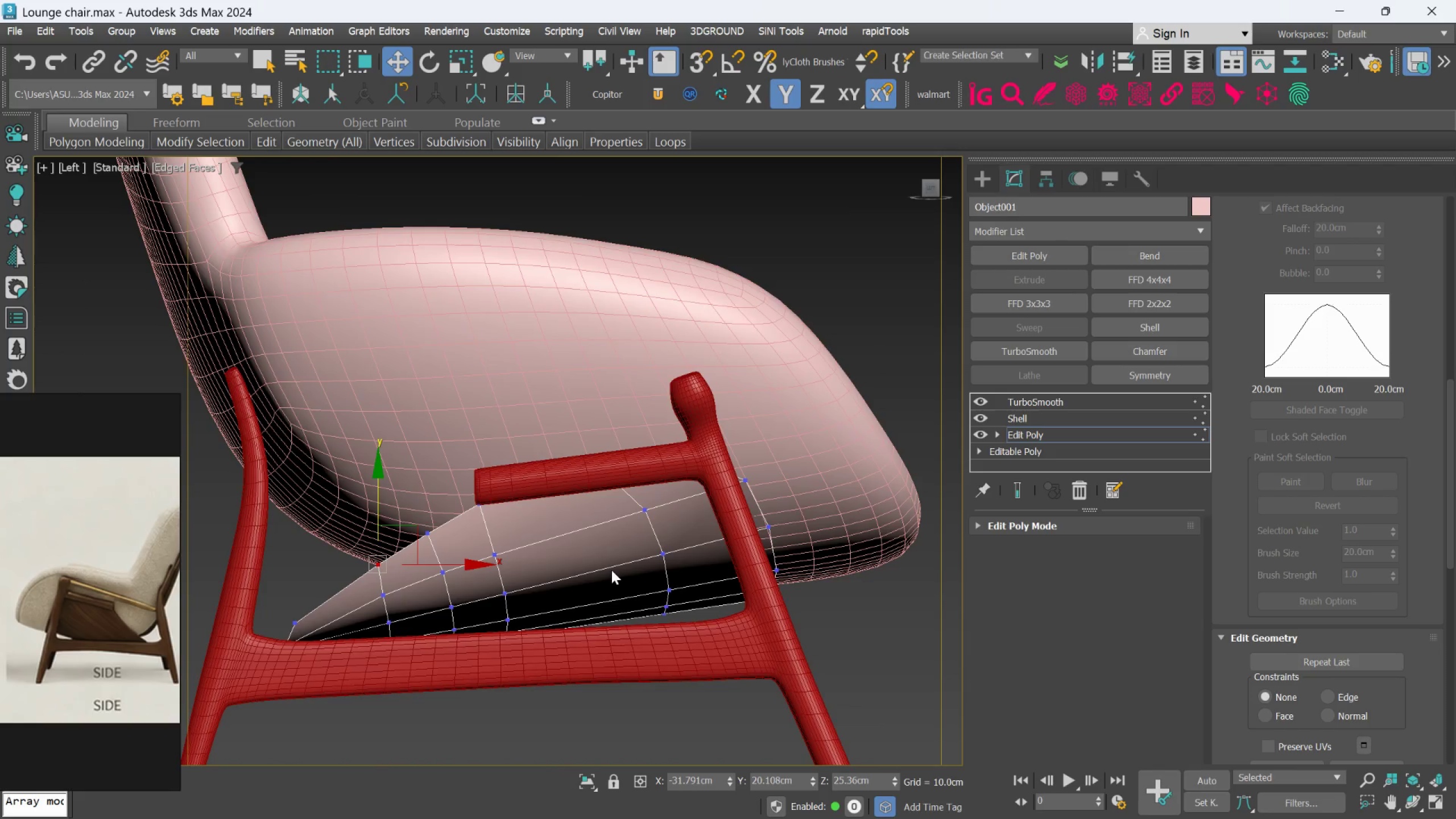 
scroll: coordinate [613, 572], scroll_direction: down, amount: 1.0
 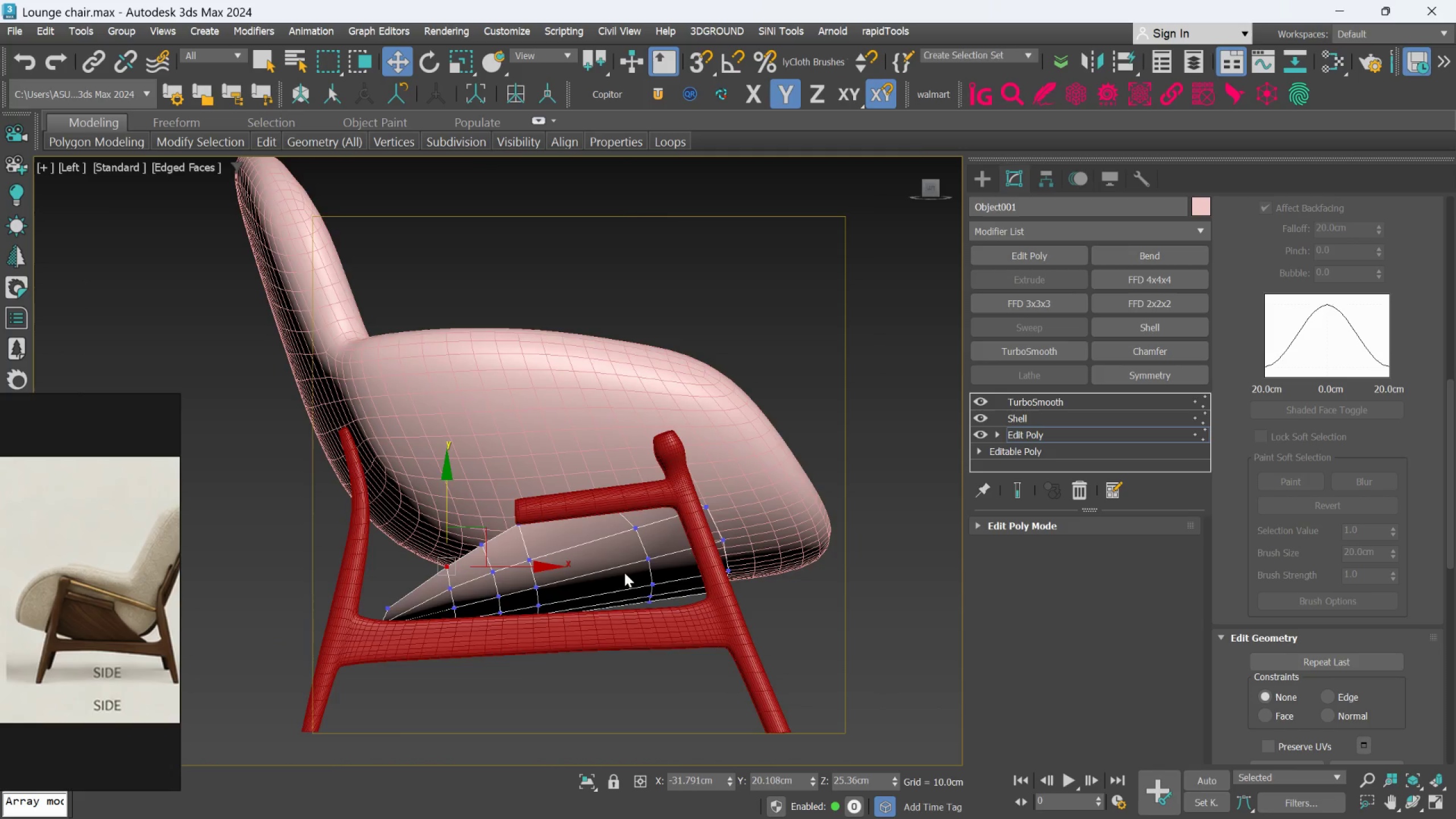 
hold_key(key=AltLeft, duration=1.5)
 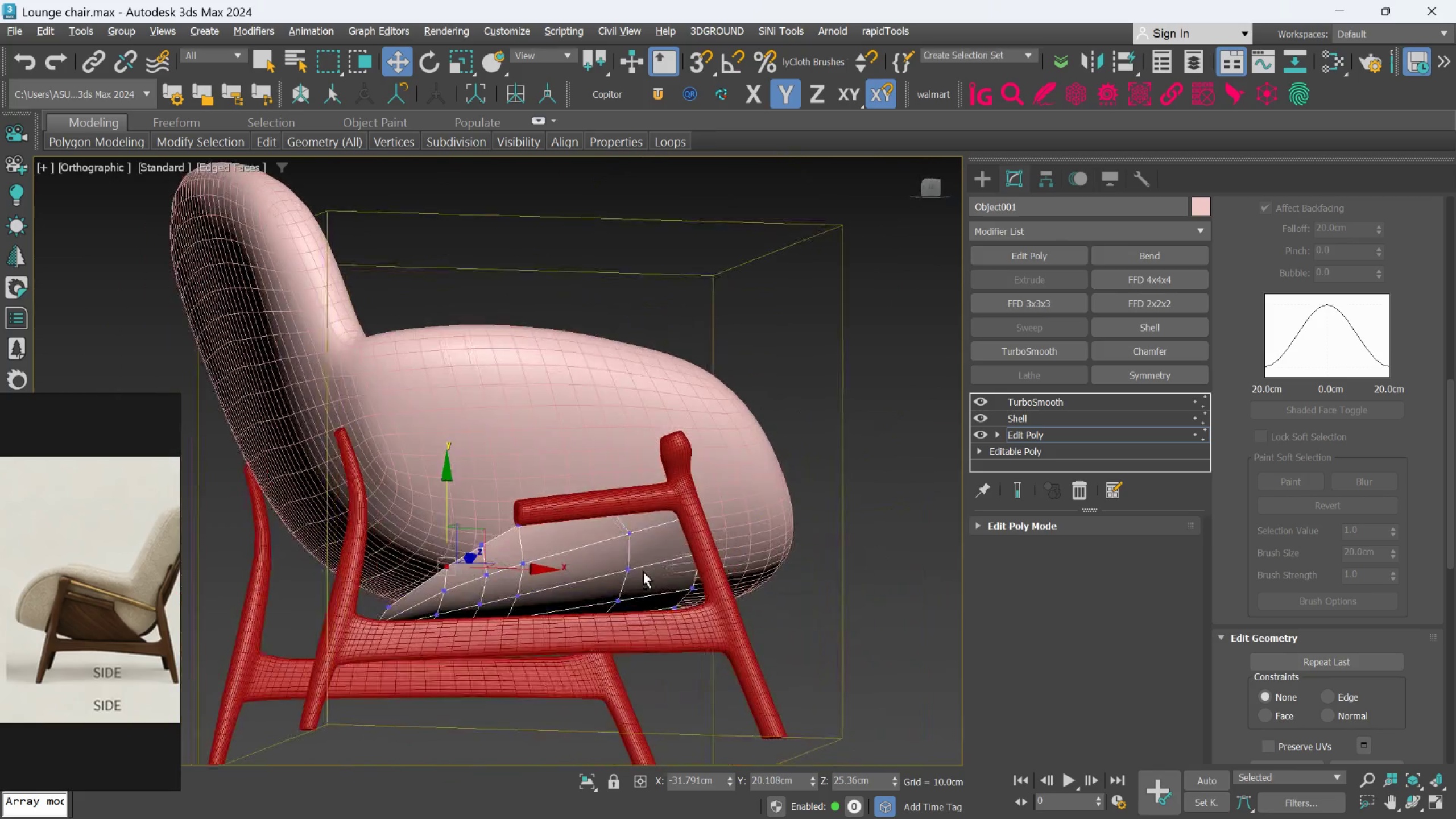 
hold_key(key=AltLeft, duration=1.52)
 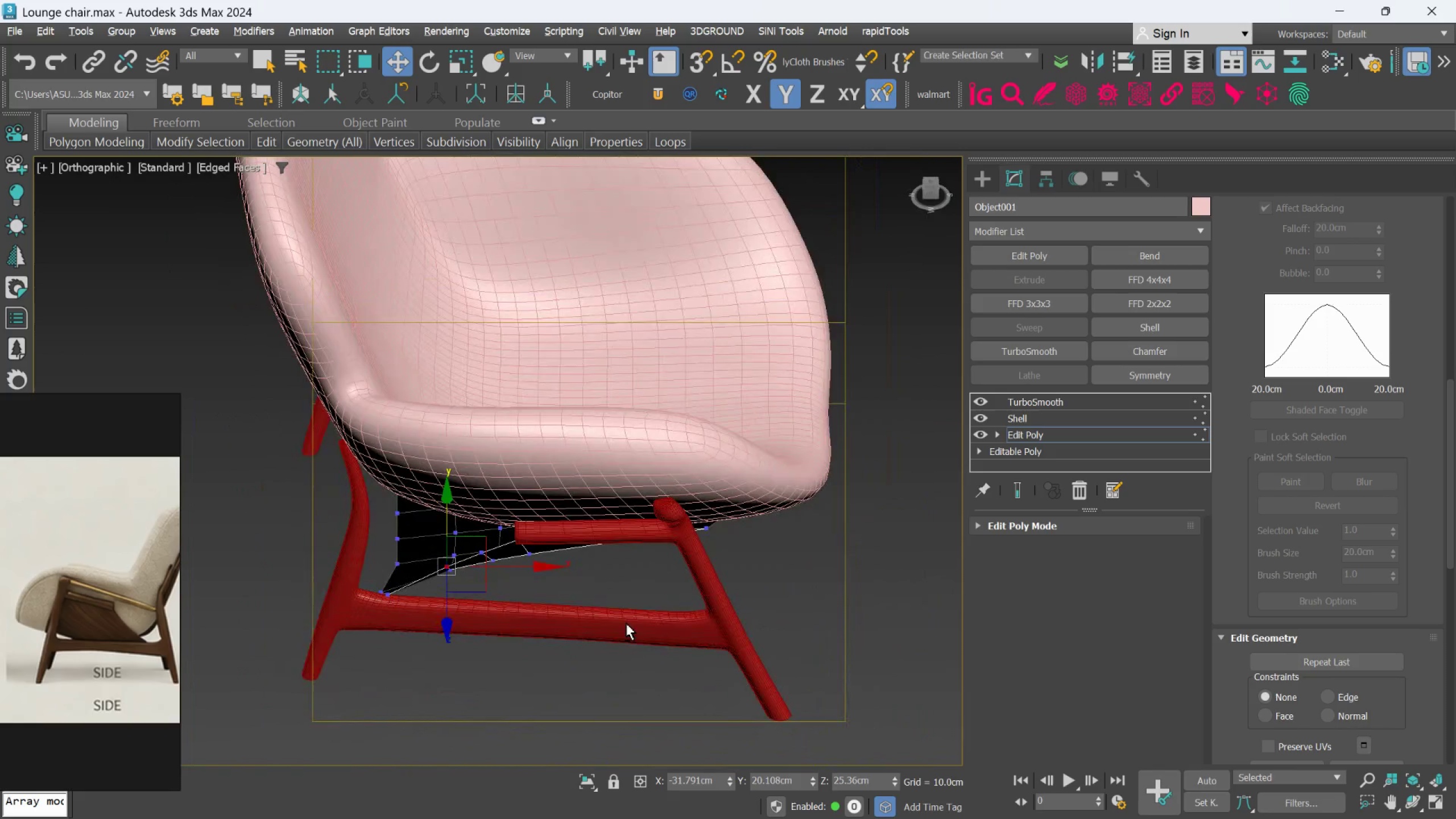 
hold_key(key=AltLeft, duration=0.98)
 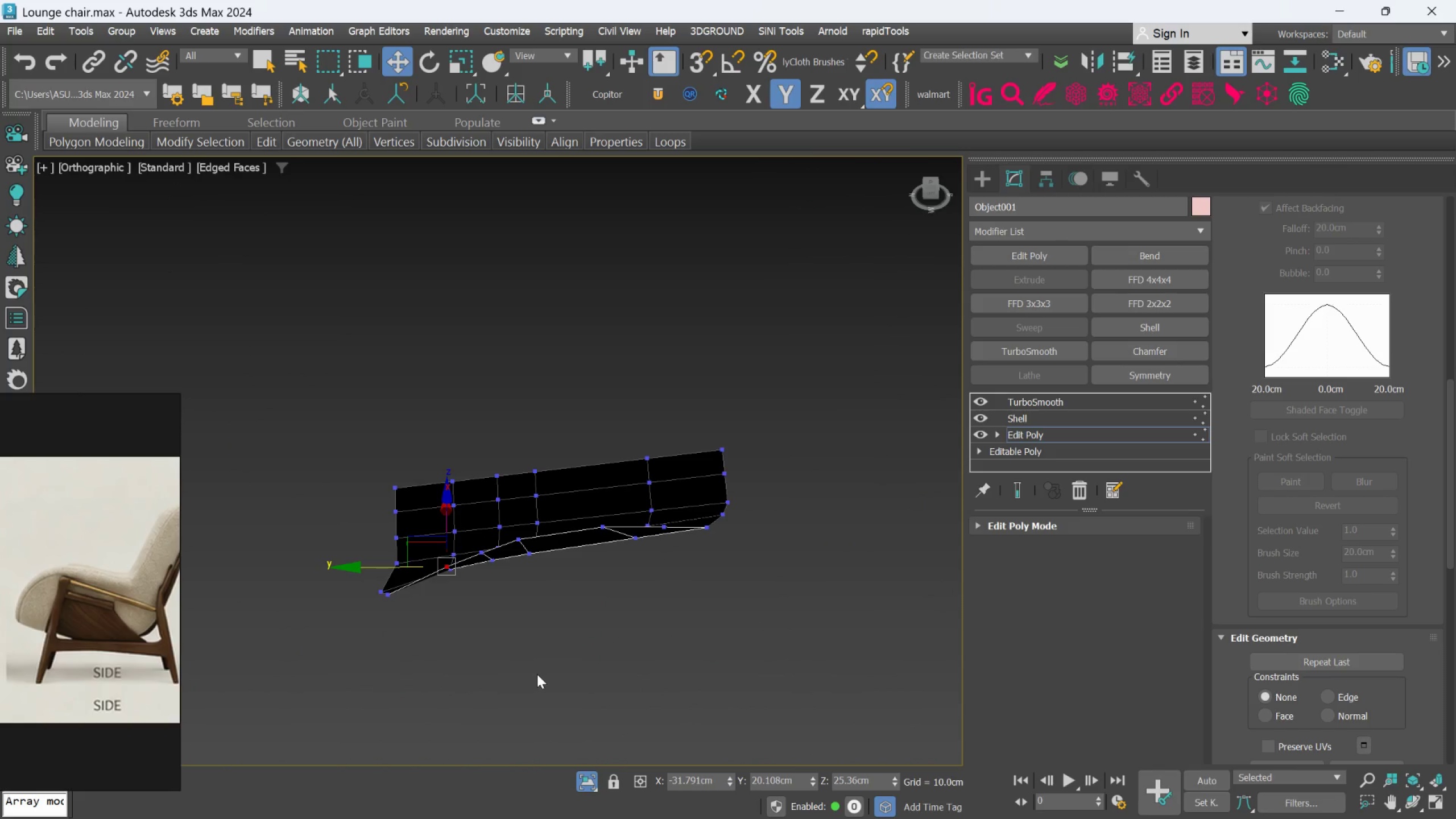 
key(L)
 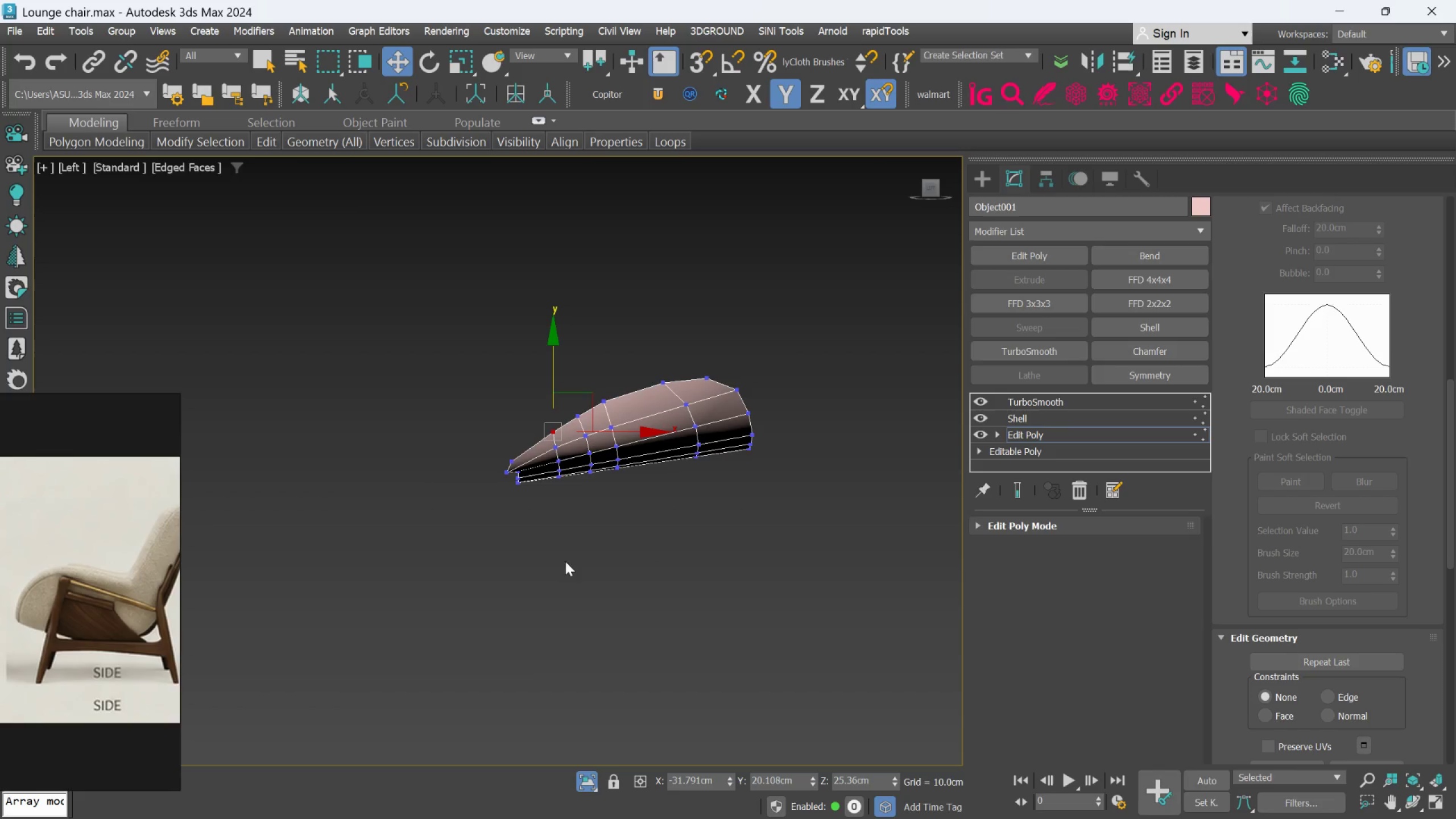 
scroll: coordinate [556, 519], scroll_direction: up, amount: 1.0
 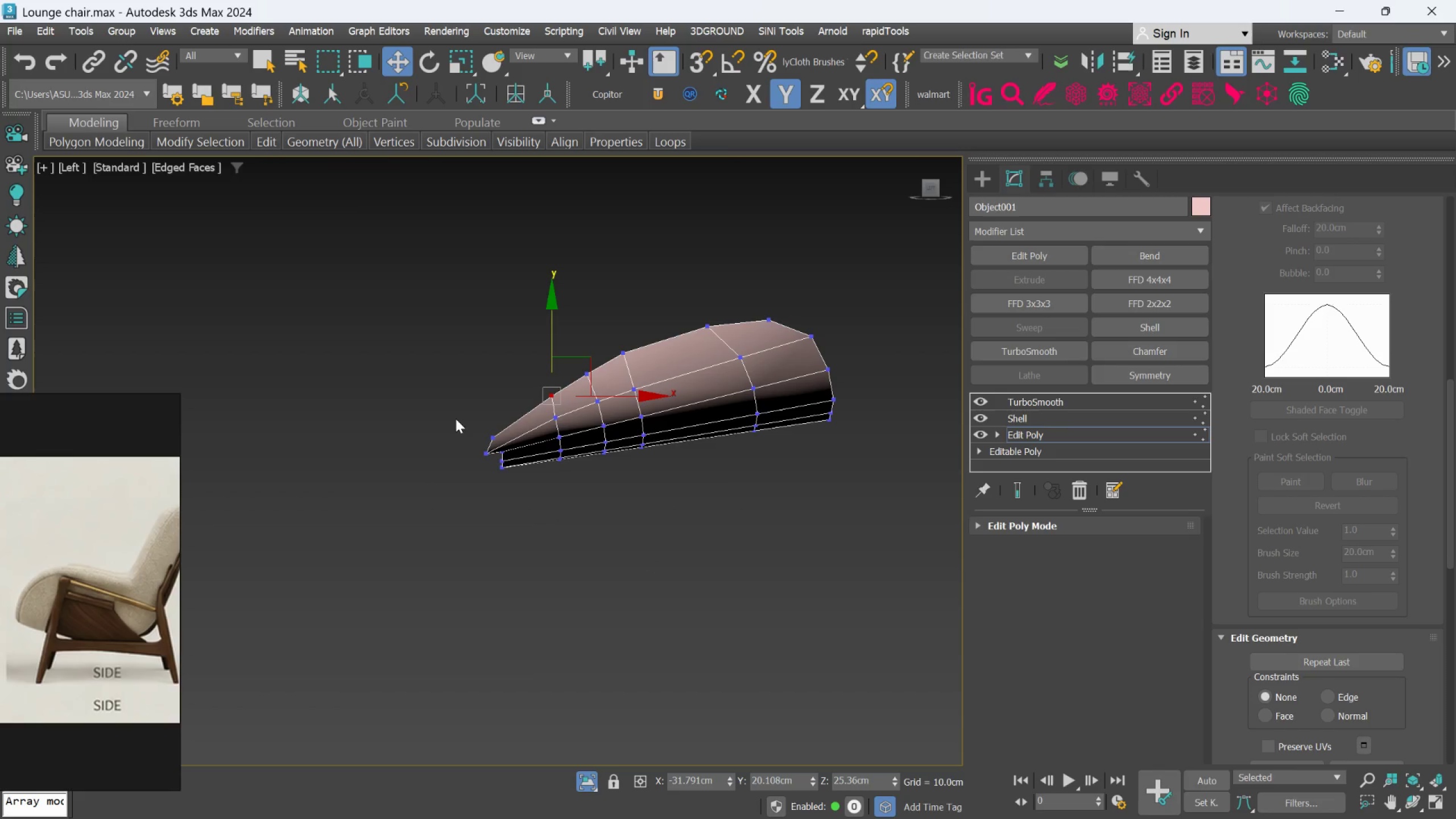 
left_click_drag(start_coordinate=[456, 419], to_coordinate=[514, 510])
 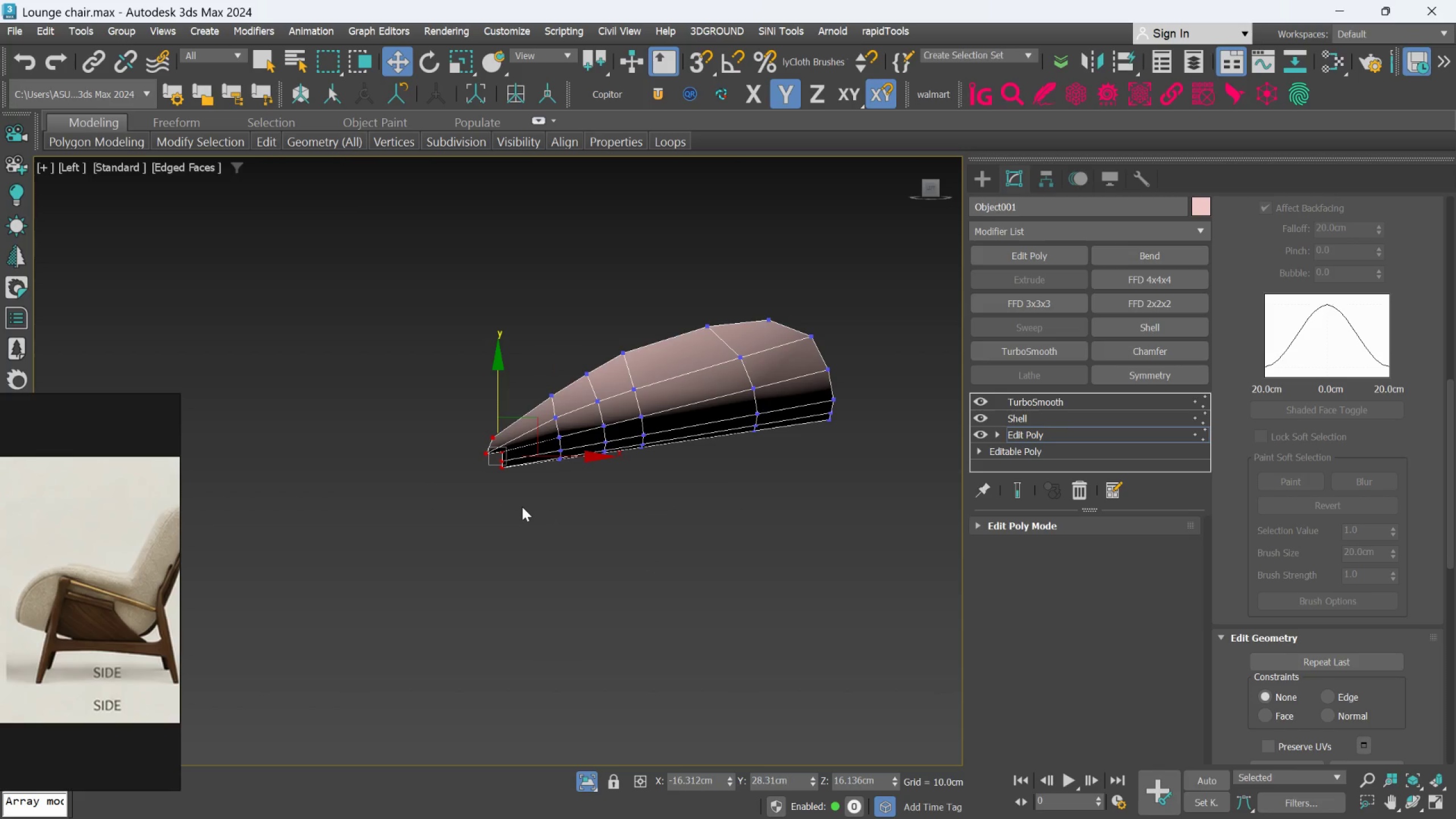 
key(R)
 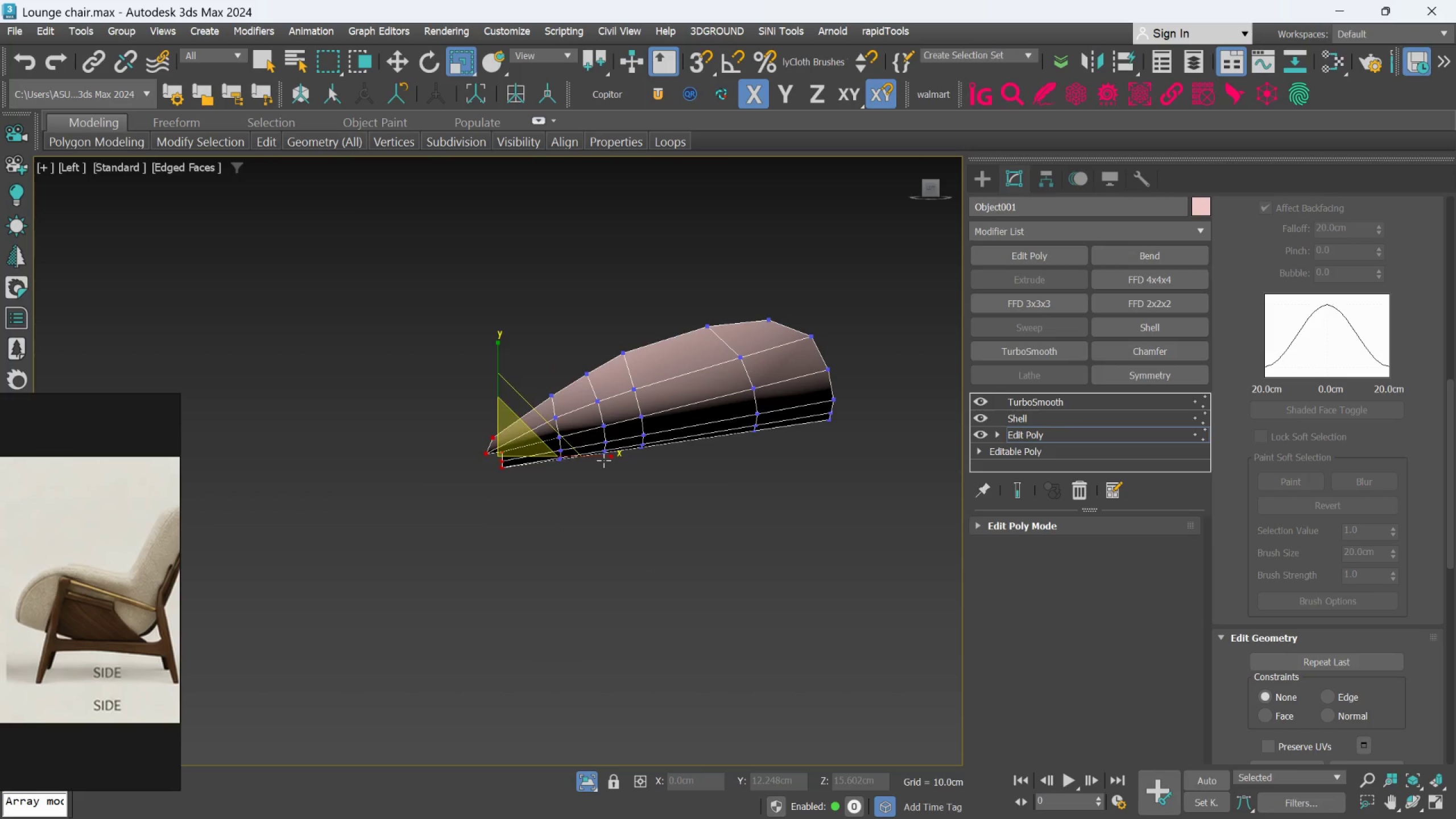 
left_click_drag(start_coordinate=[603, 457], to_coordinate=[358, 533])
 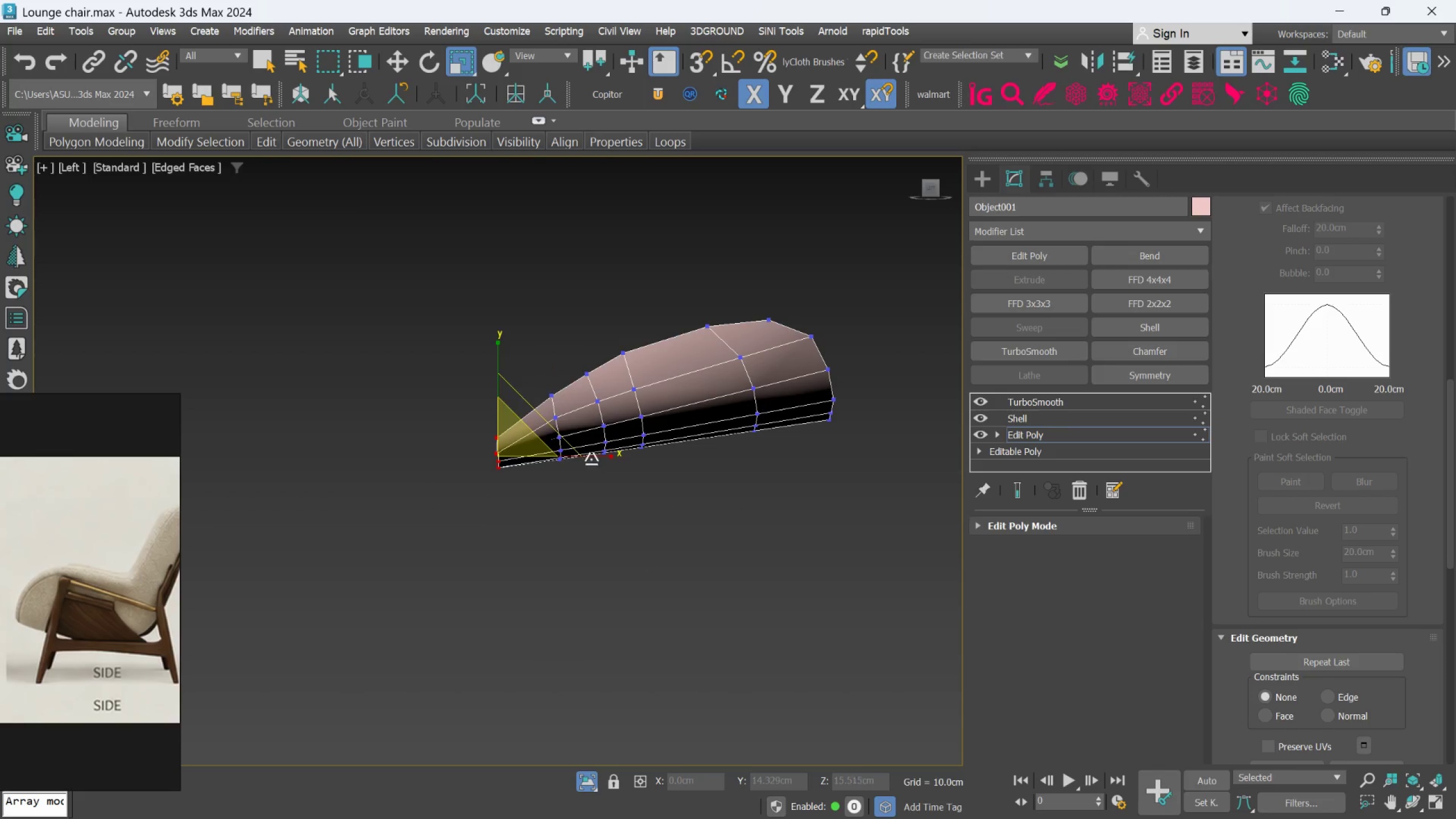 
left_click_drag(start_coordinate=[593, 456], to_coordinate=[346, 490])
 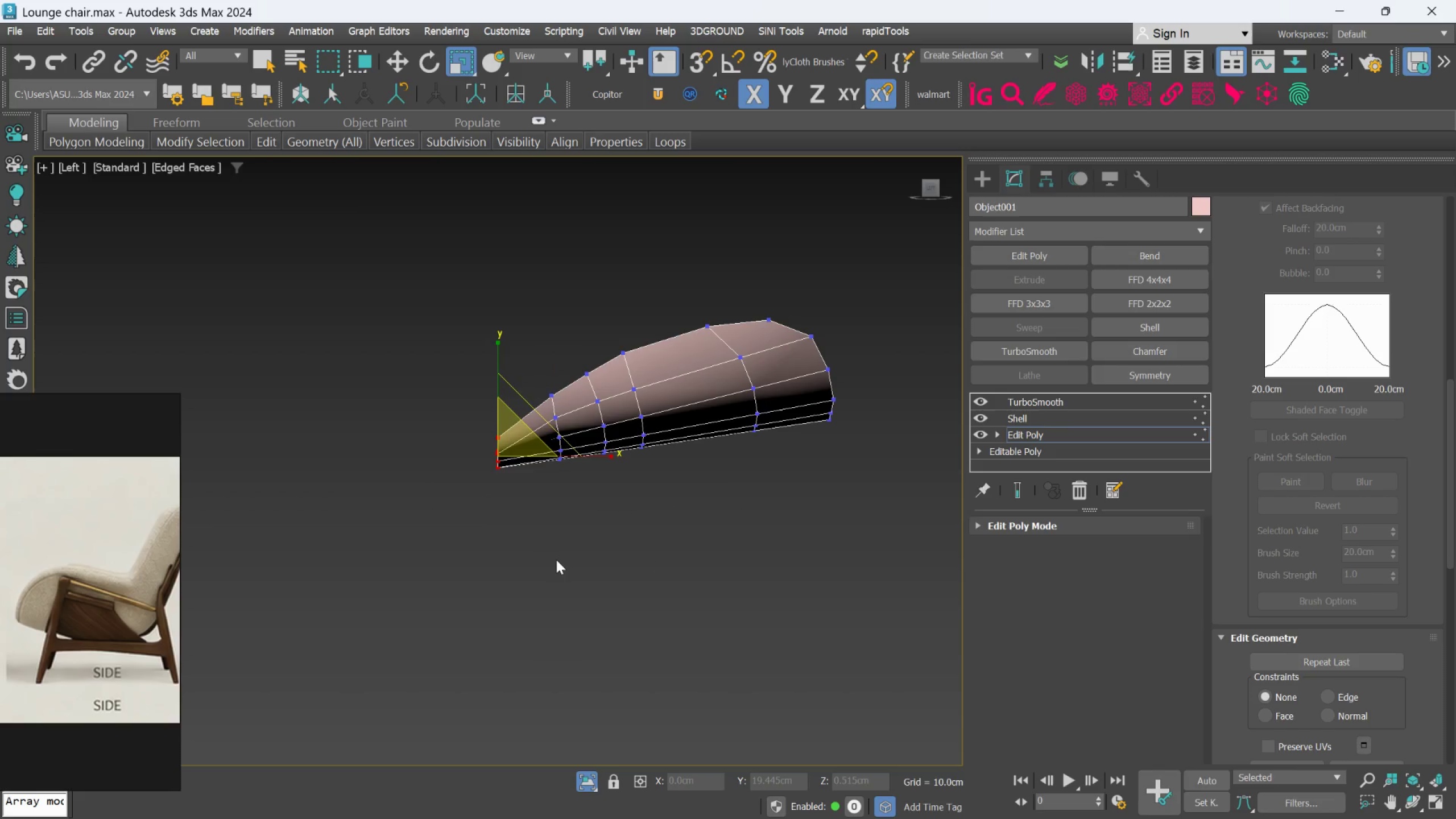 
hold_key(key=AltLeft, duration=1.5)
 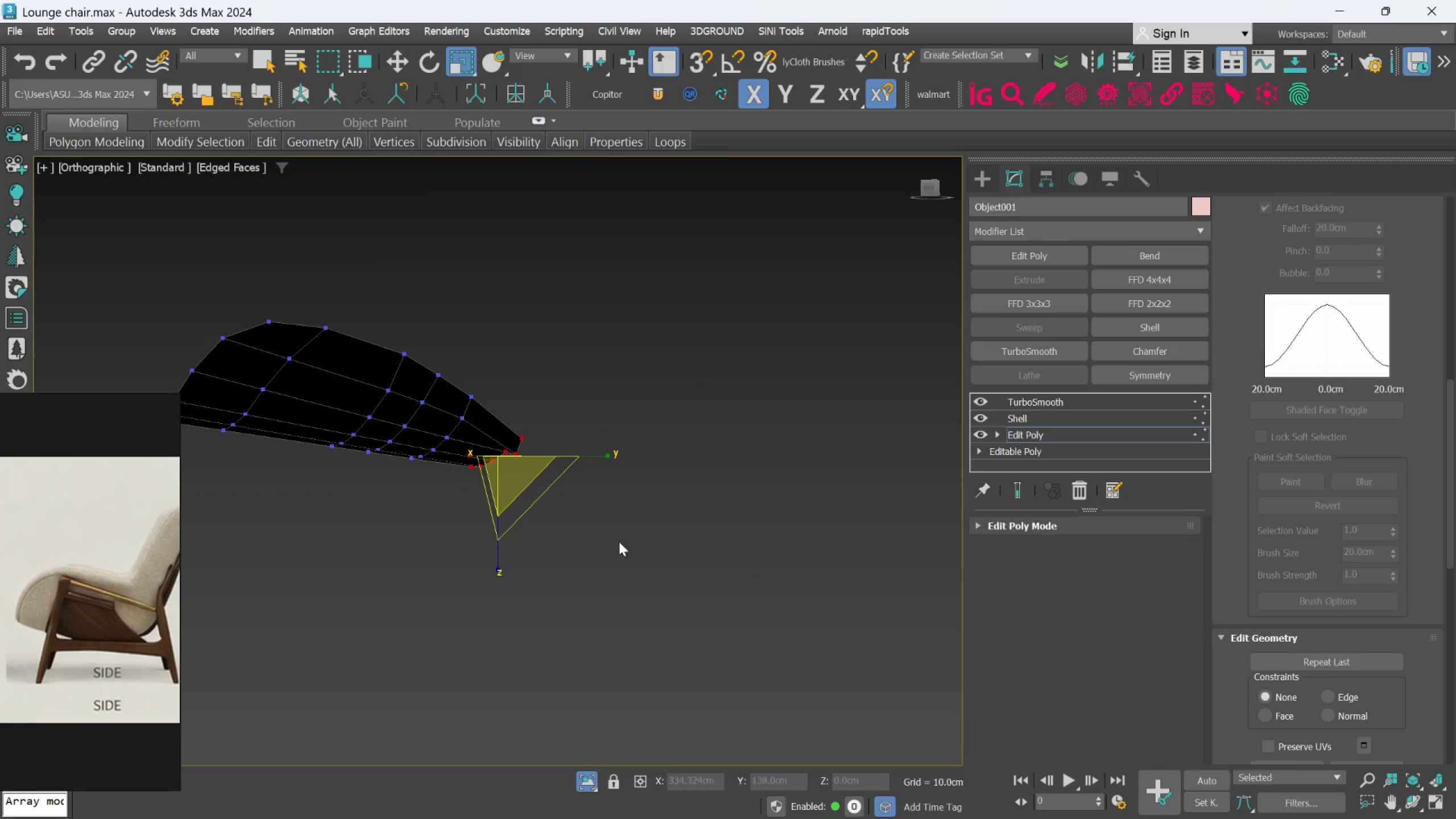 
hold_key(key=AltLeft, duration=0.36)
 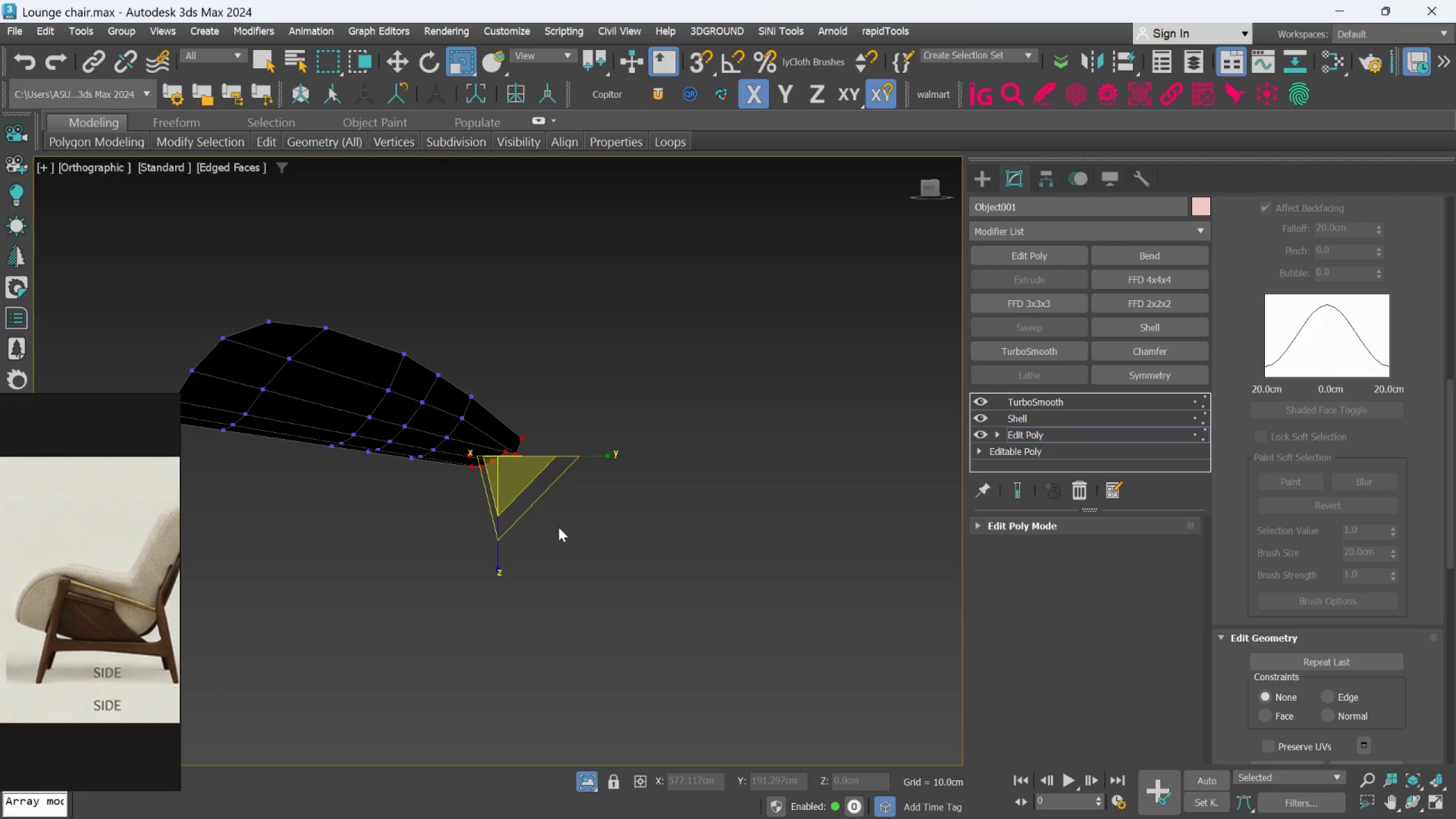 
key(L)
 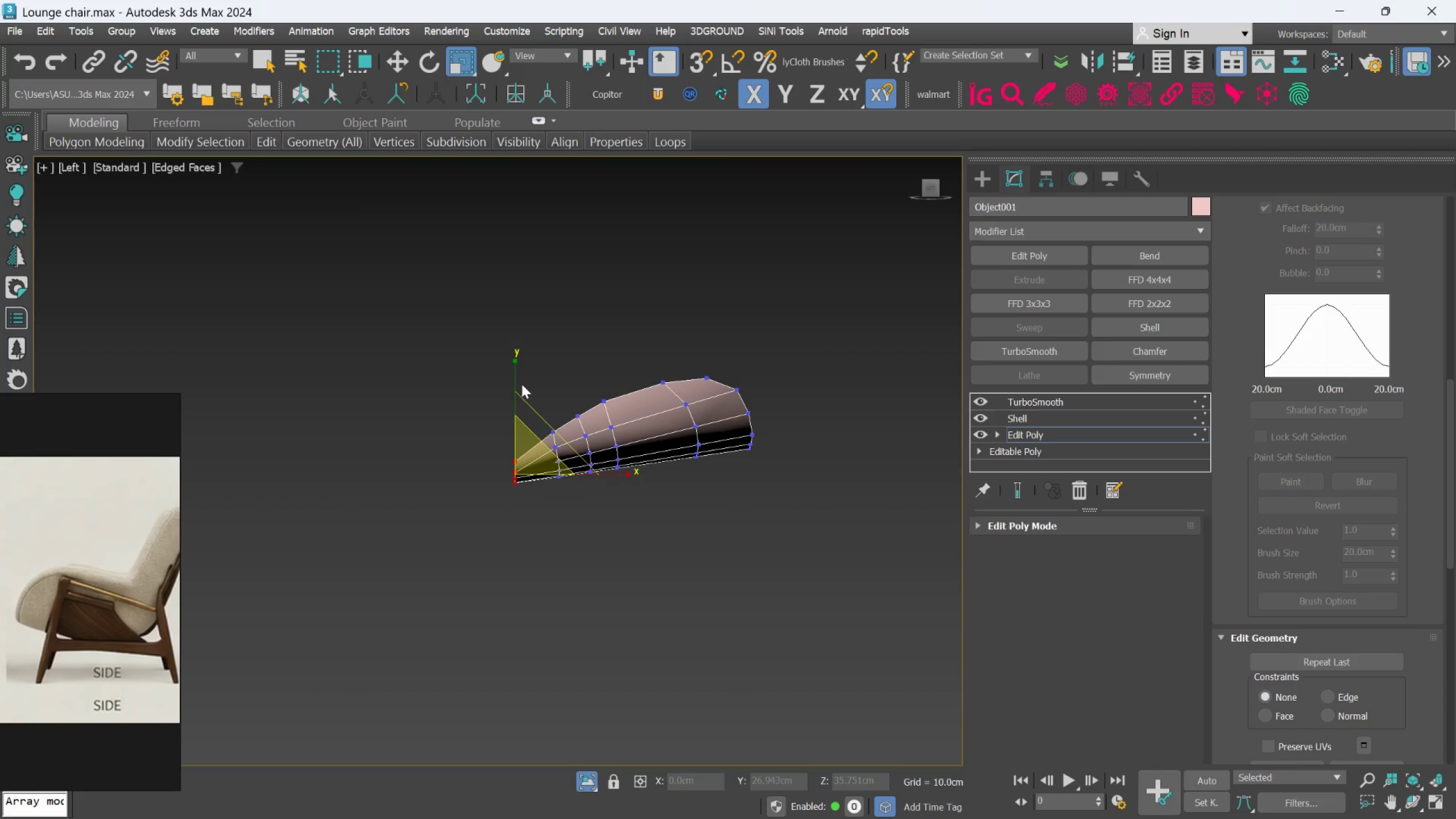 
left_click_drag(start_coordinate=[515, 384], to_coordinate=[468, 589])
 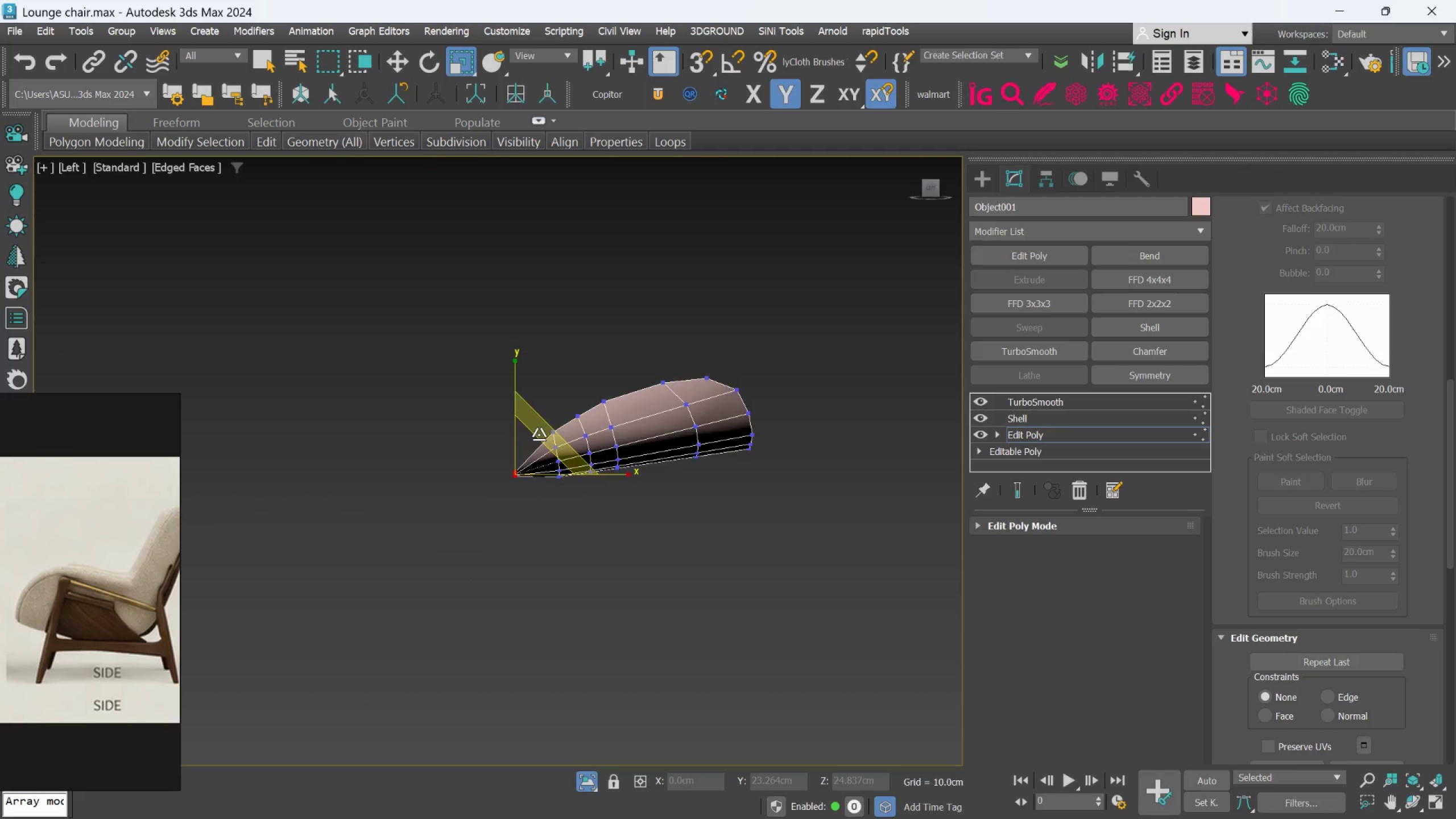 
scroll: coordinate [539, 435], scroll_direction: up, amount: 3.0
 